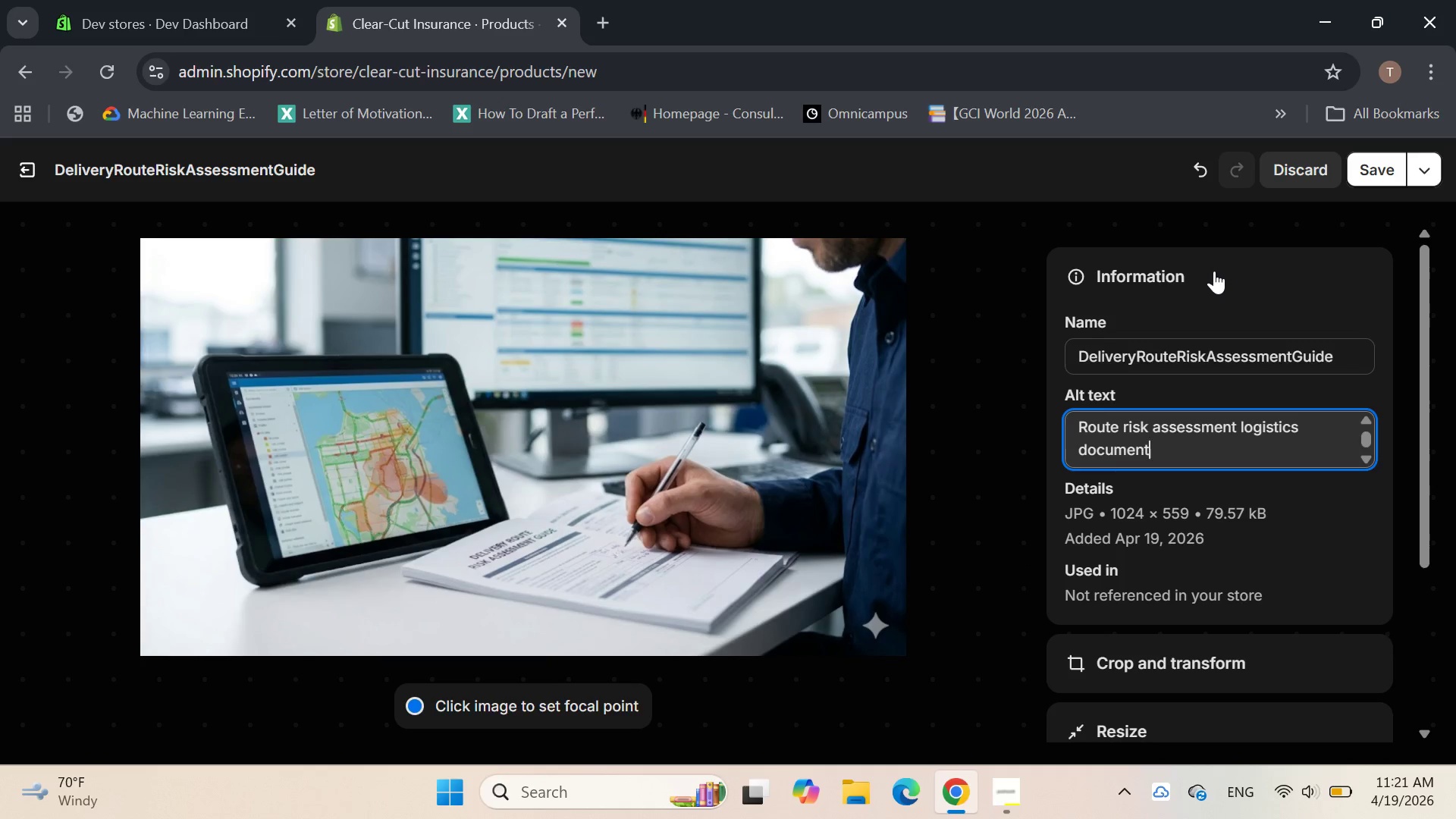 
key(Enter)
 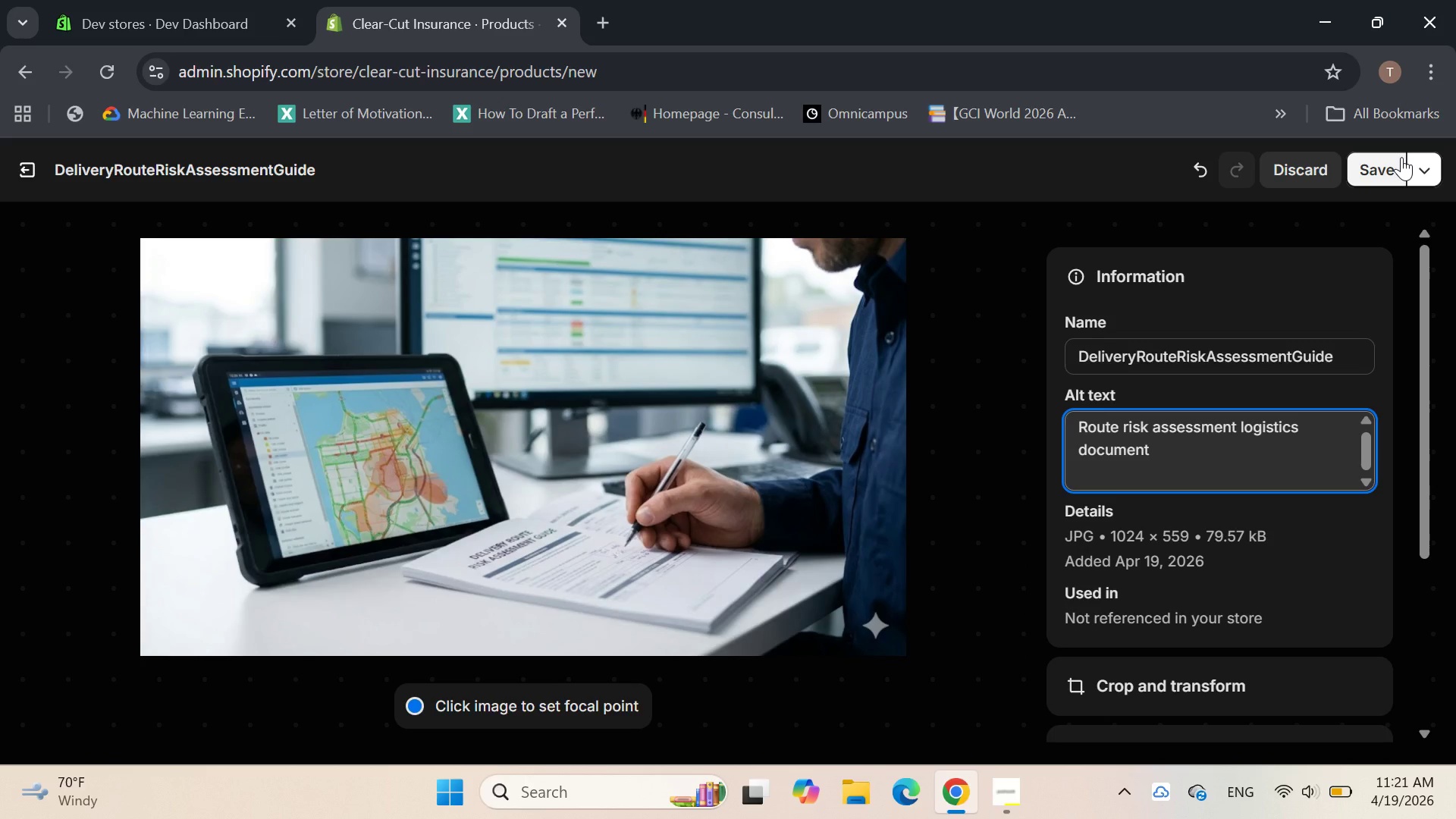 
key(Backspace)
 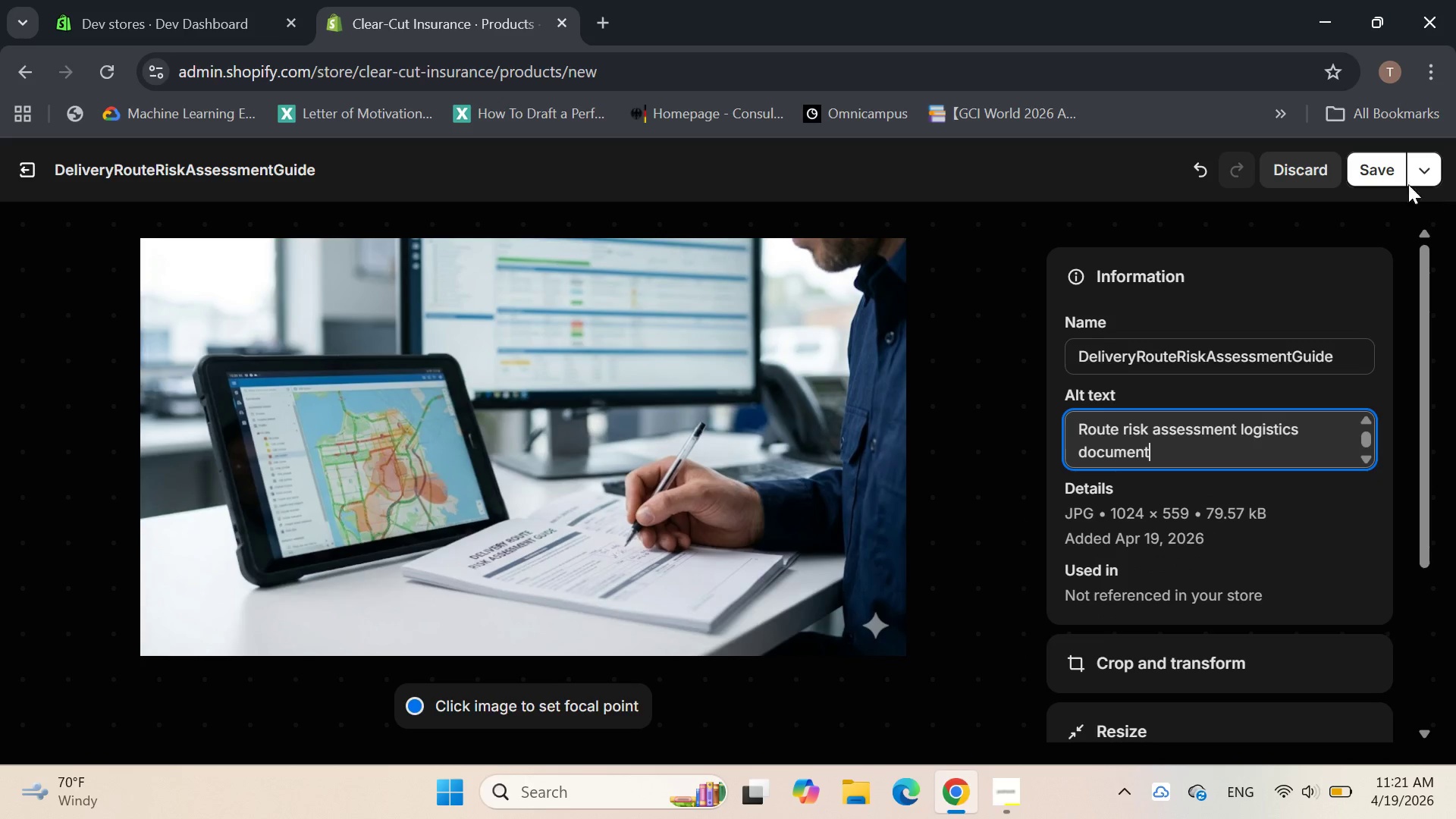 
left_click([1373, 170])
 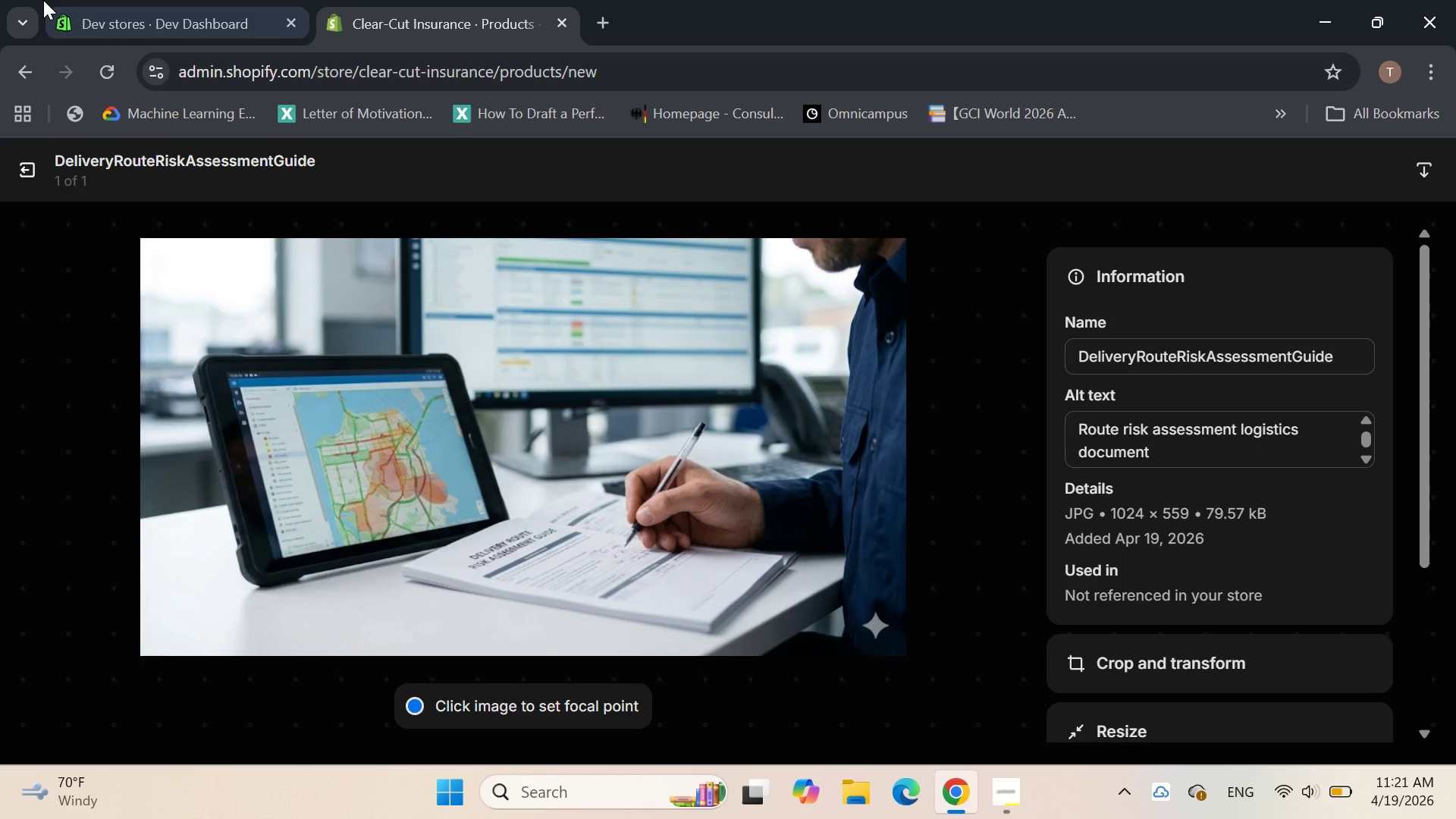 
left_click([23, 179])
 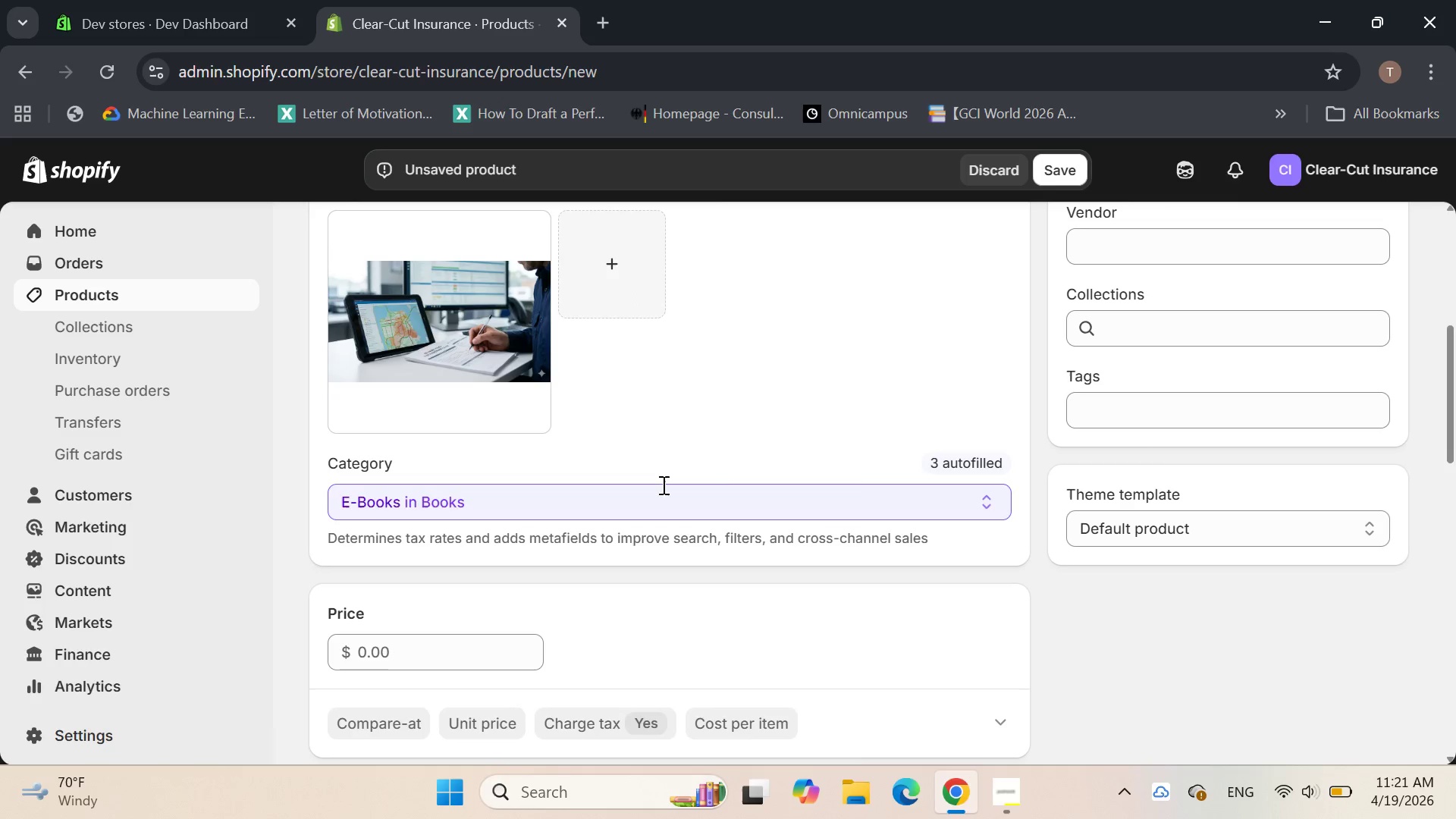 
left_click([1113, 402])
 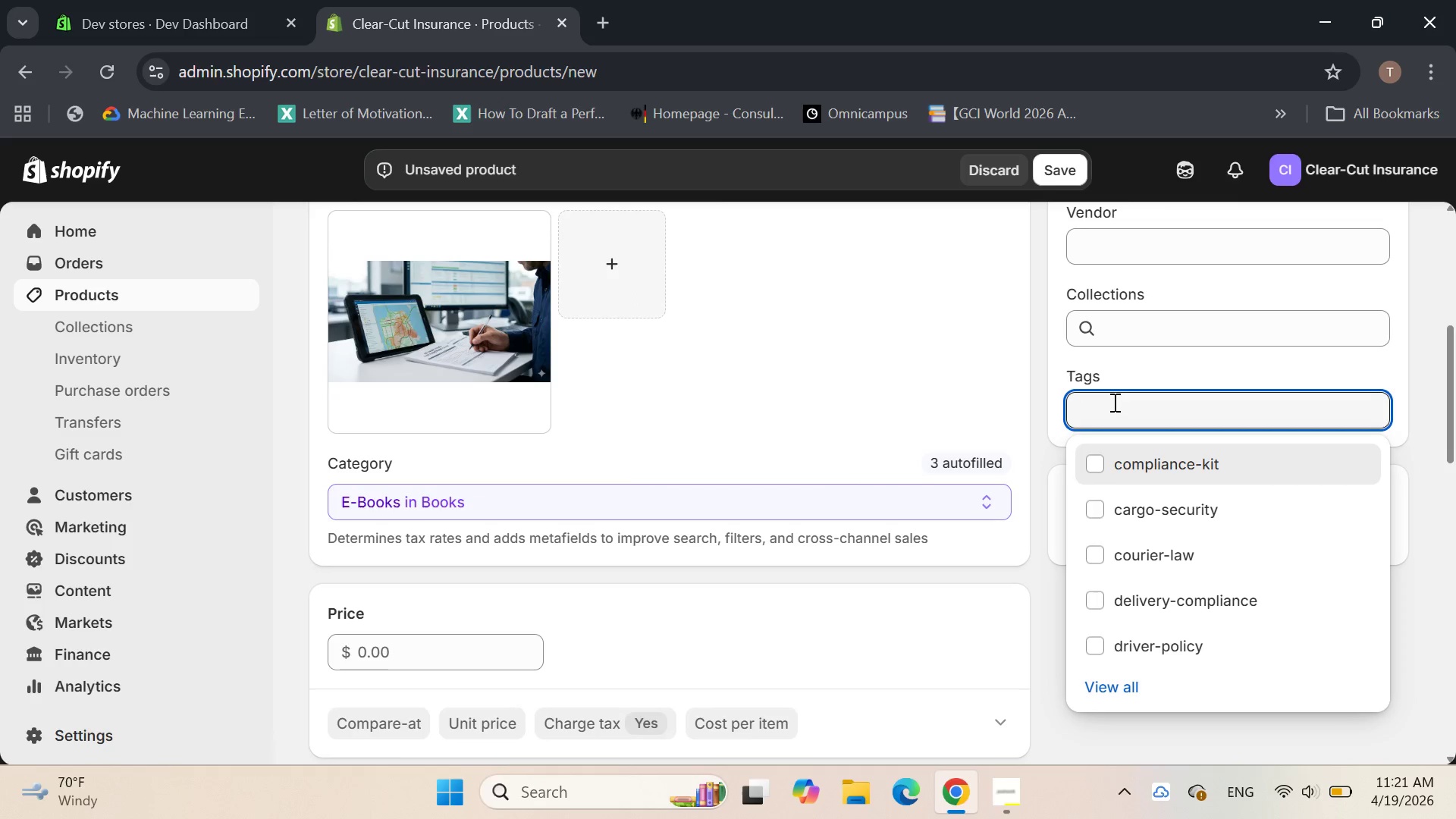 
left_click([1092, 470])
 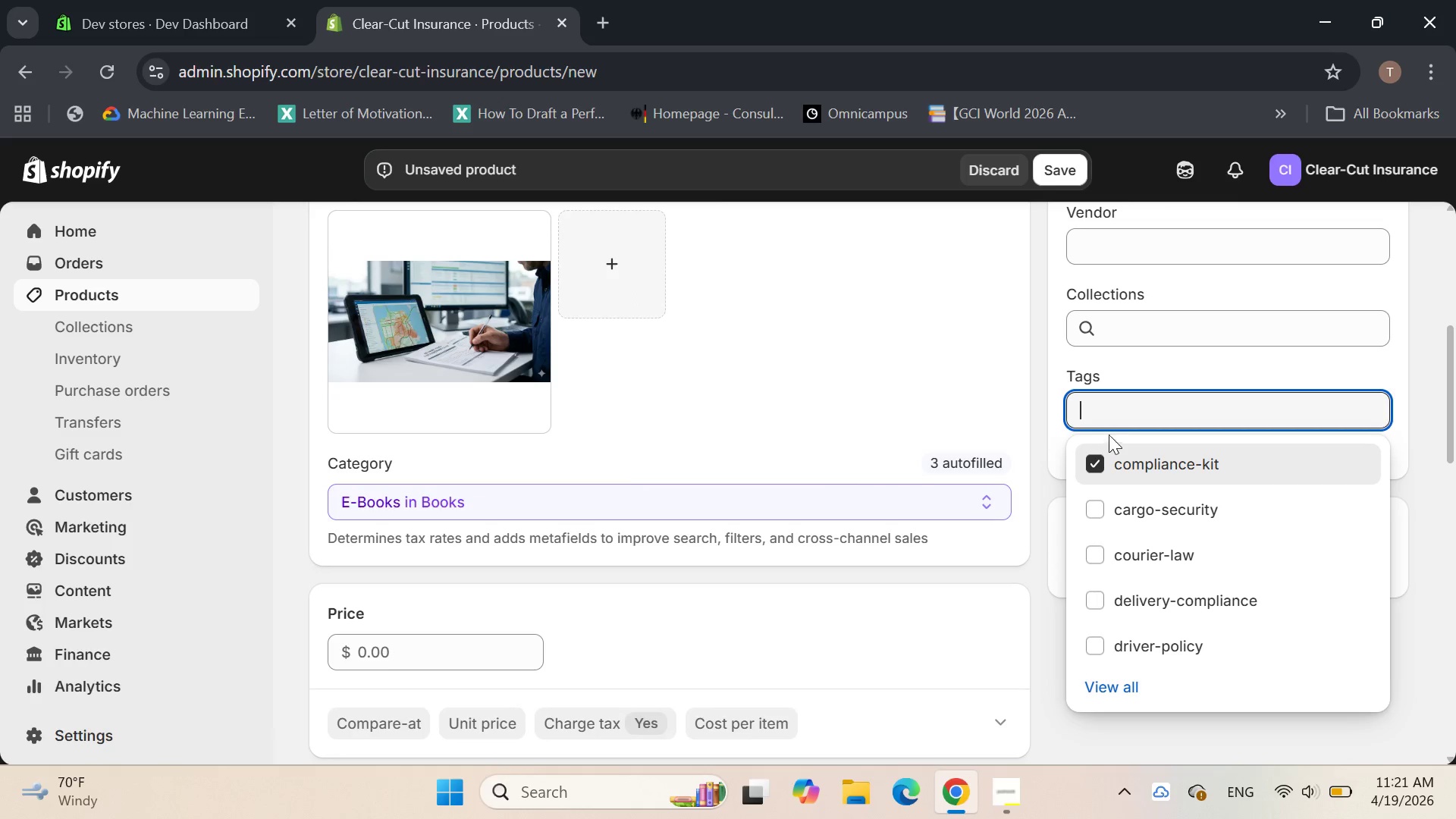 
left_click([1110, 403])
 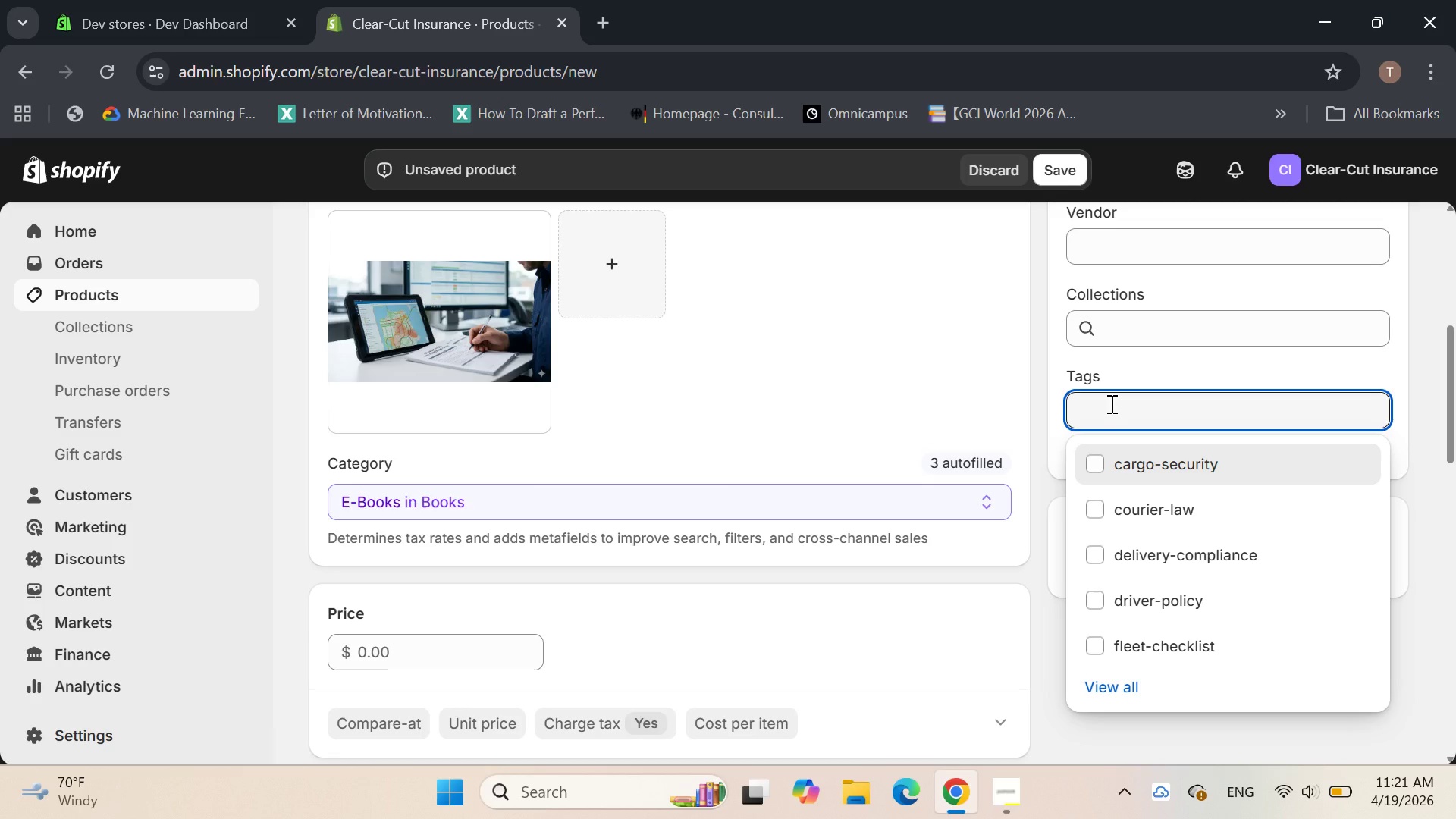 
type(route-planning )
key(Backspace)
type(, logistic)
 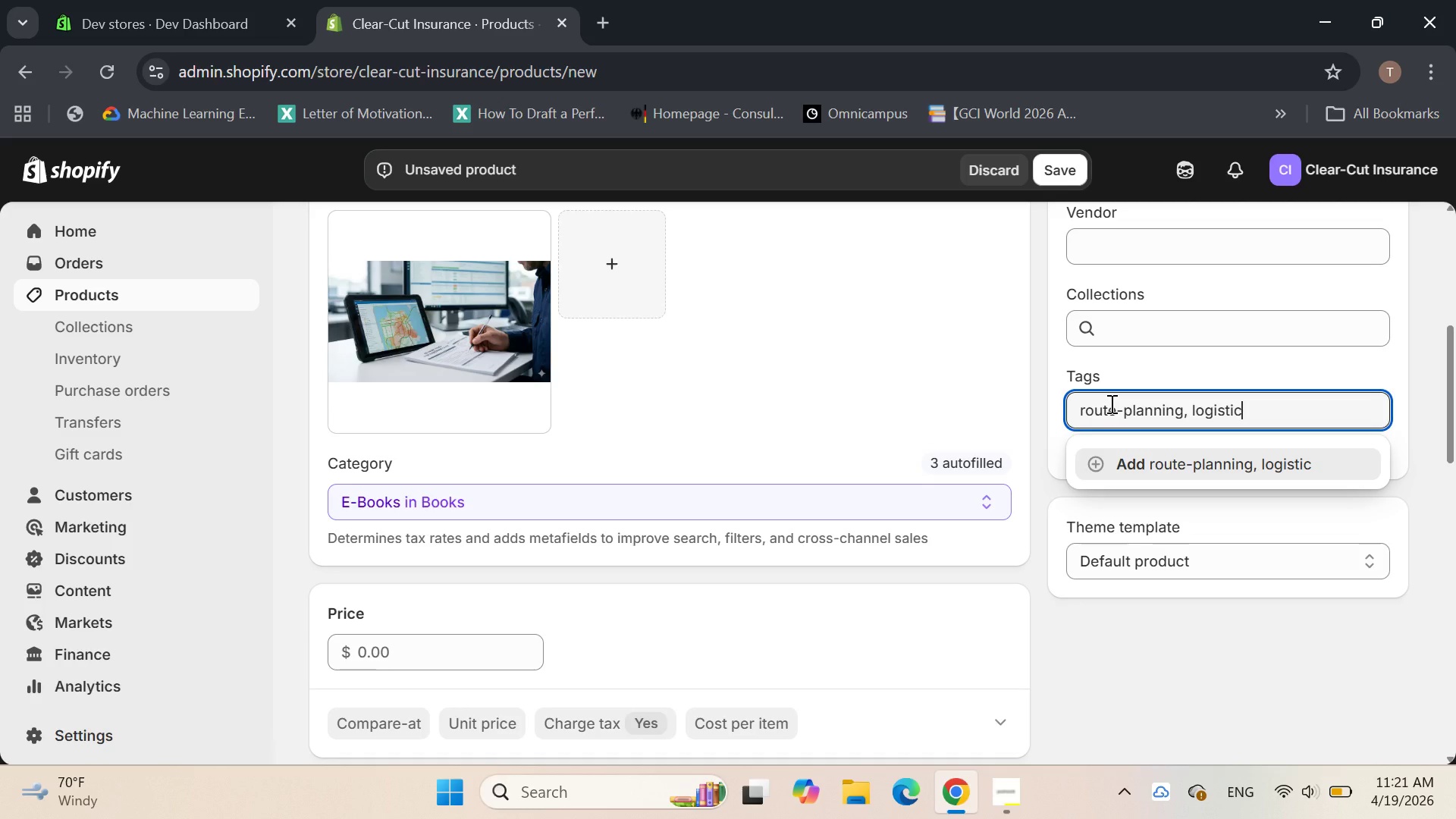 
type(s-risks )
key(Backspace)
key(Backspace)
 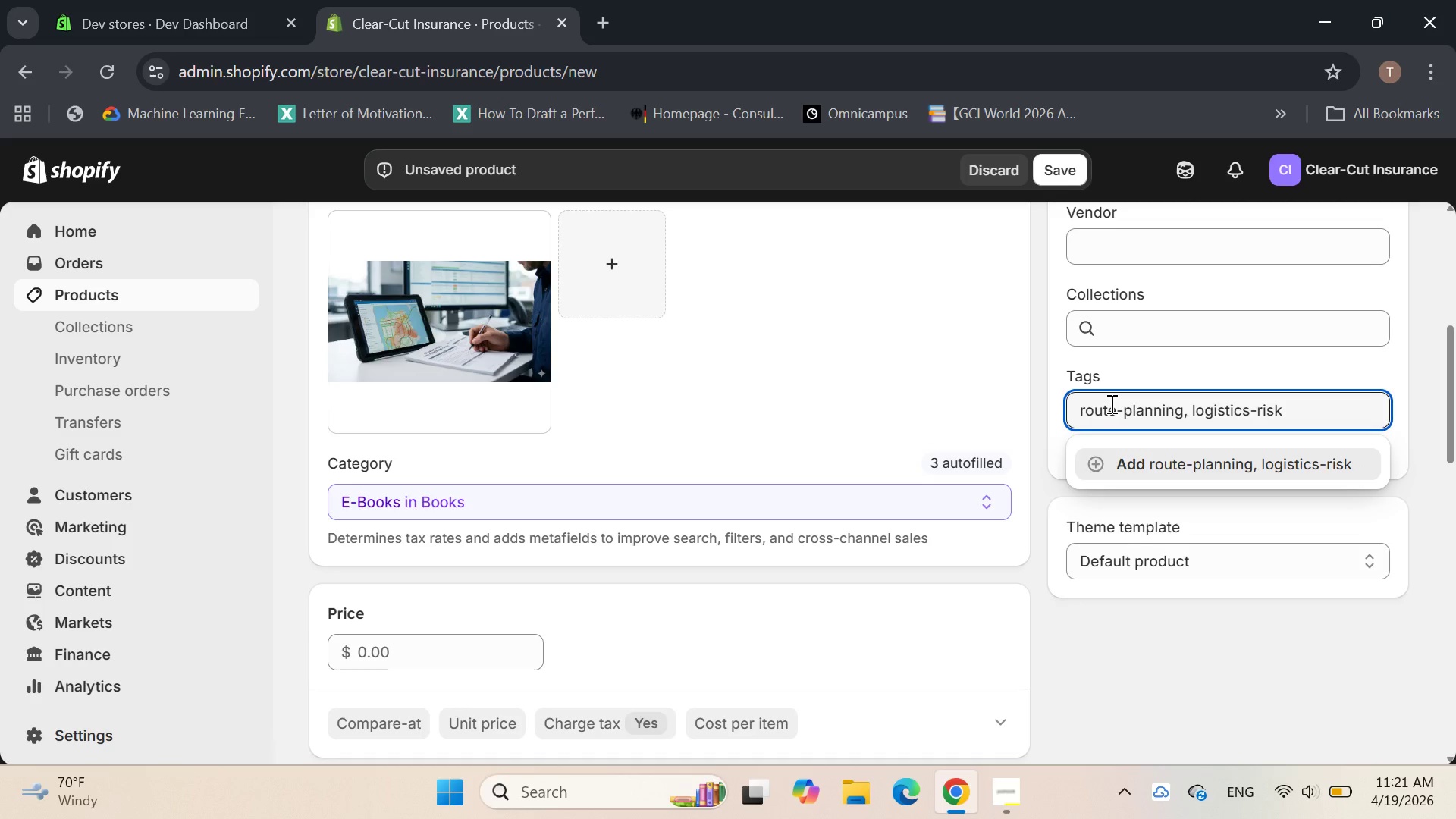 
type(, fleet-safety)
 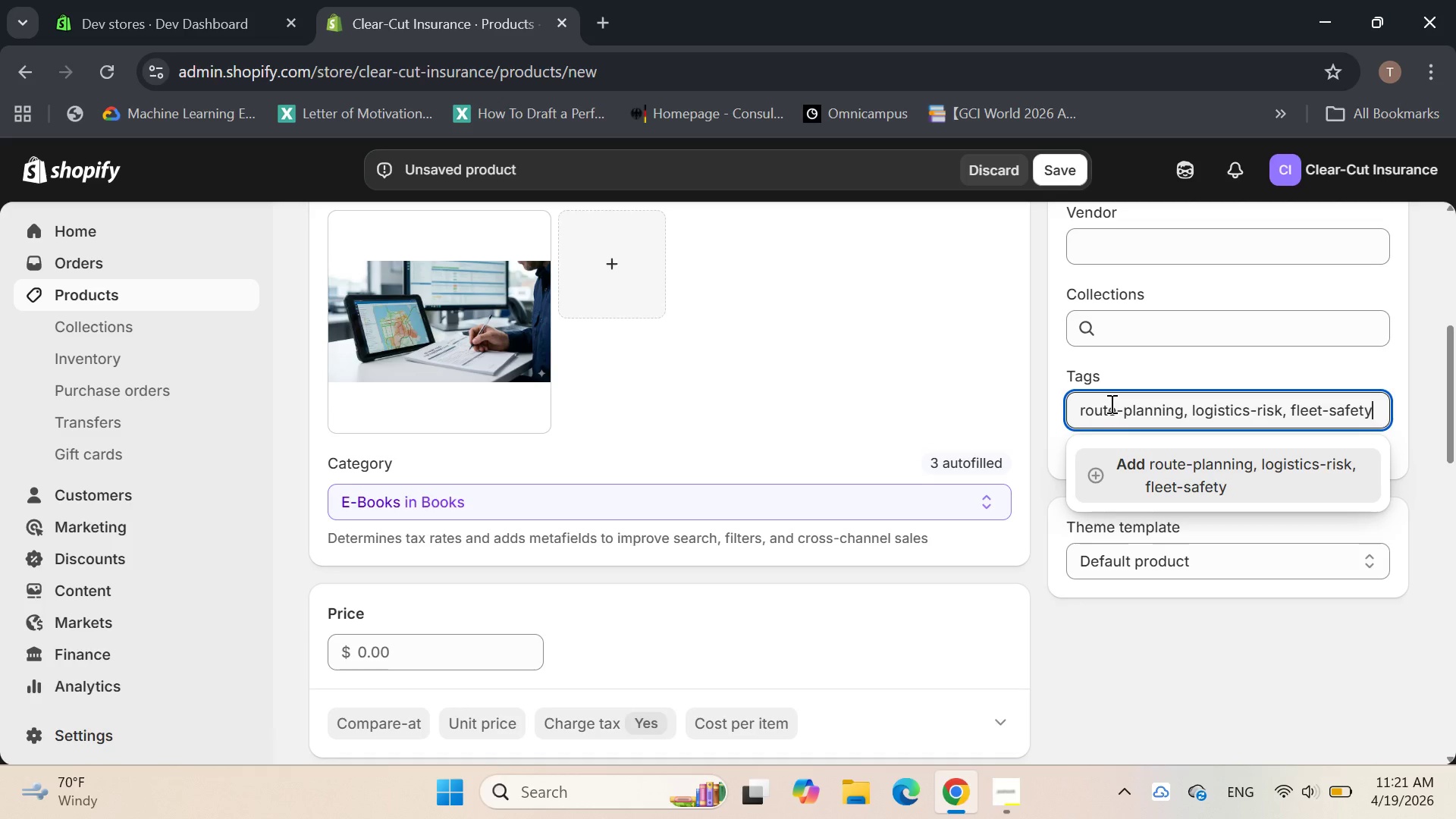 
key(Enter)
 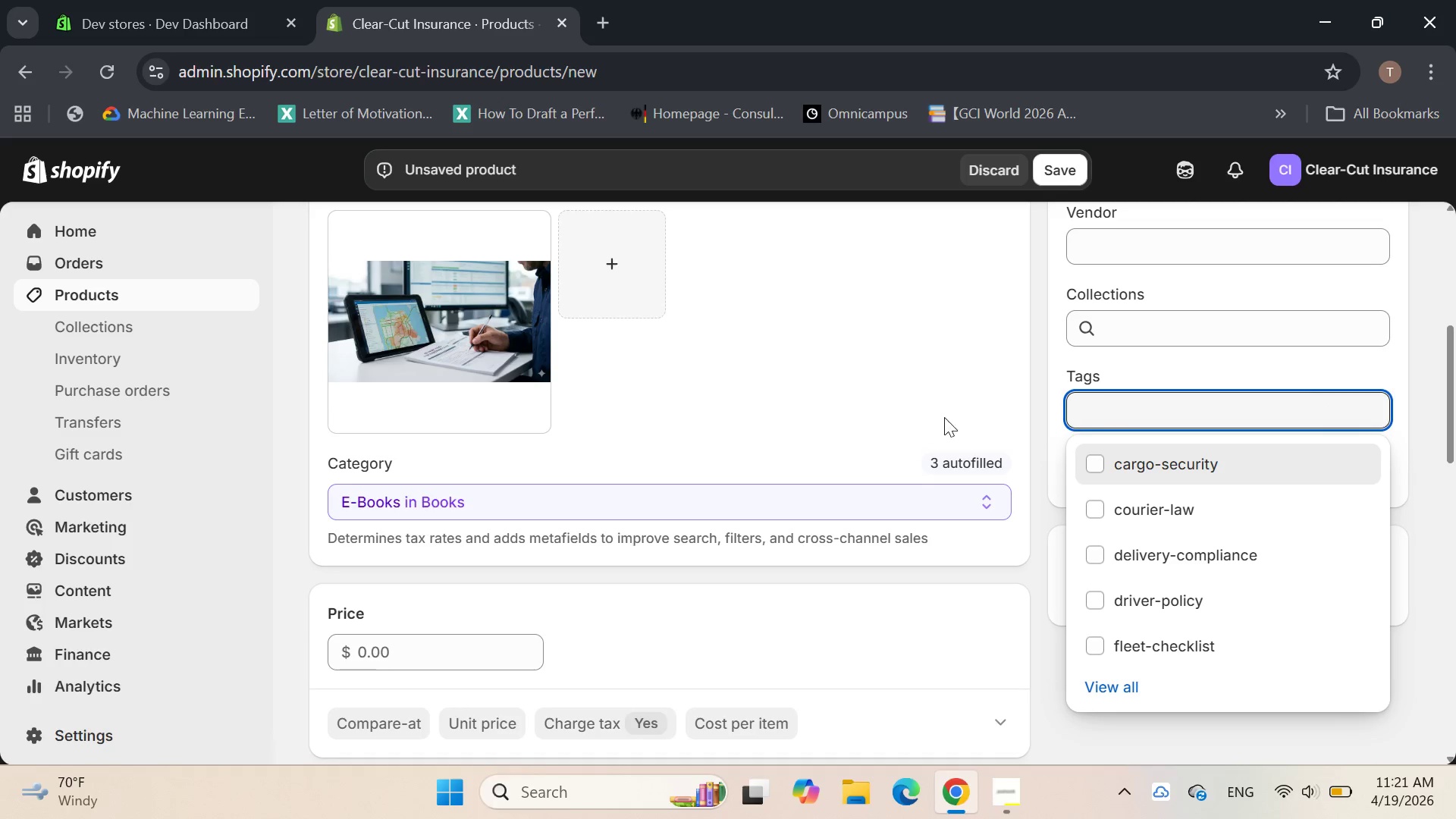 
left_click([812, 413])
 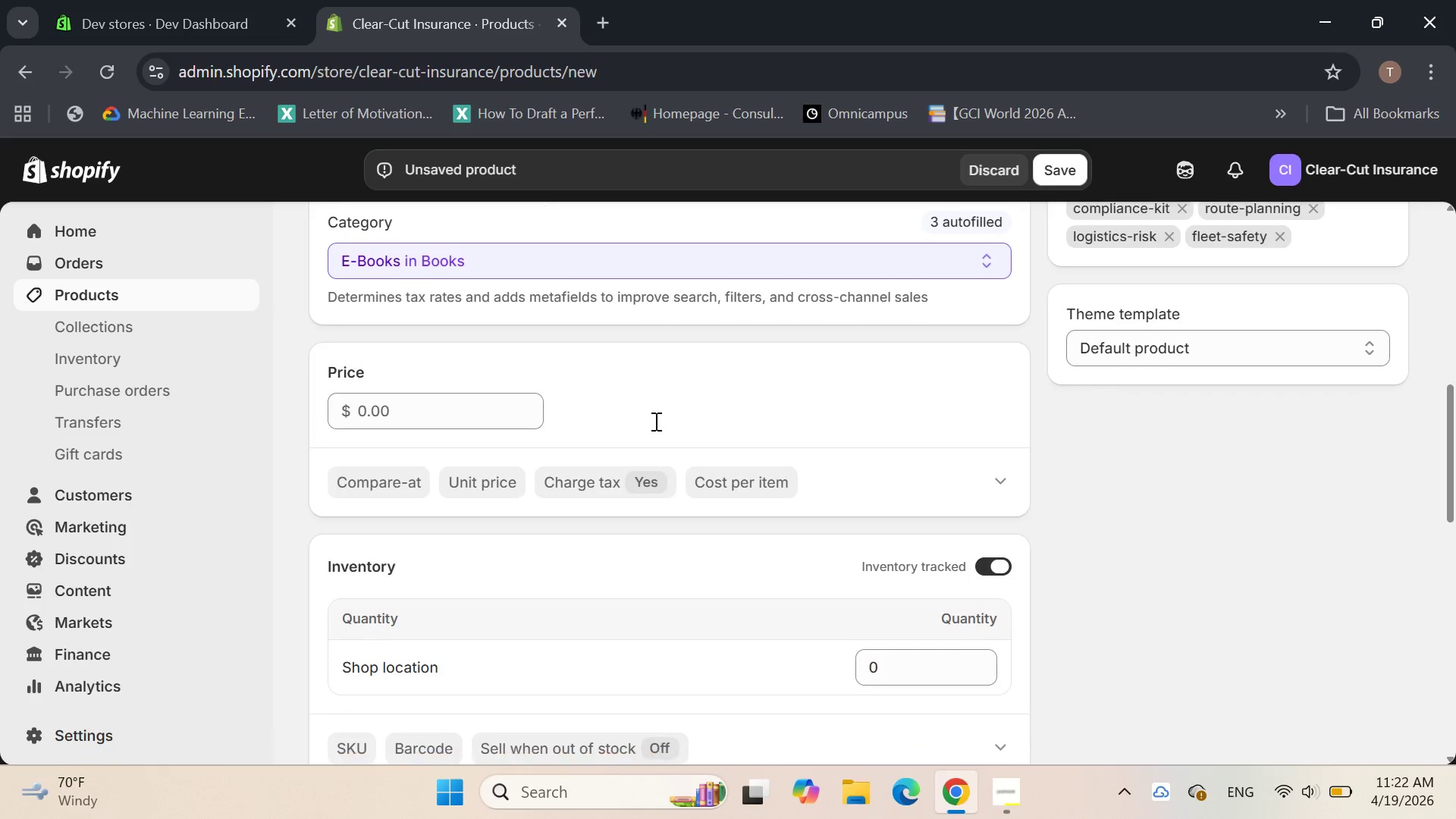 
left_click([367, 398])
 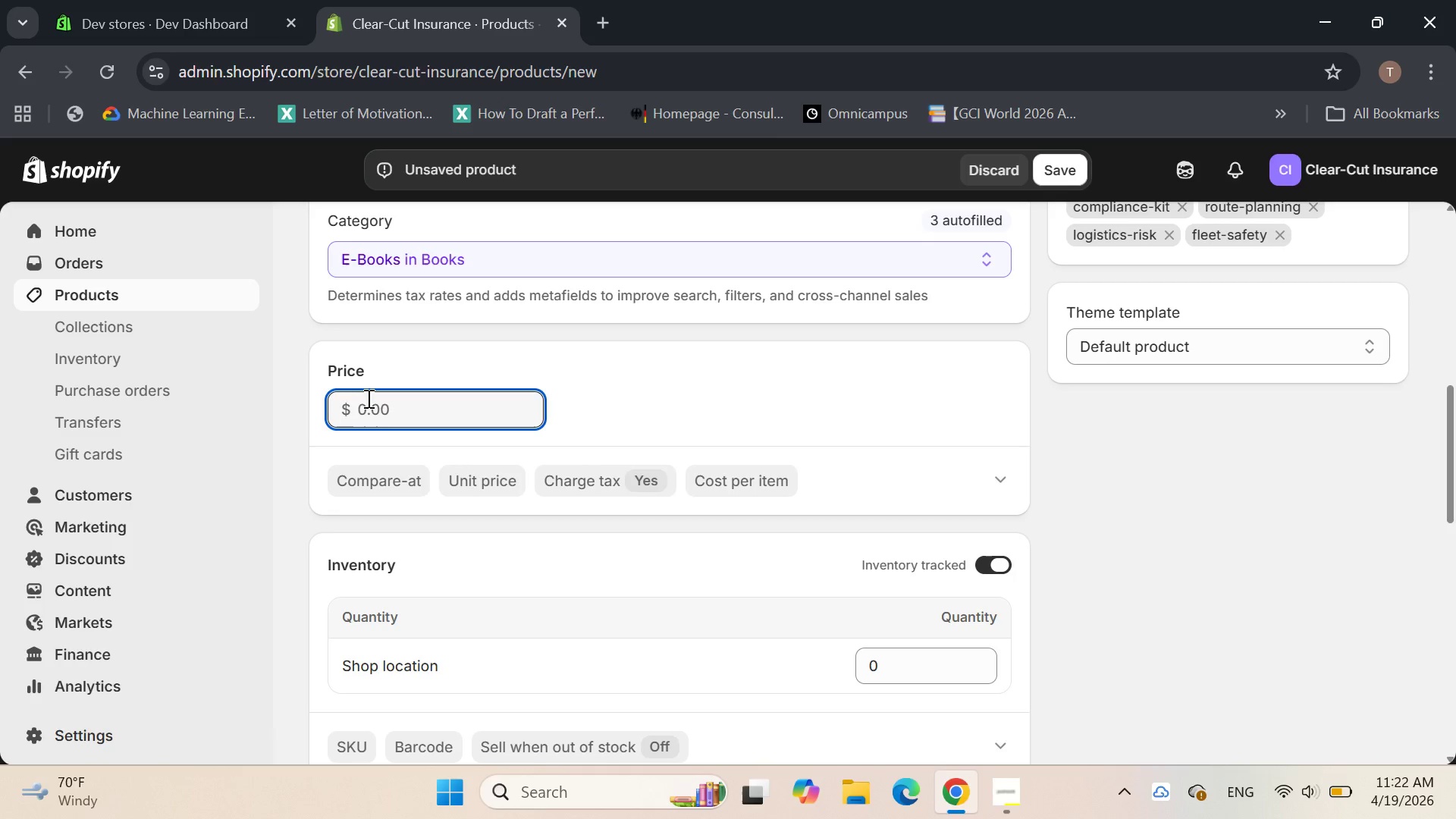 
type(28)
 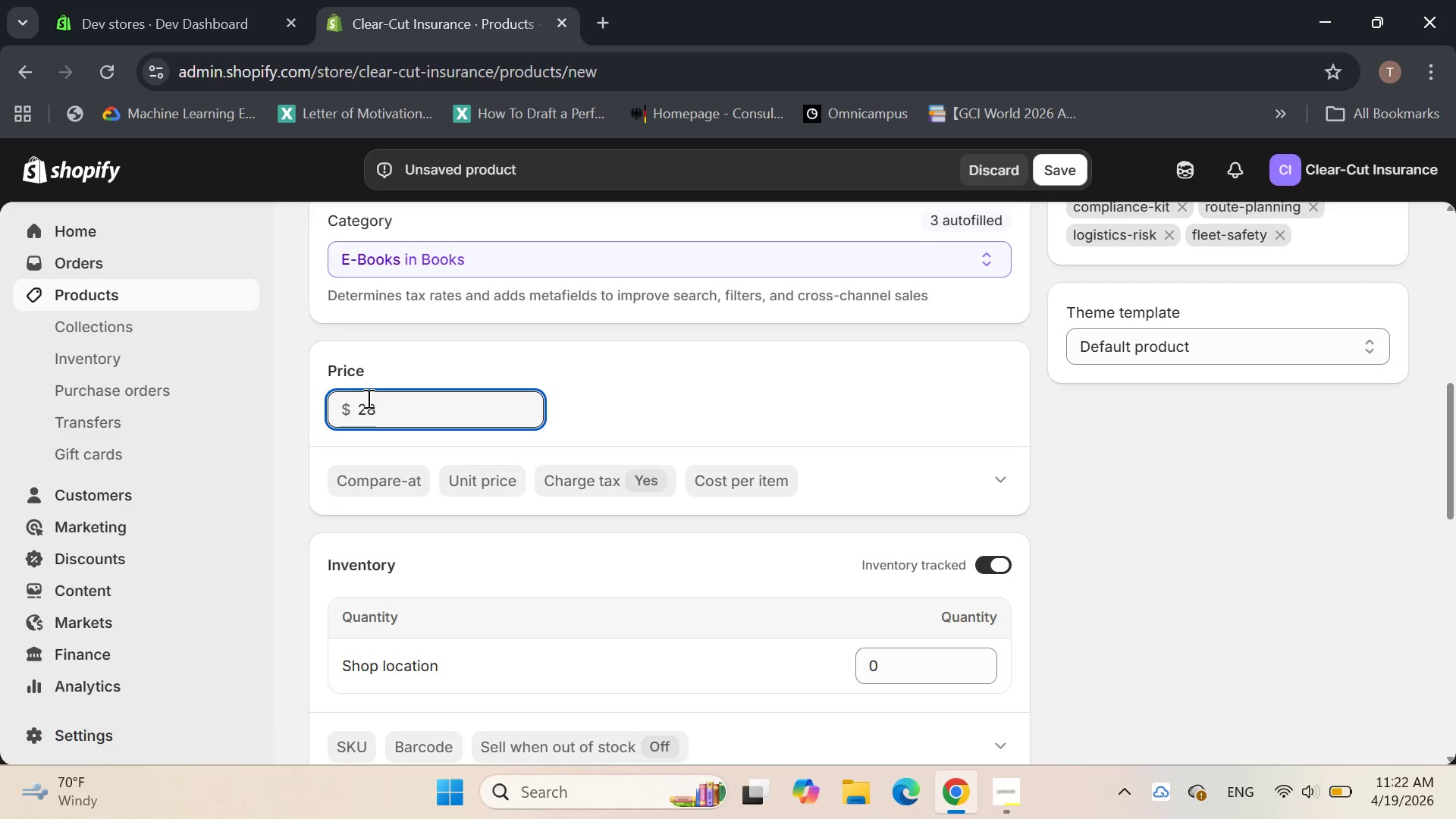 
key(Enter)
 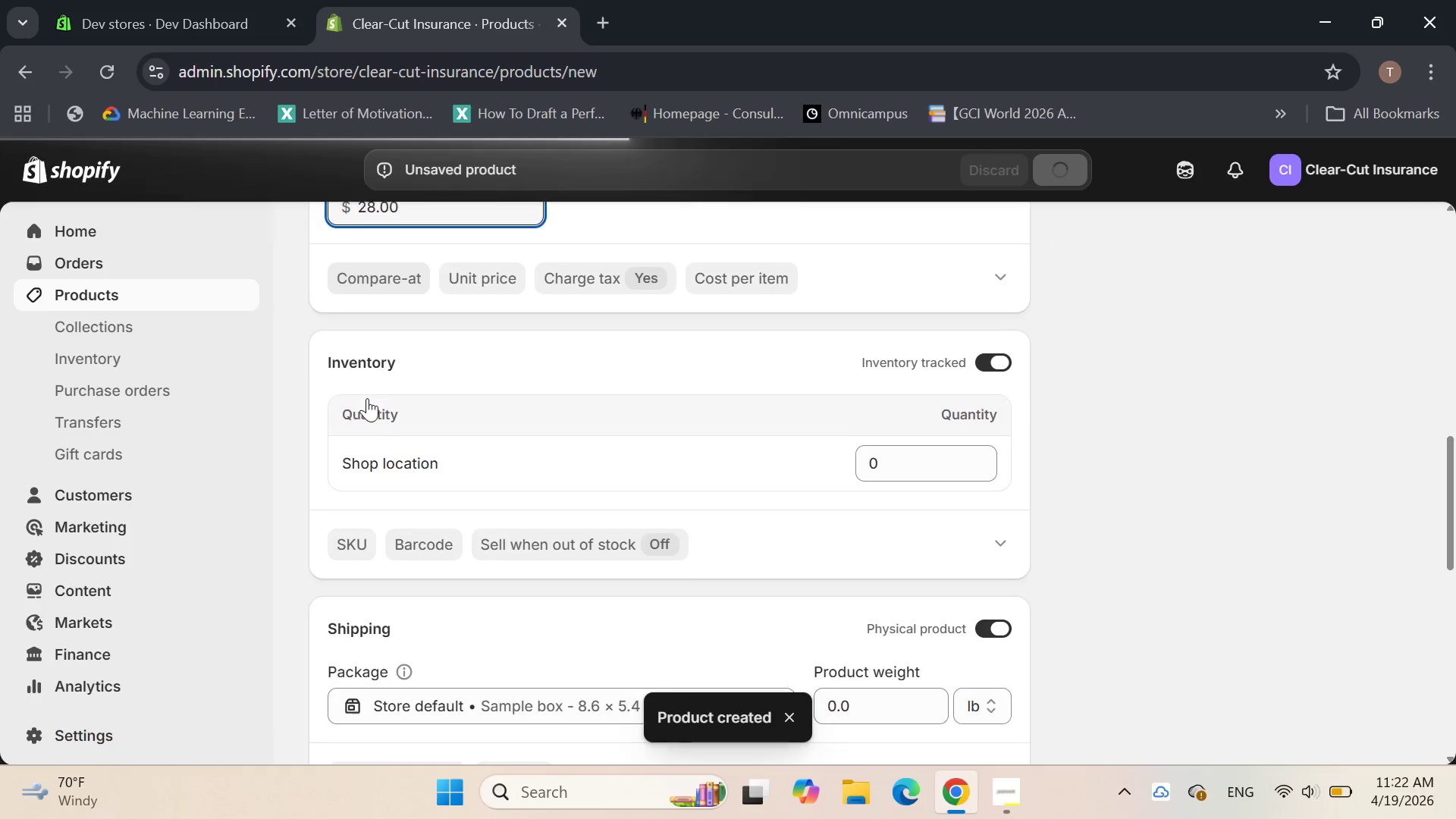 
wait(11.23)
 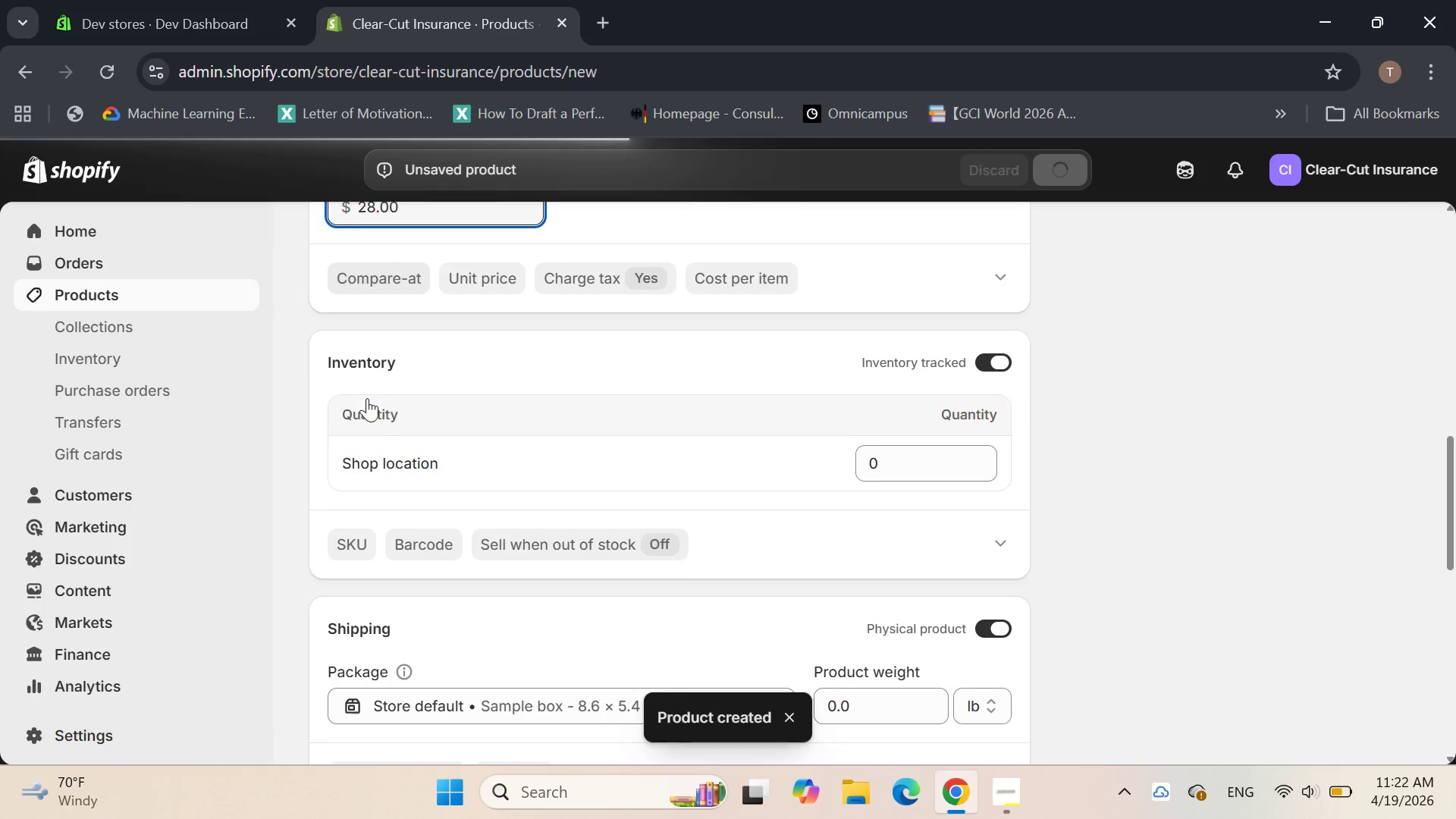 
left_click([994, 356])
 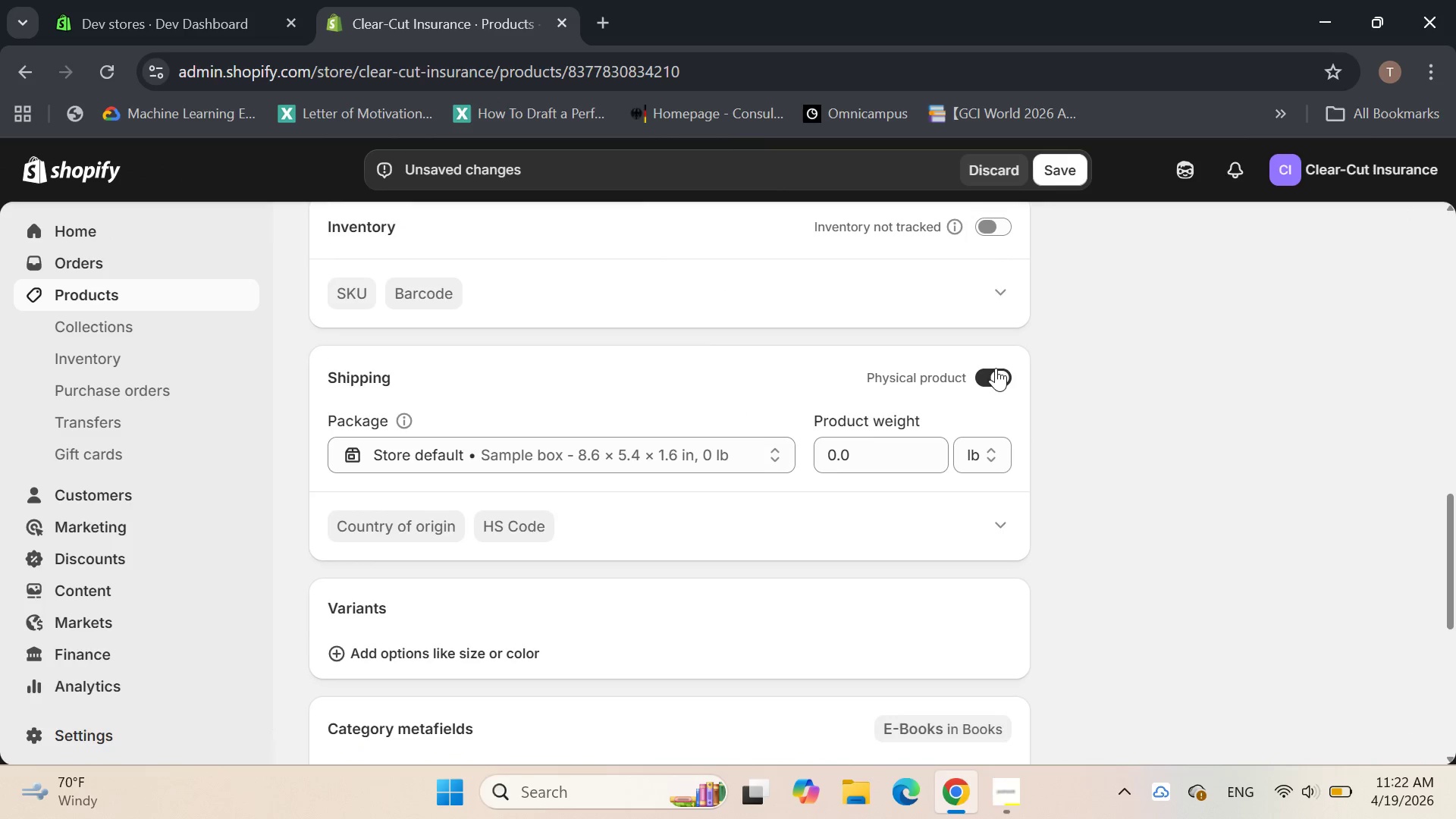 
left_click([995, 374])
 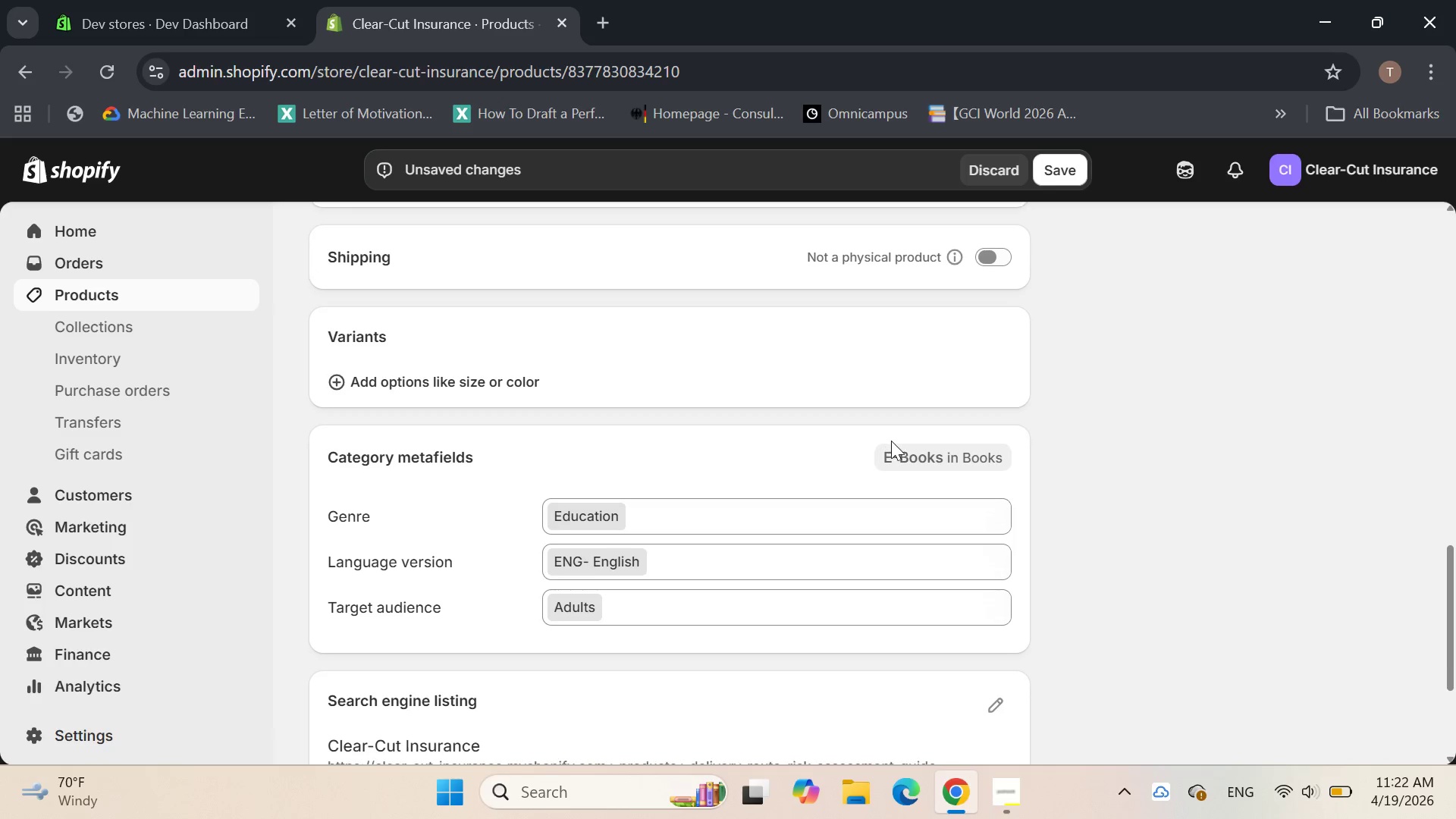 
wait(7.53)
 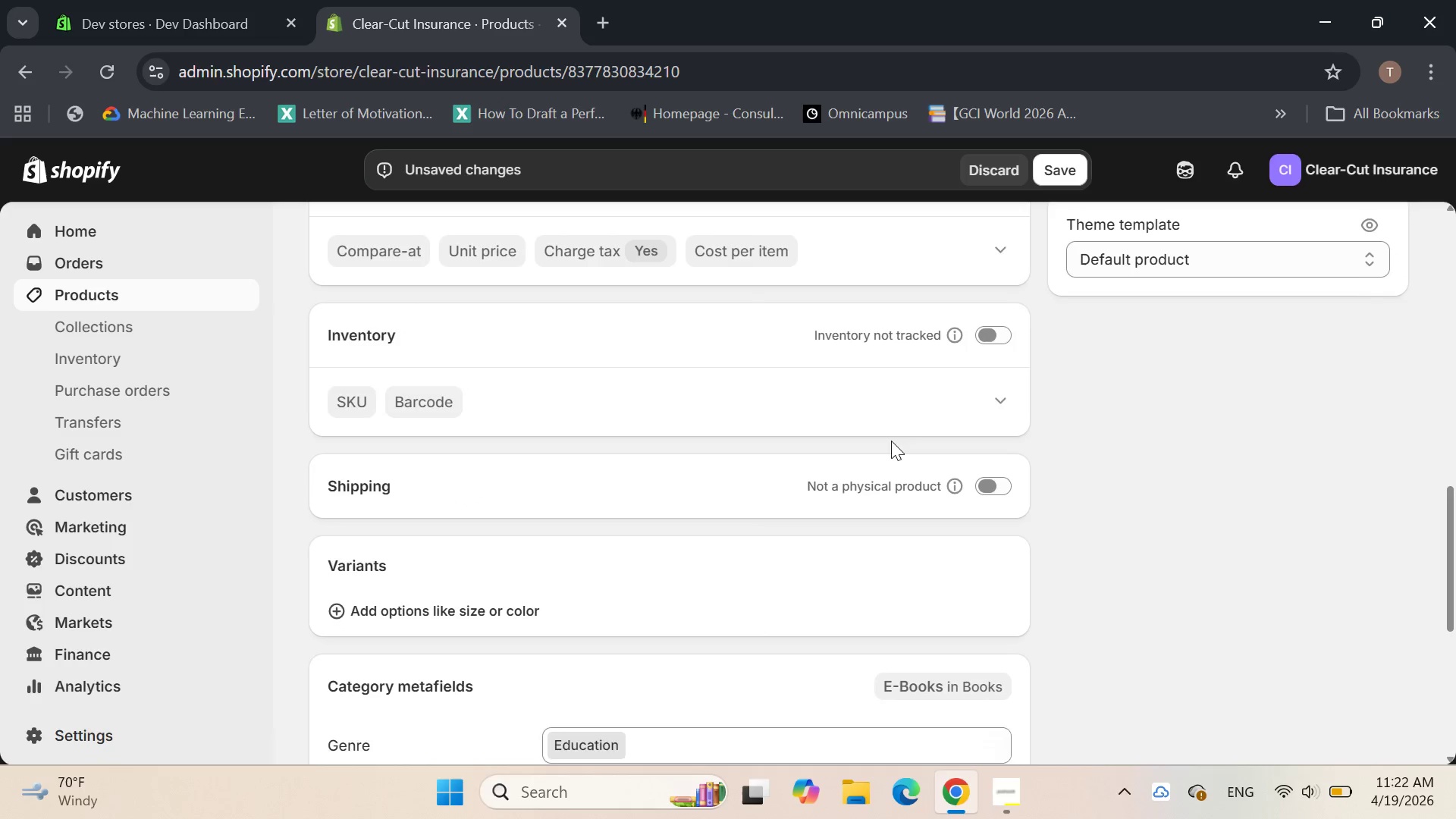 
left_click([999, 482])
 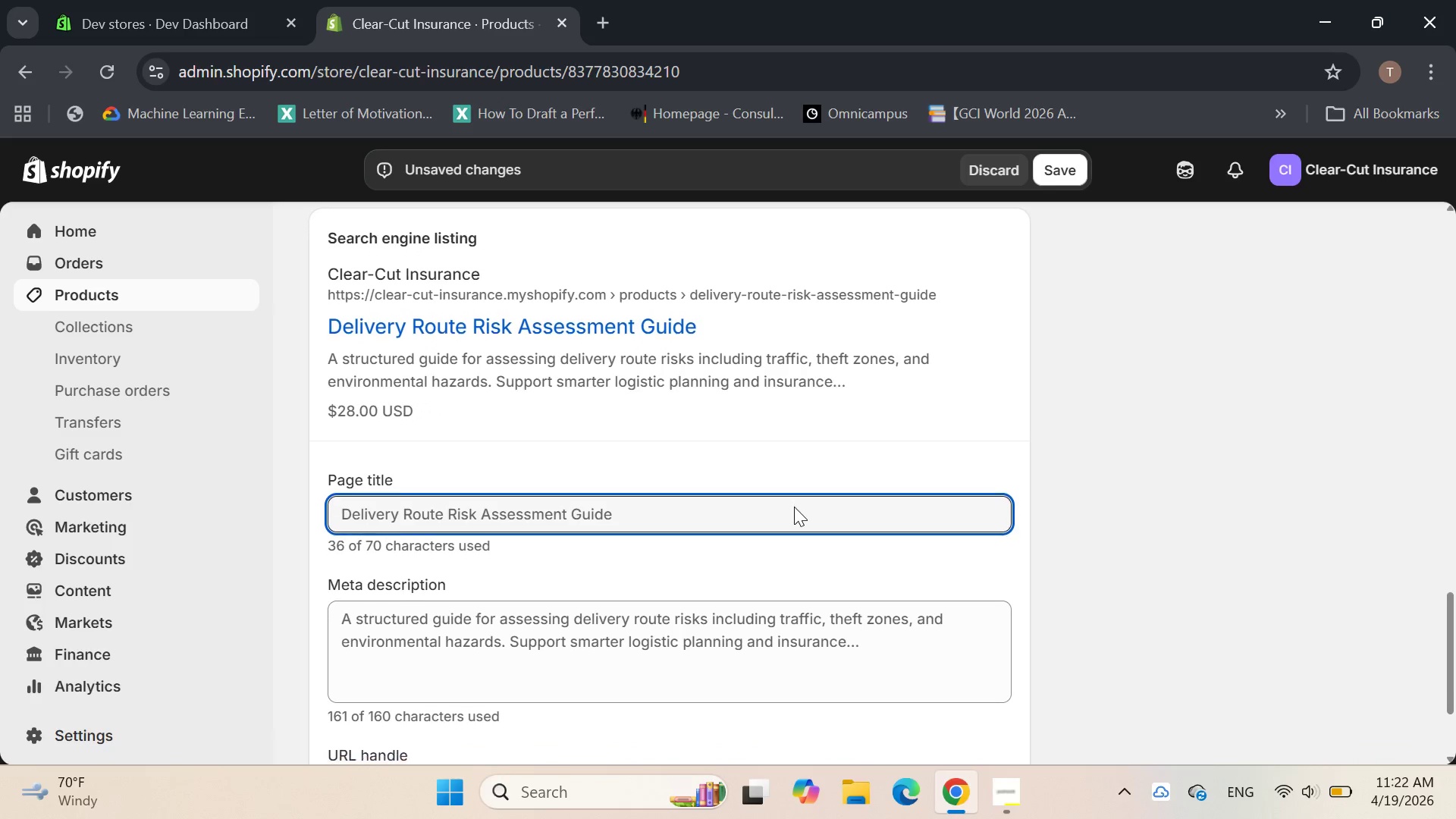 
left_click([711, 509])
 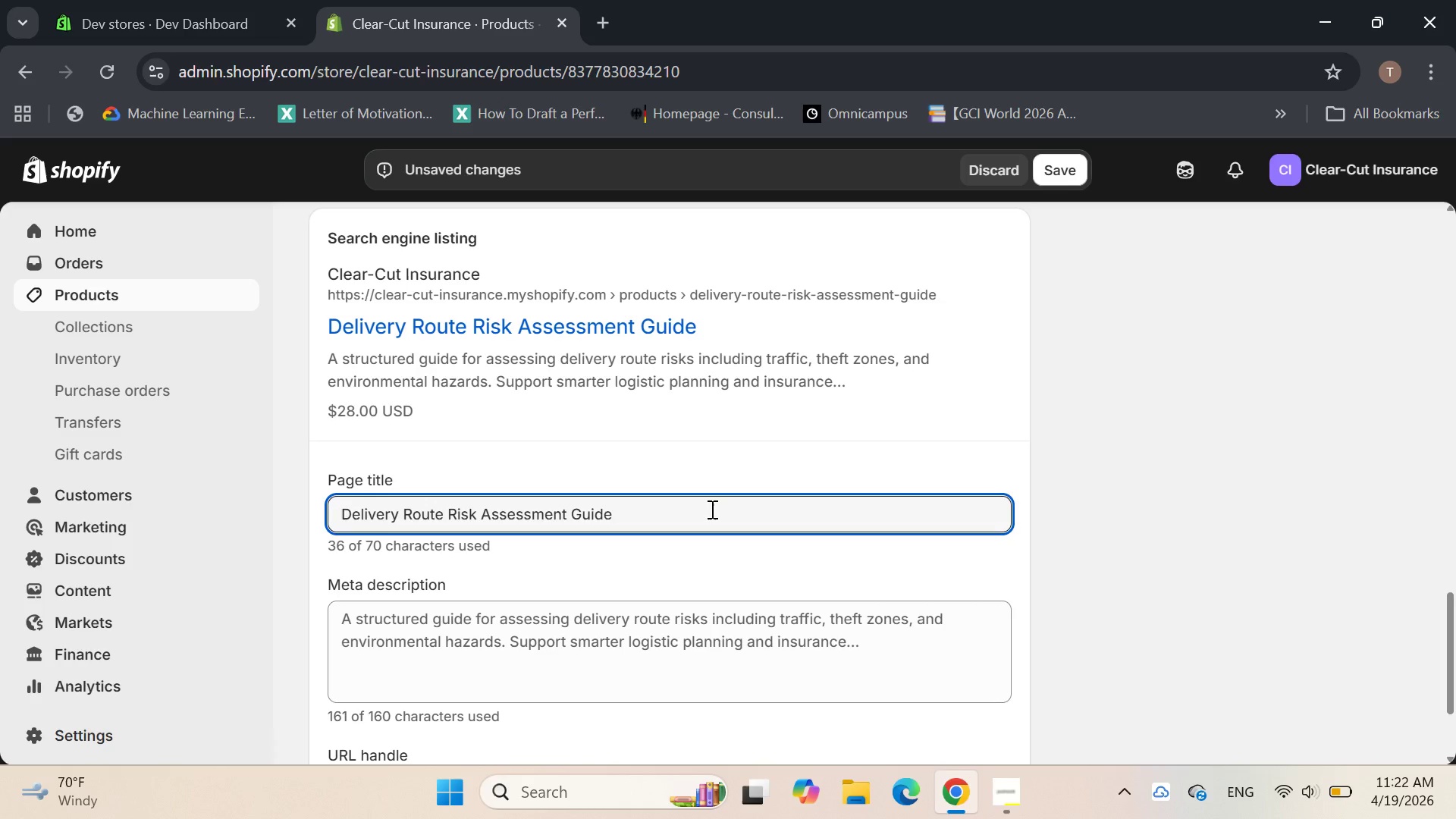 
wait(7.97)
 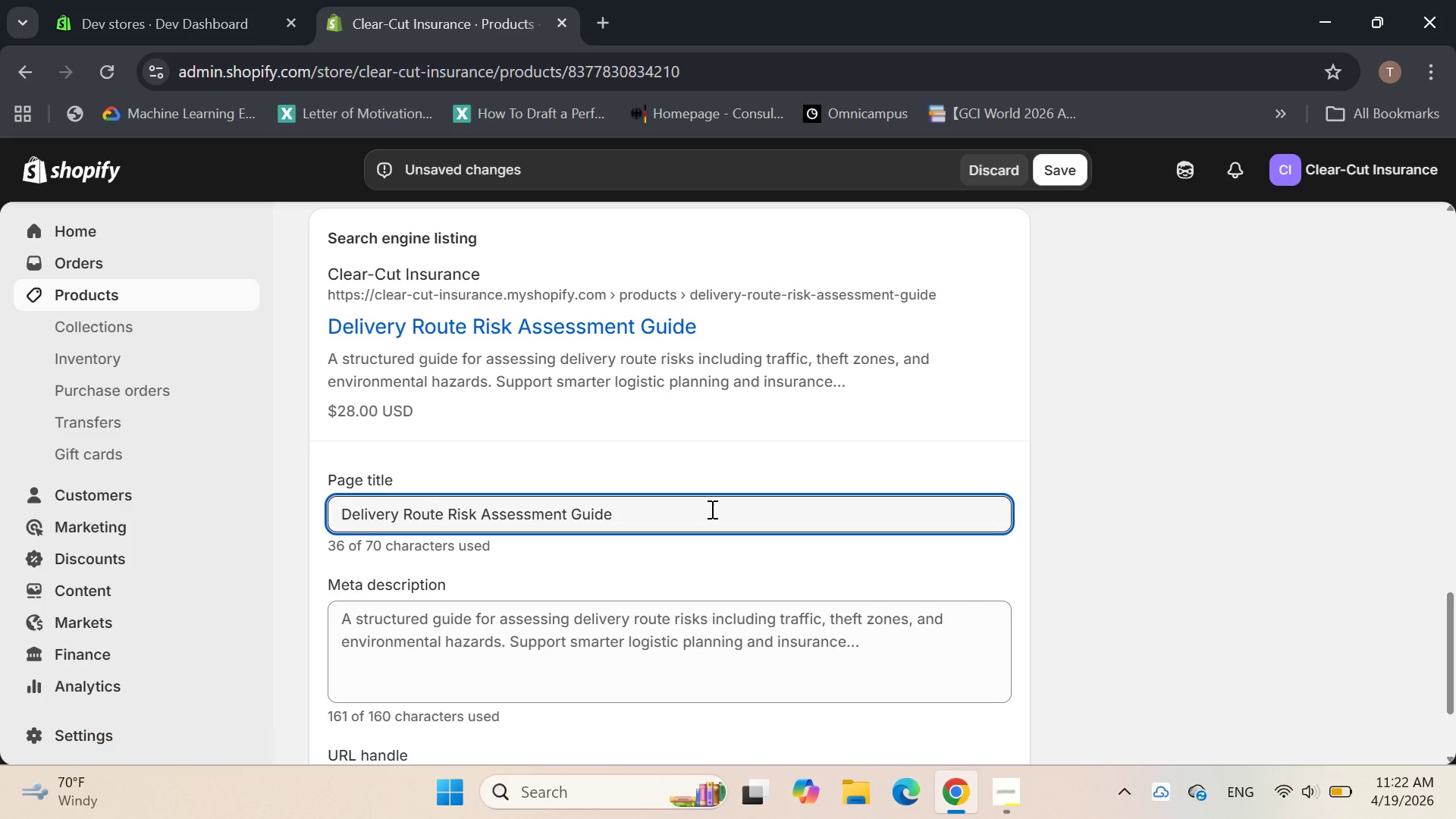 
left_click([507, 628])
 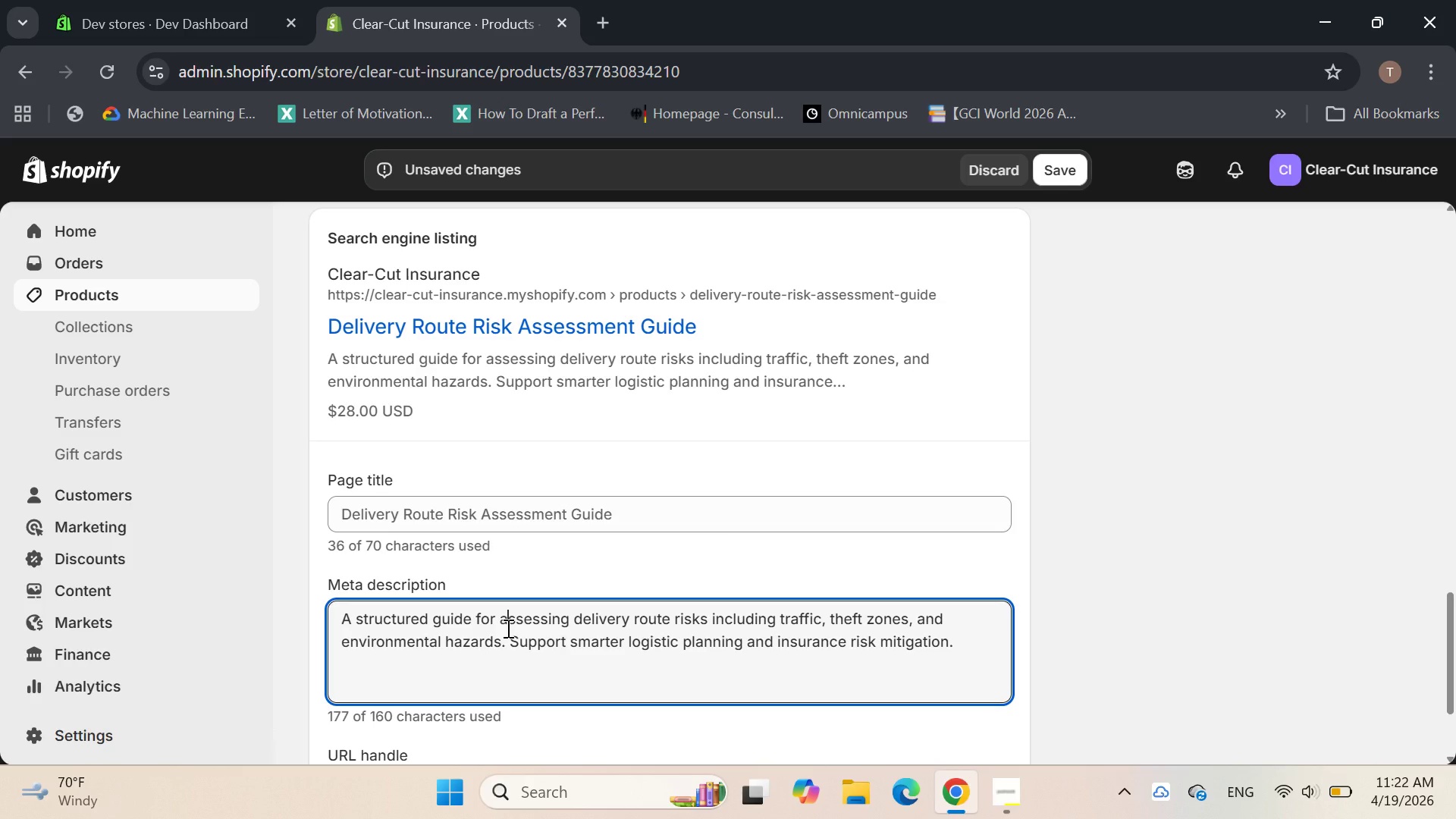 
key(Control+A)
 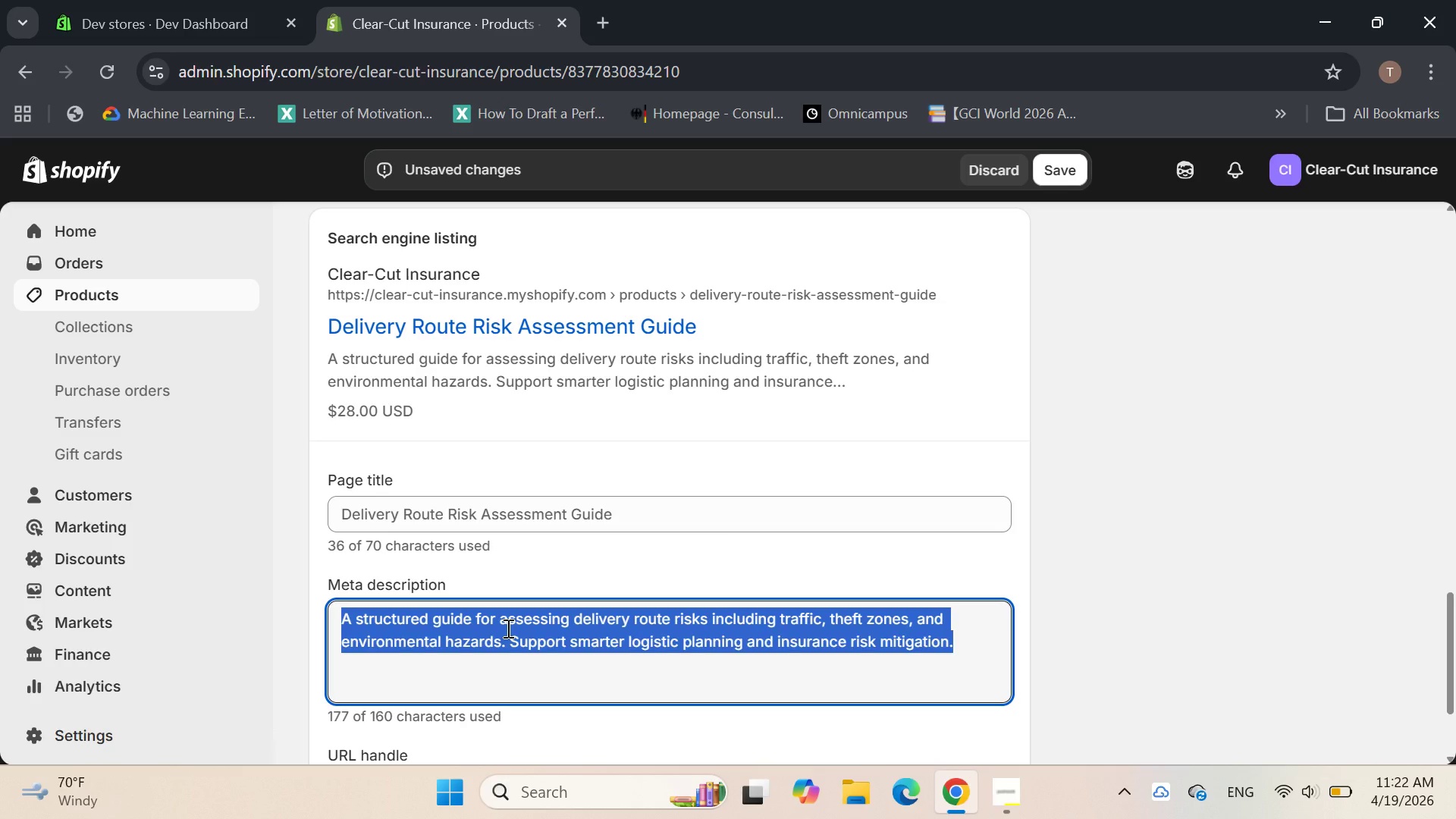 
key(Backspace)
 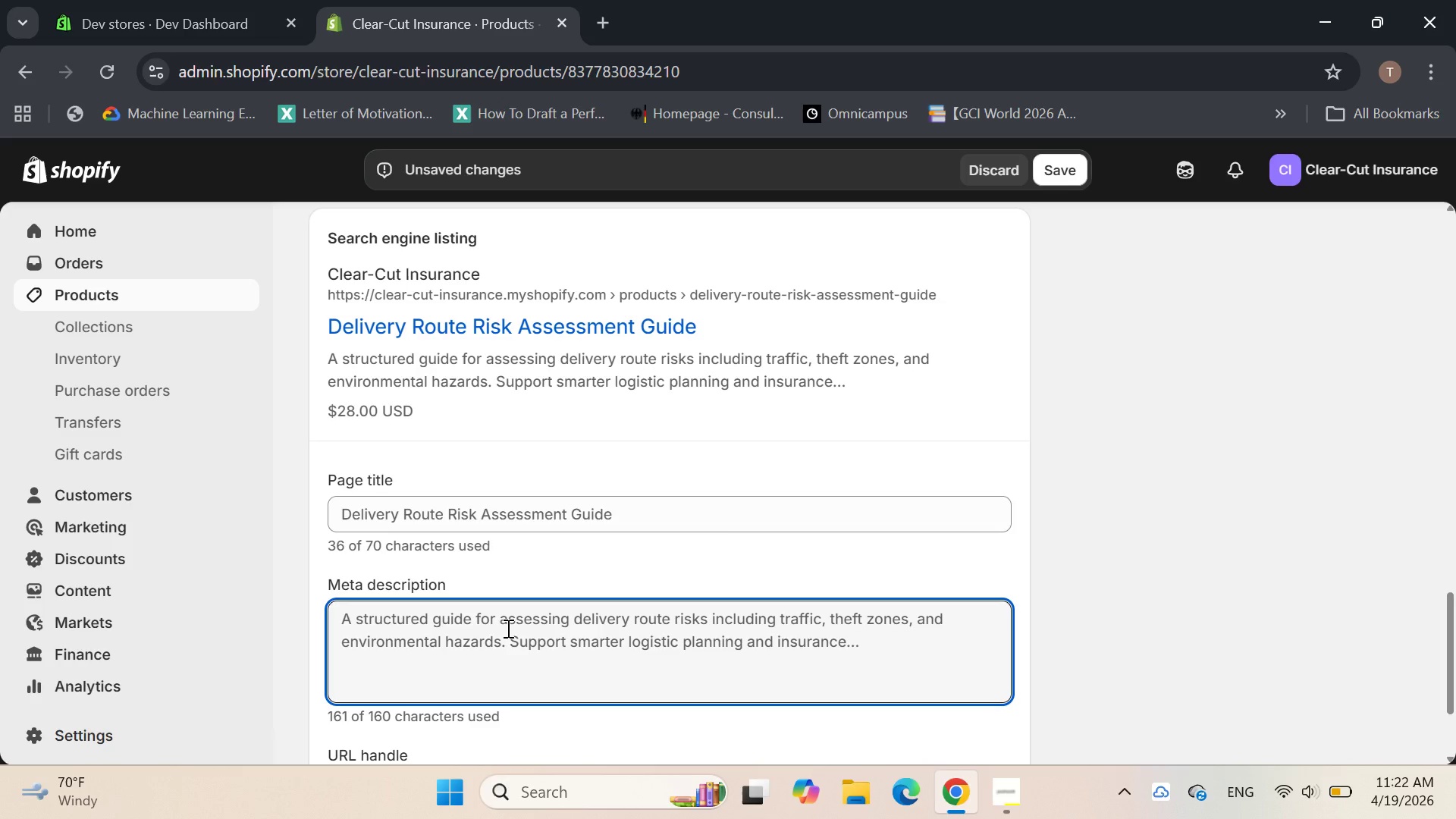 
type(Fleet compliance )
 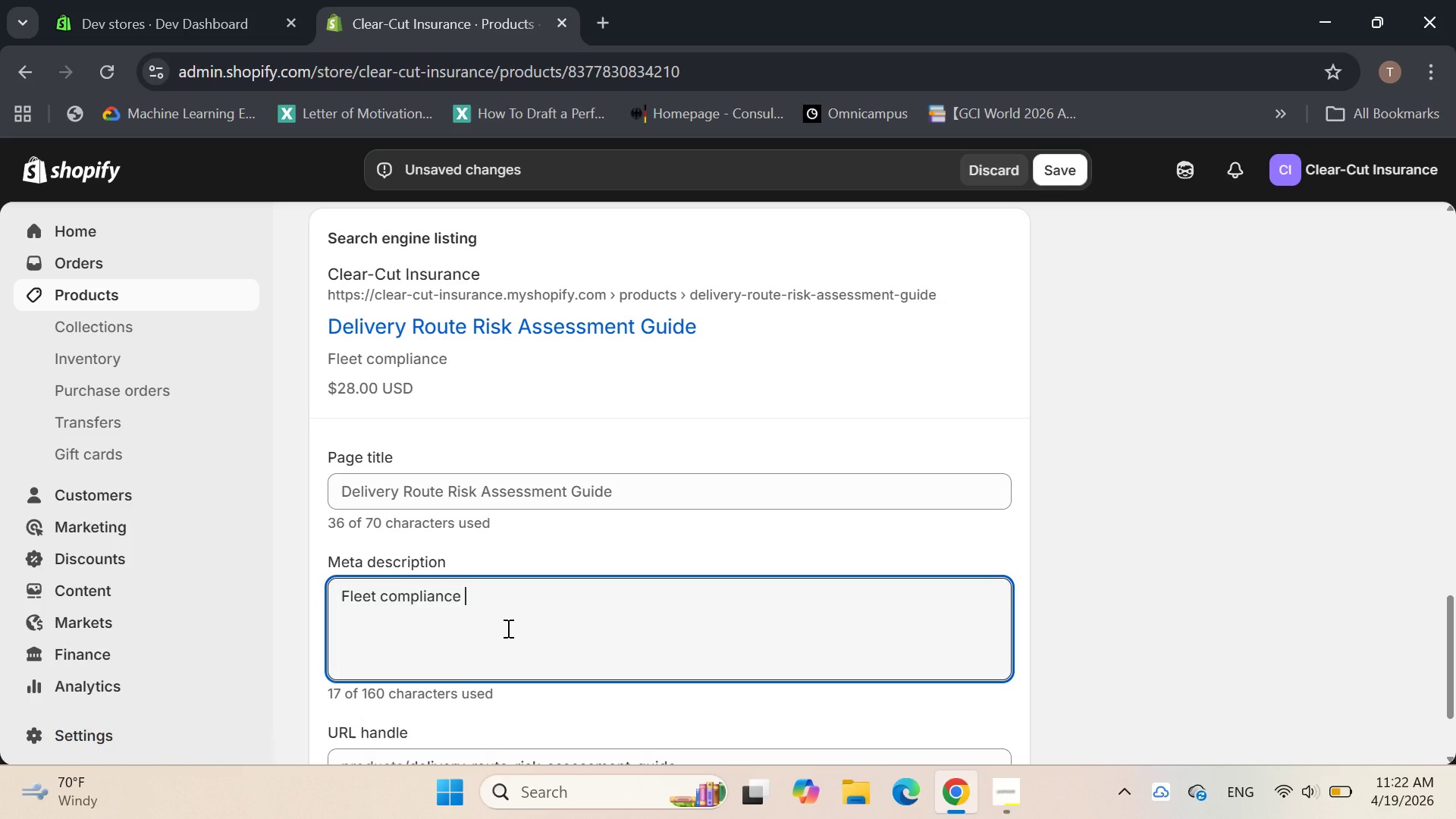 
wait(8.36)
 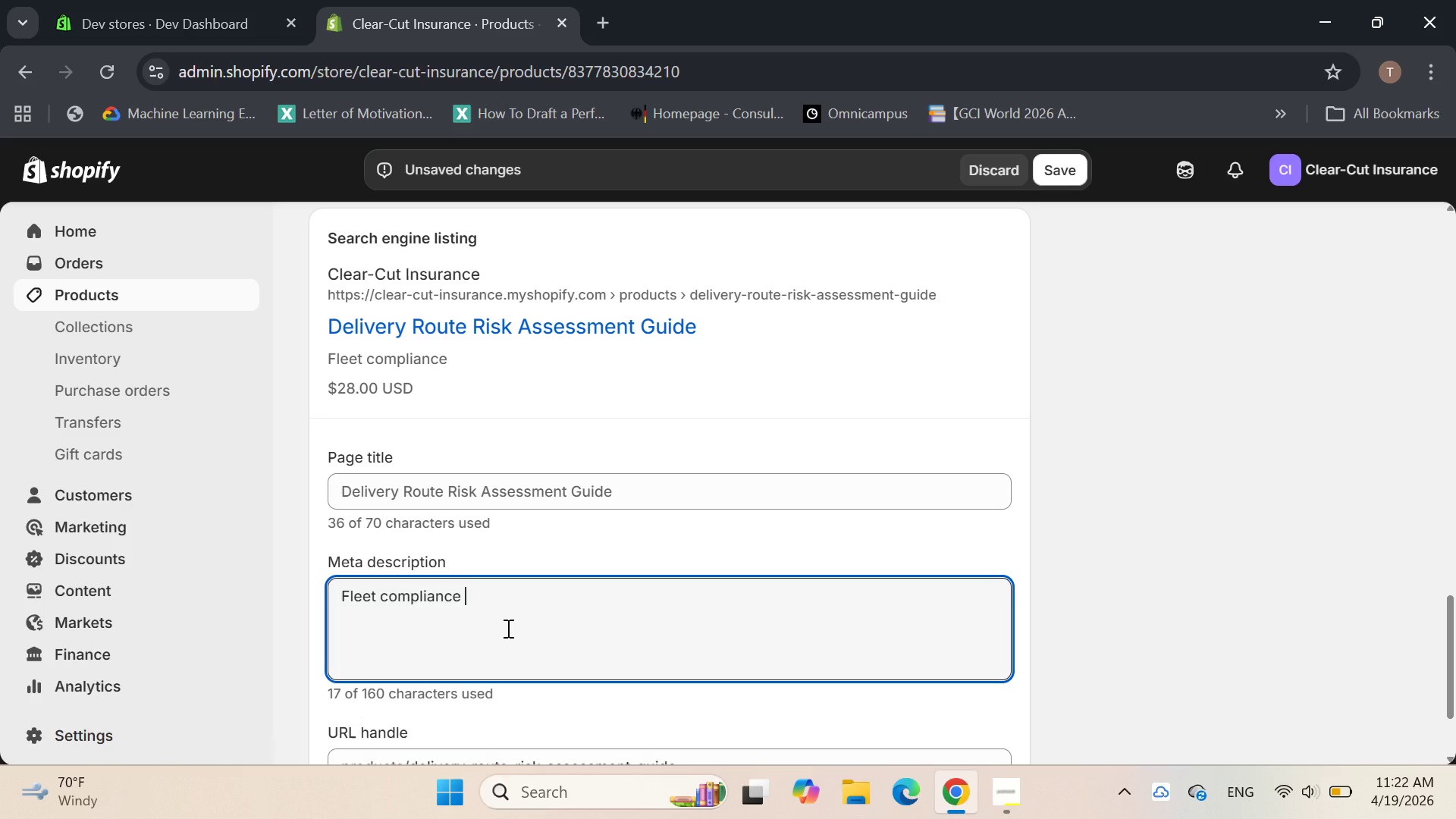 
type(tool for evaluation)
 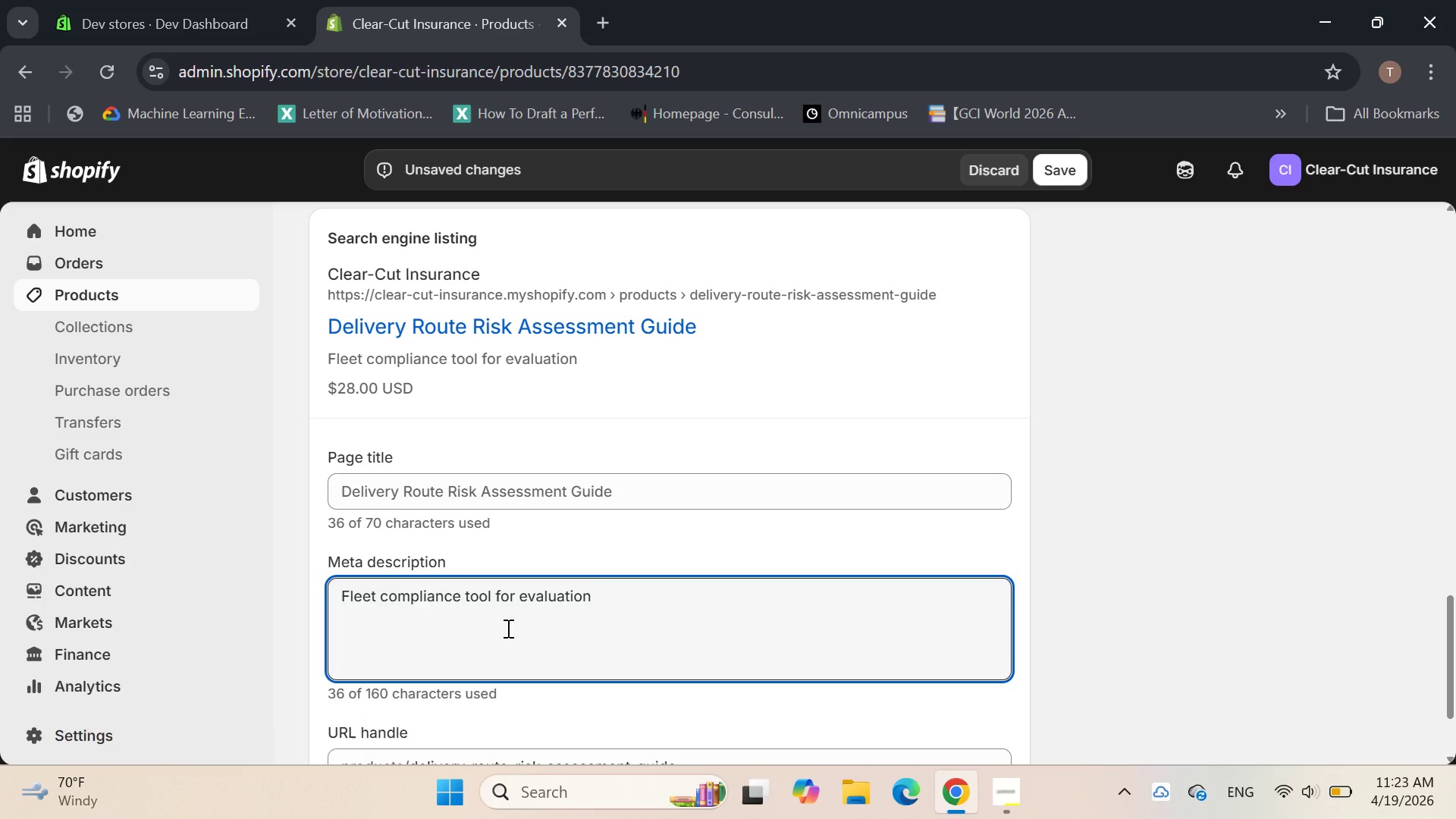 
key(Backspace)
key(Backspace)
type(ng delivery route risk)
 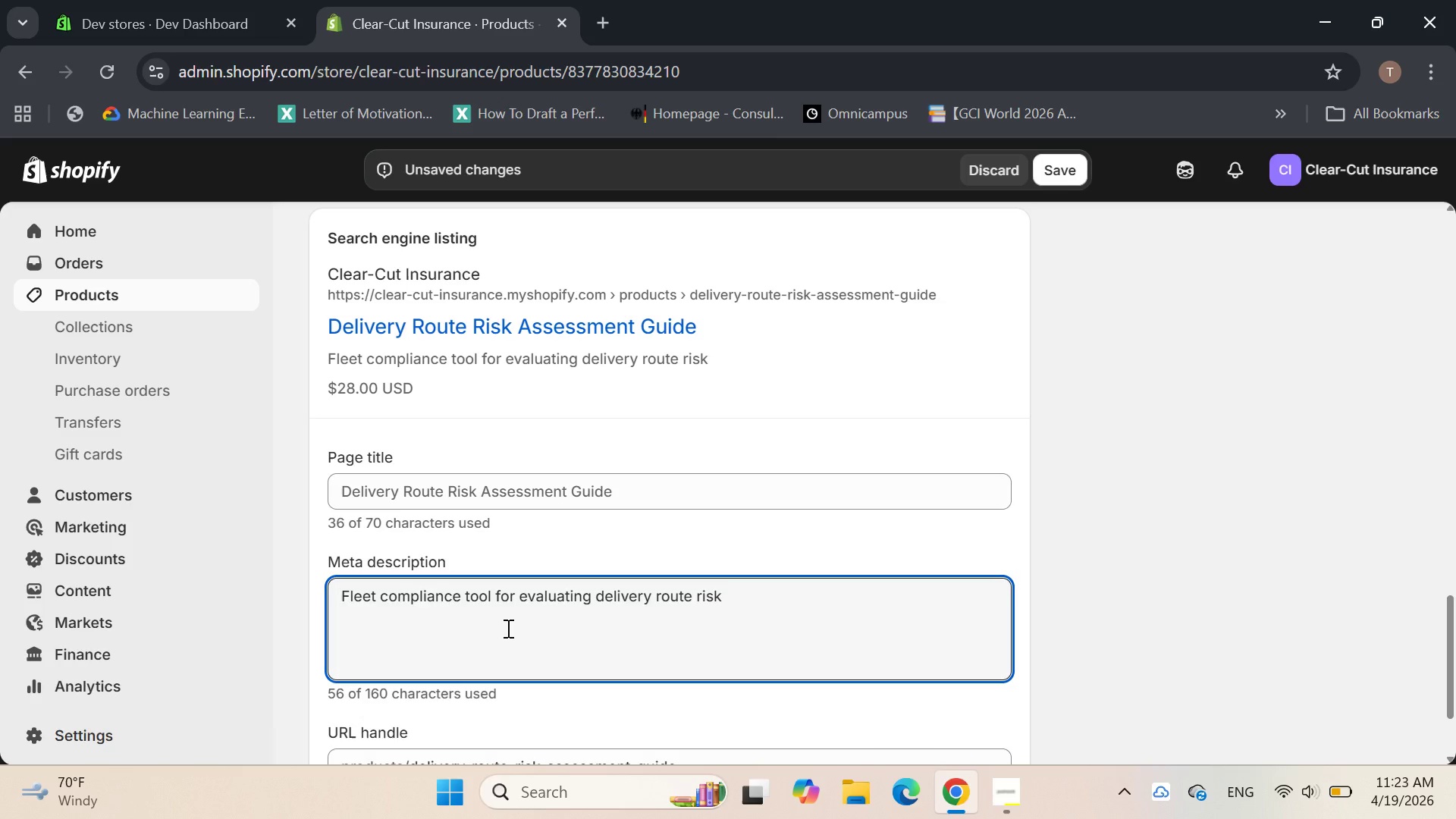 
wait(5.28)
 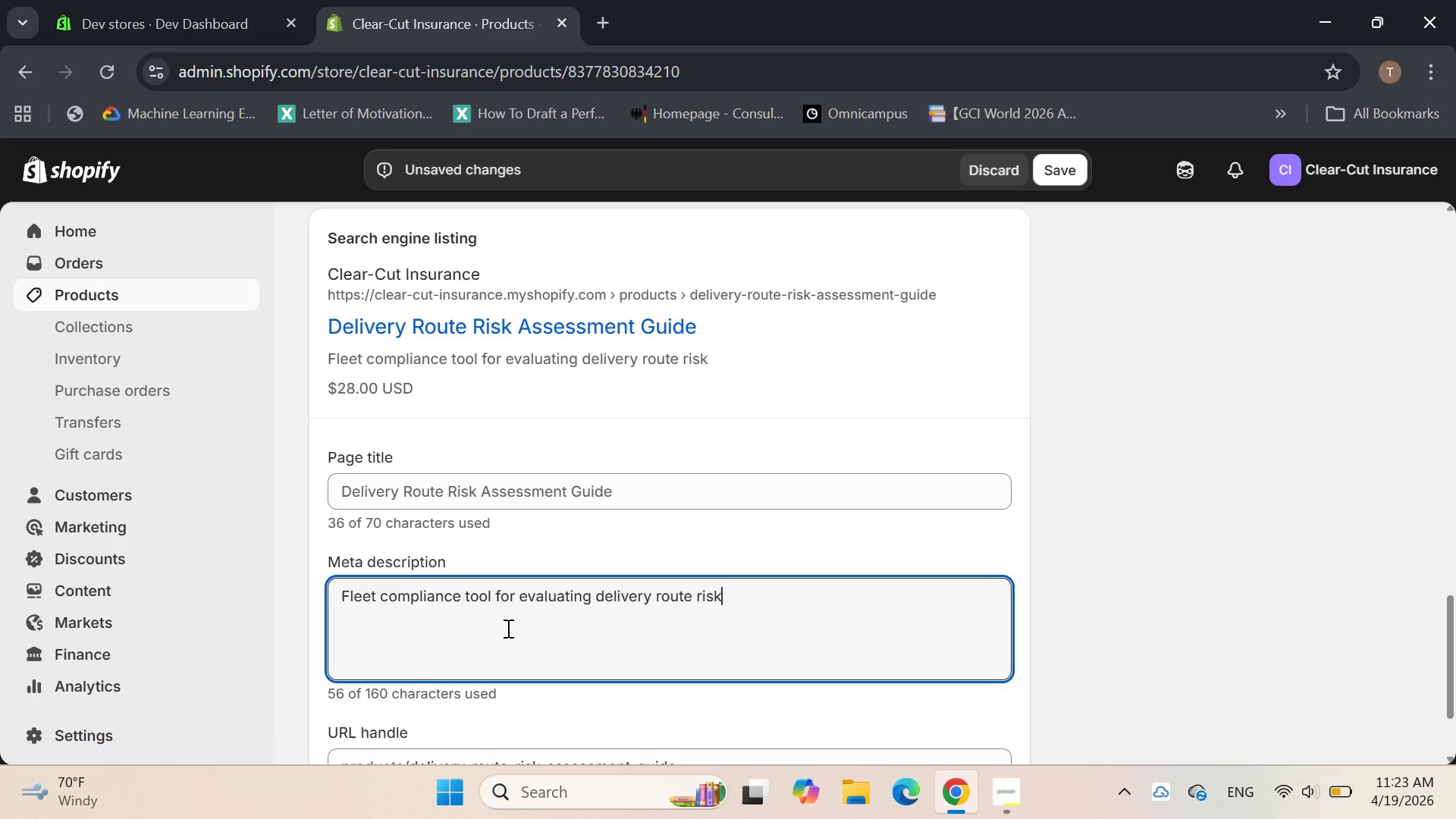 
key(Space)
 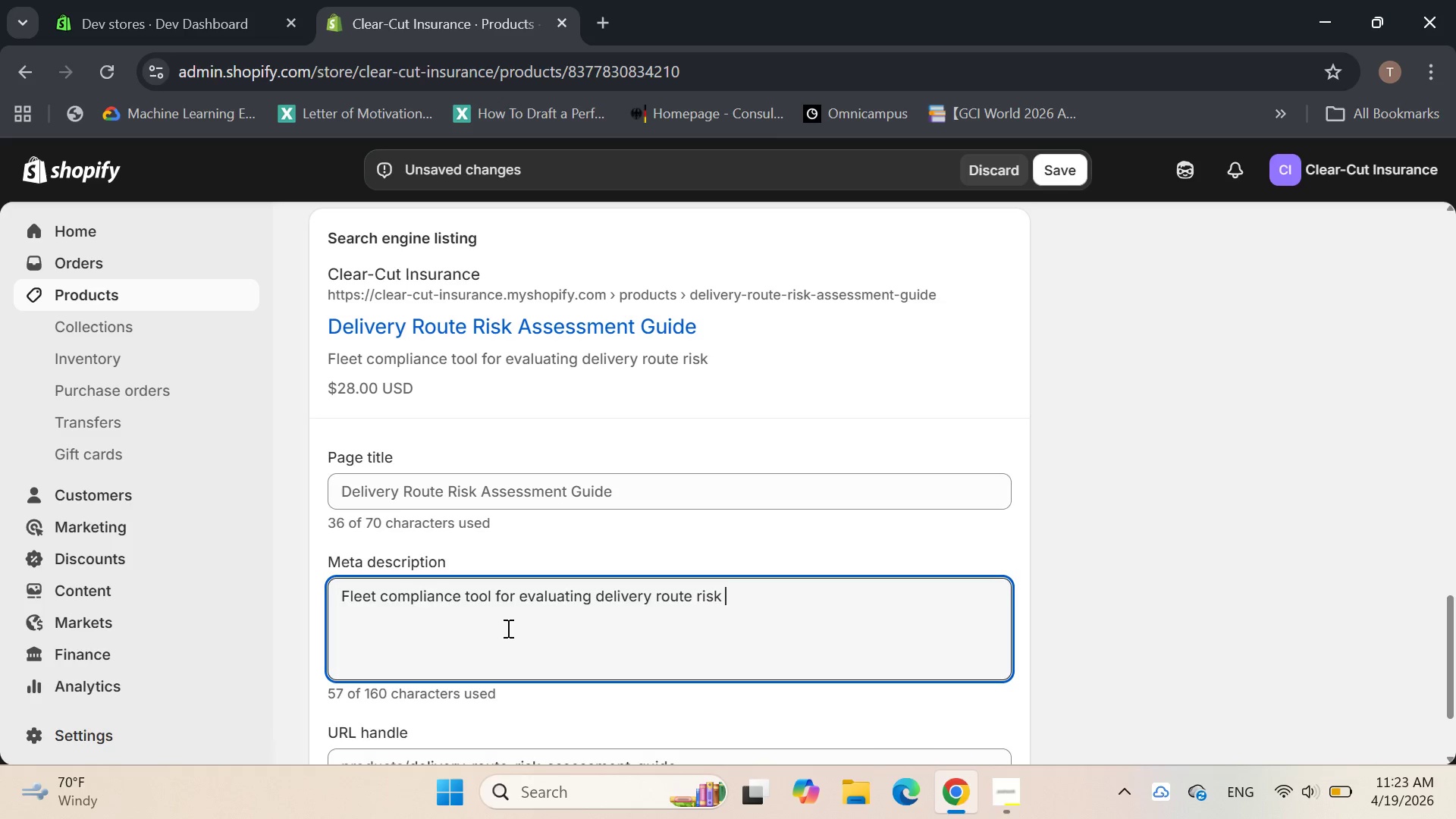 
wait(8.33)
 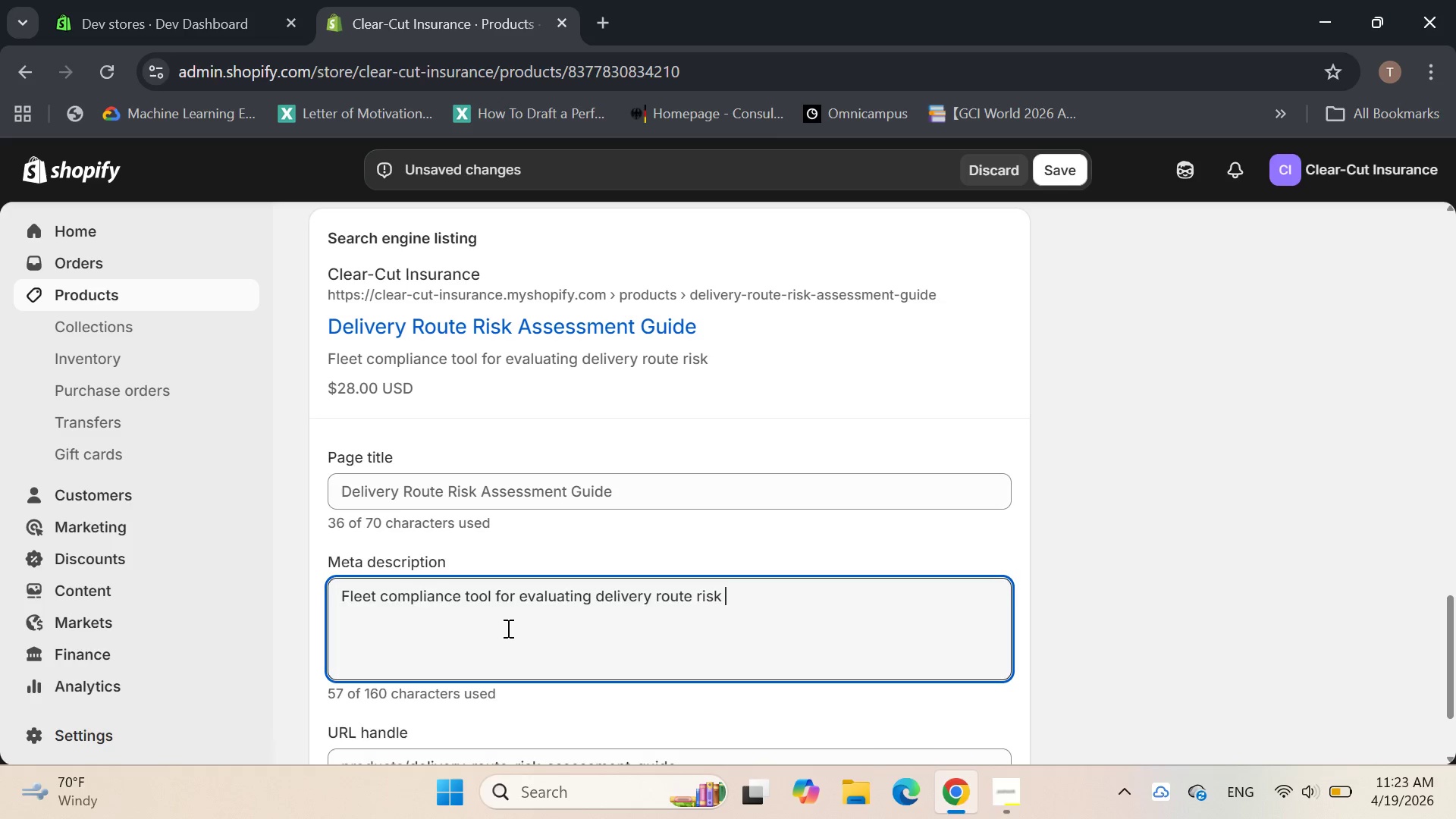 
key(Backspace)
type(s and safety)
 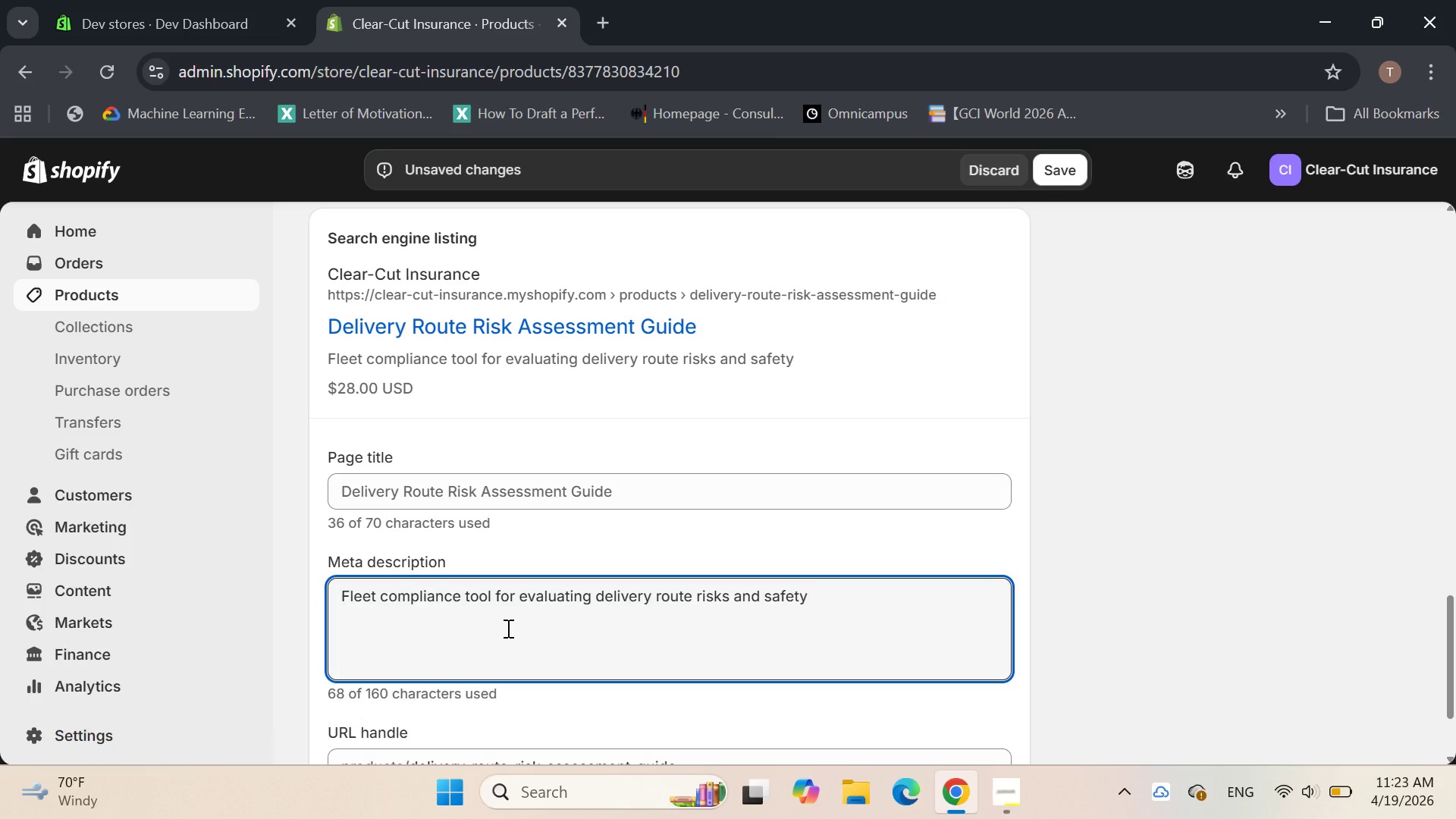 
type( )
key(Backspace)
type(planing )
 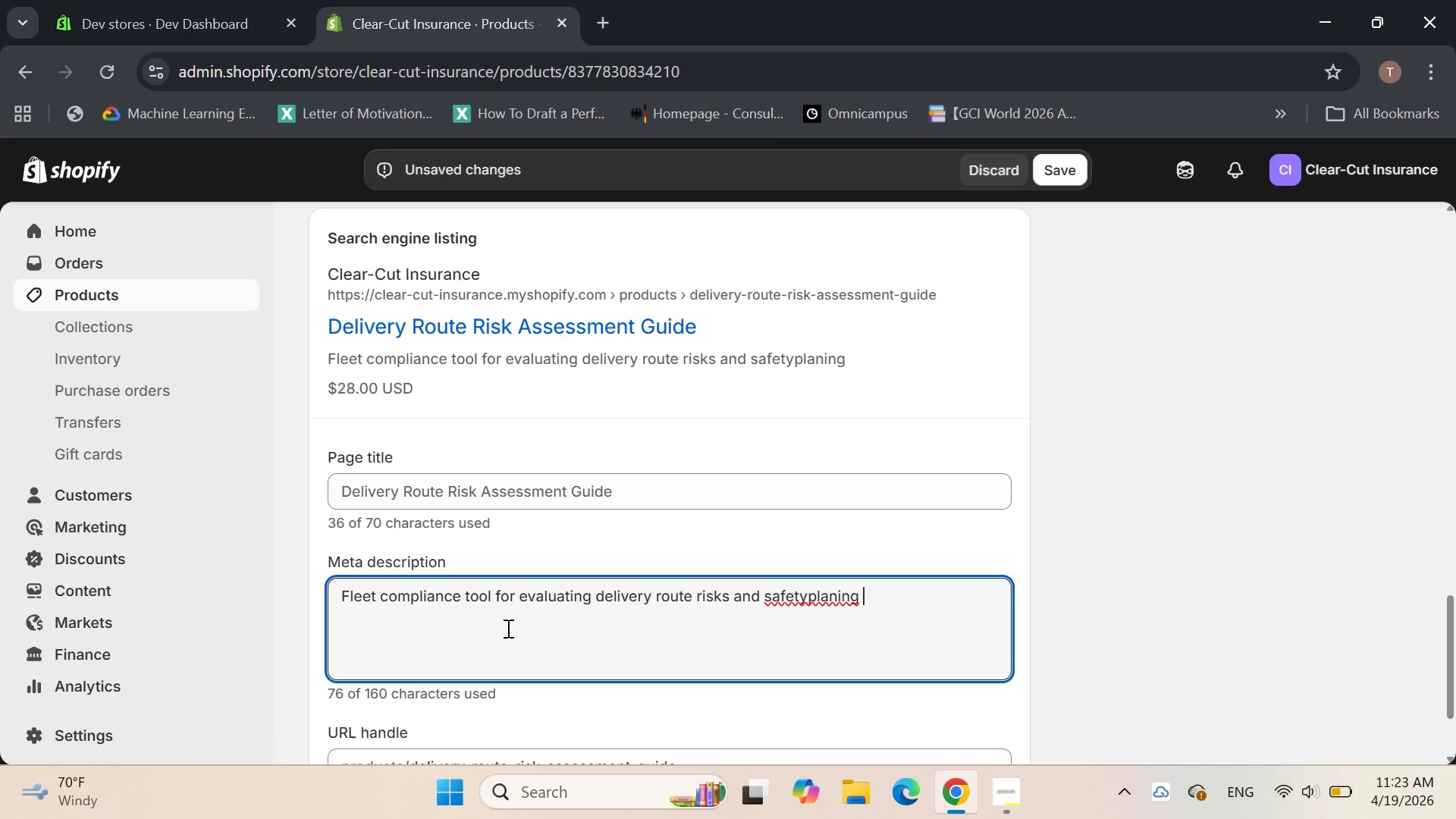 
key(ArrowLeft)
 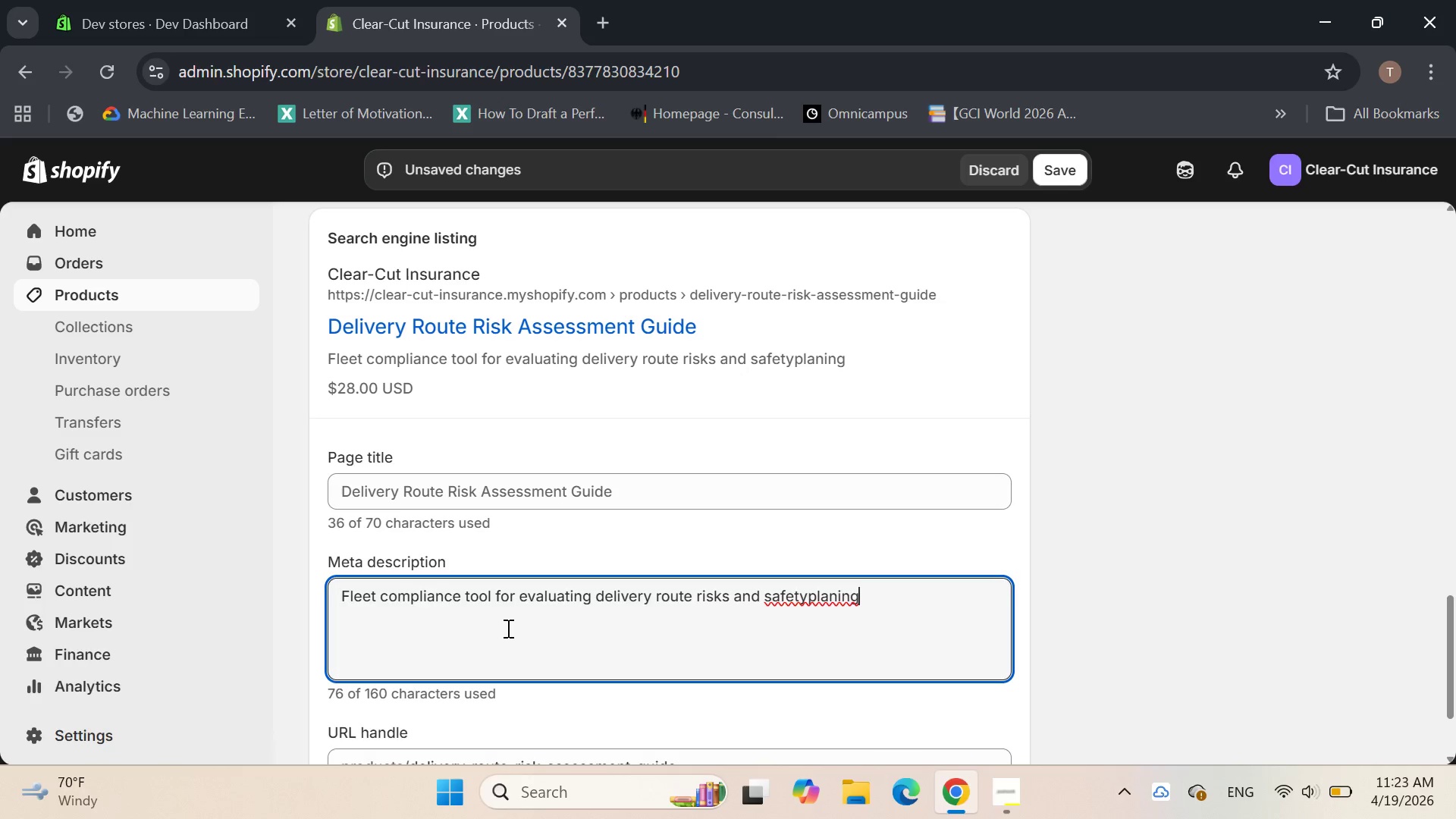 
key(ArrowLeft)
 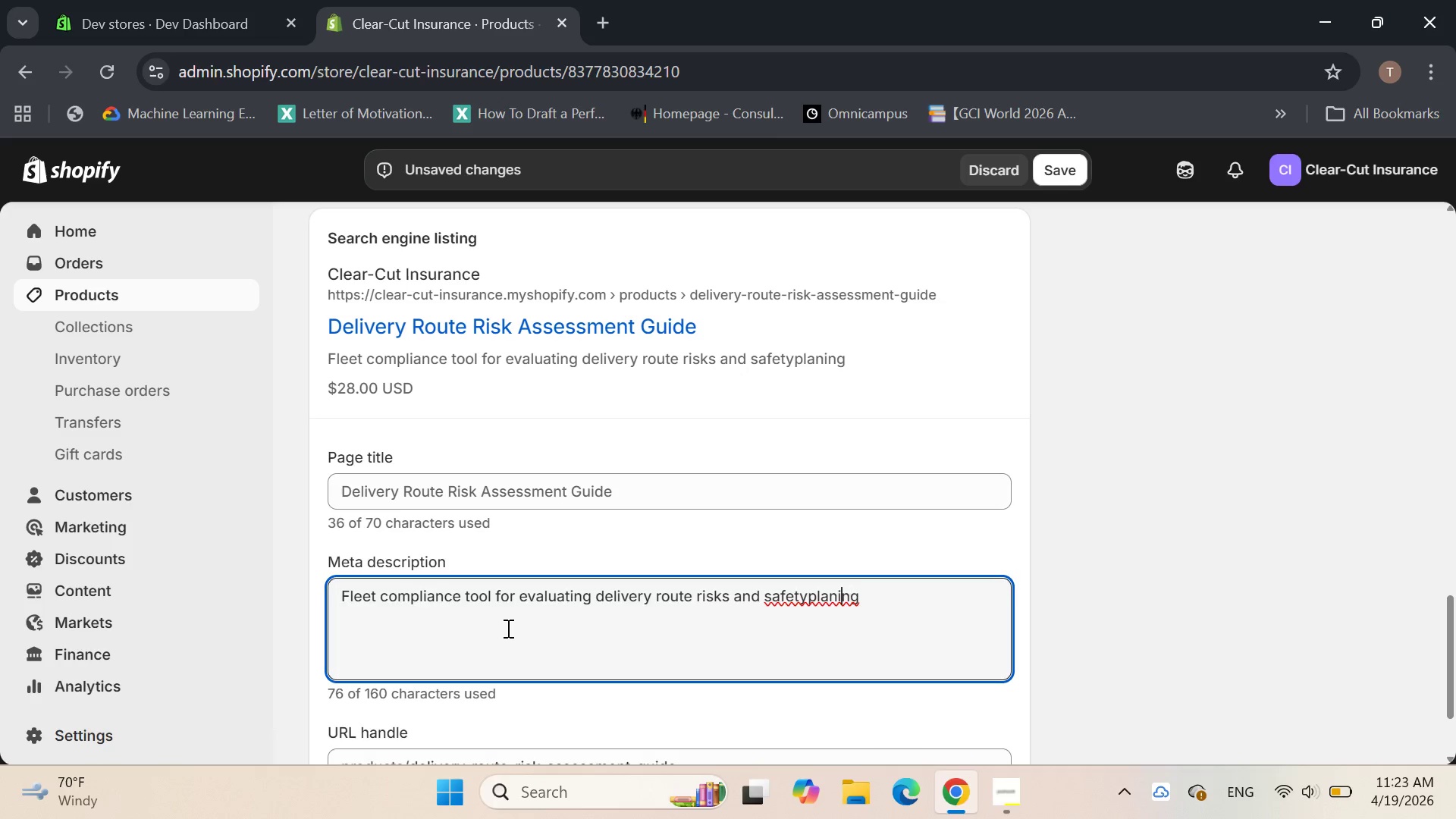 
key(ArrowLeft)
 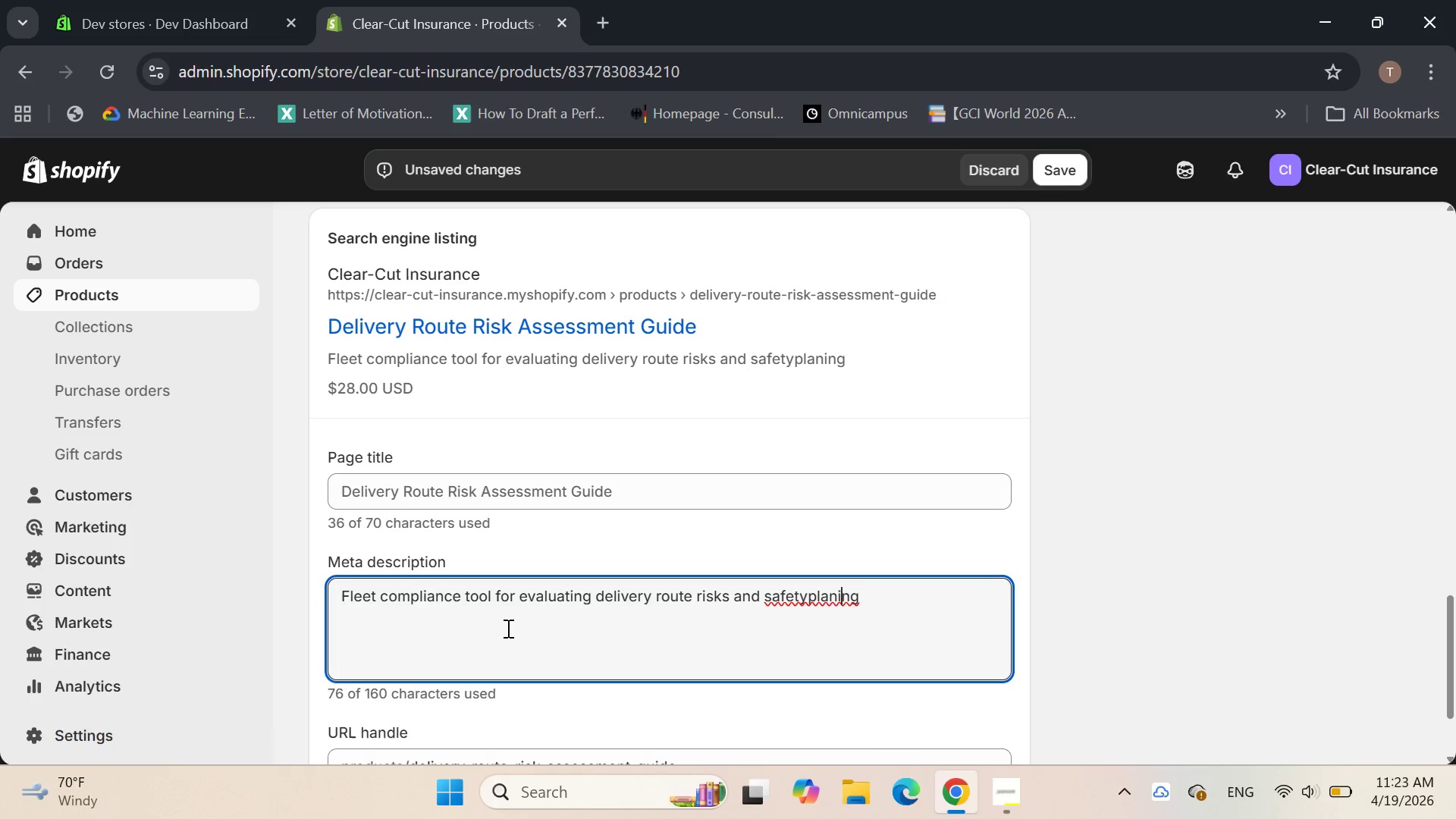 
key(ArrowLeft)
 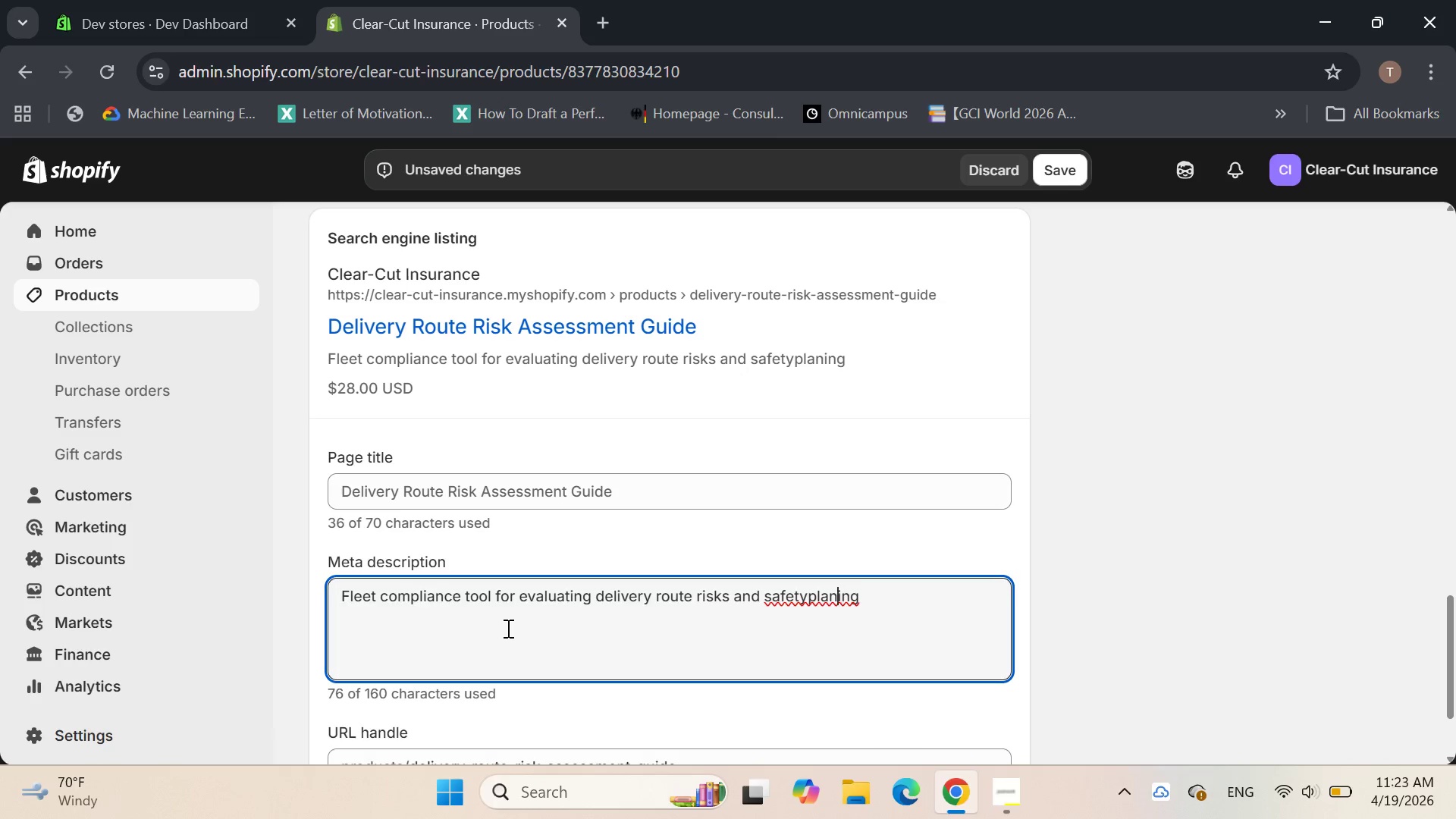 
key(ArrowLeft)
 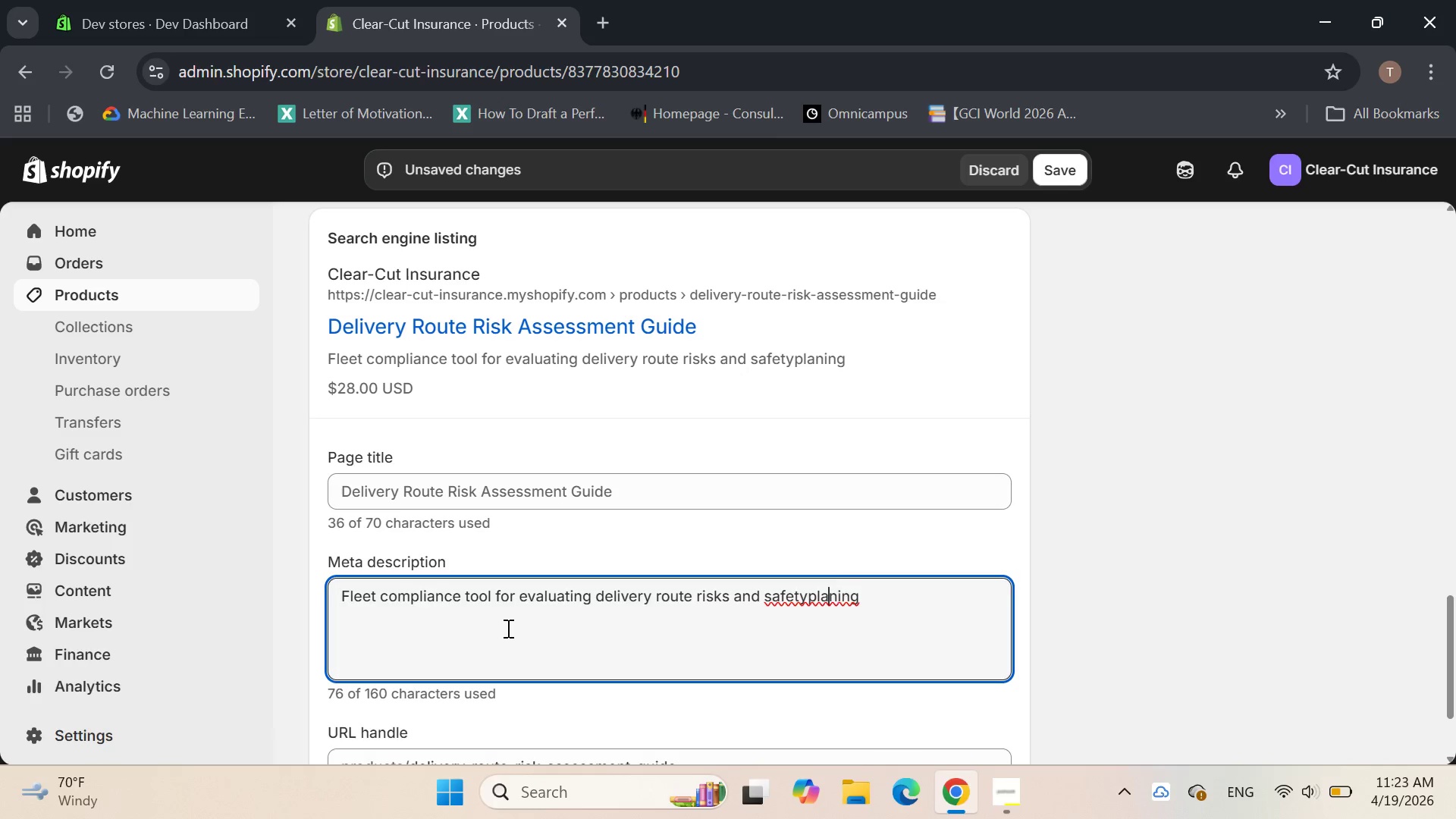 
key(ArrowLeft)
 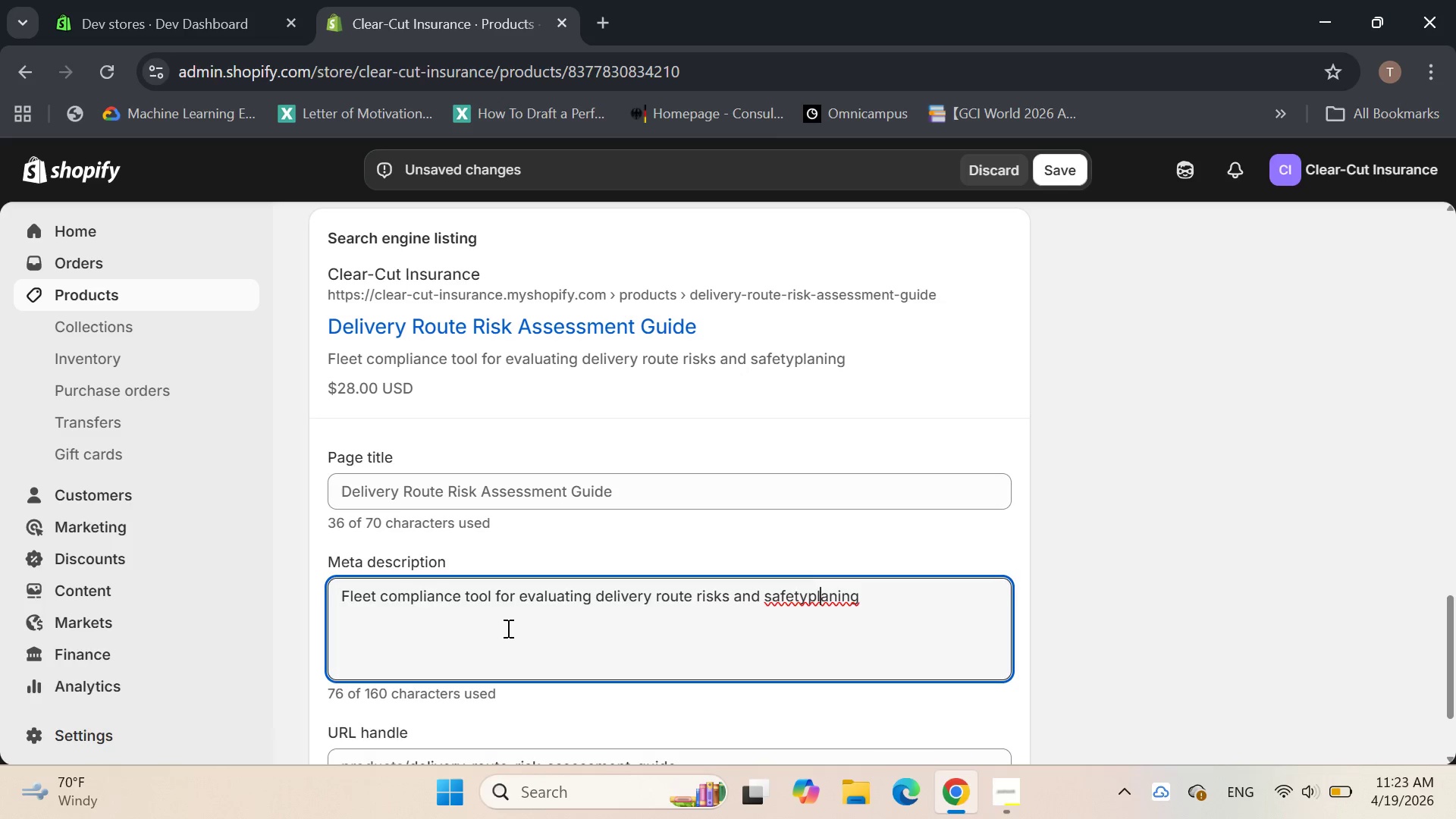 
key(ArrowLeft)
 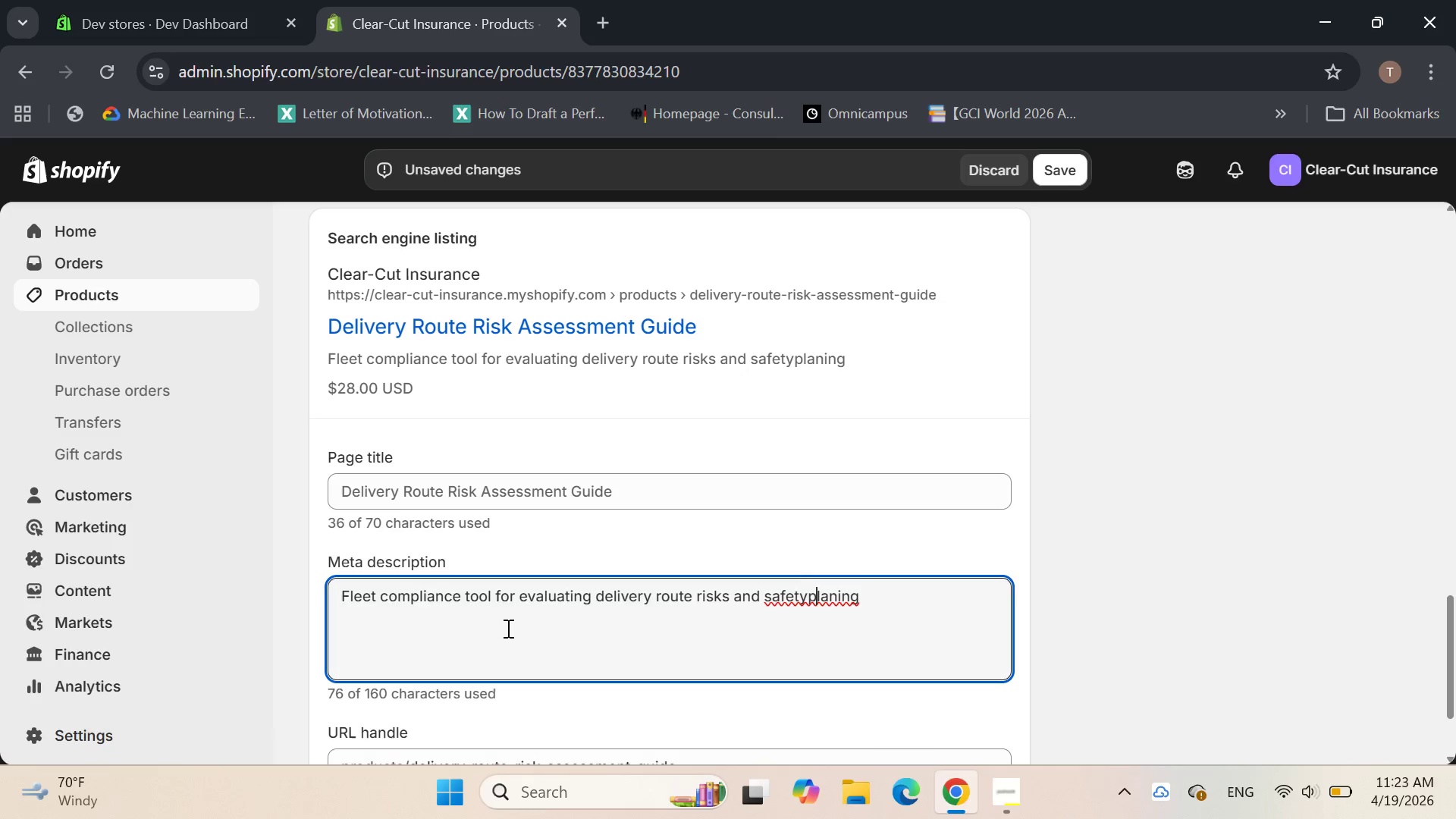 
key(ArrowLeft)
 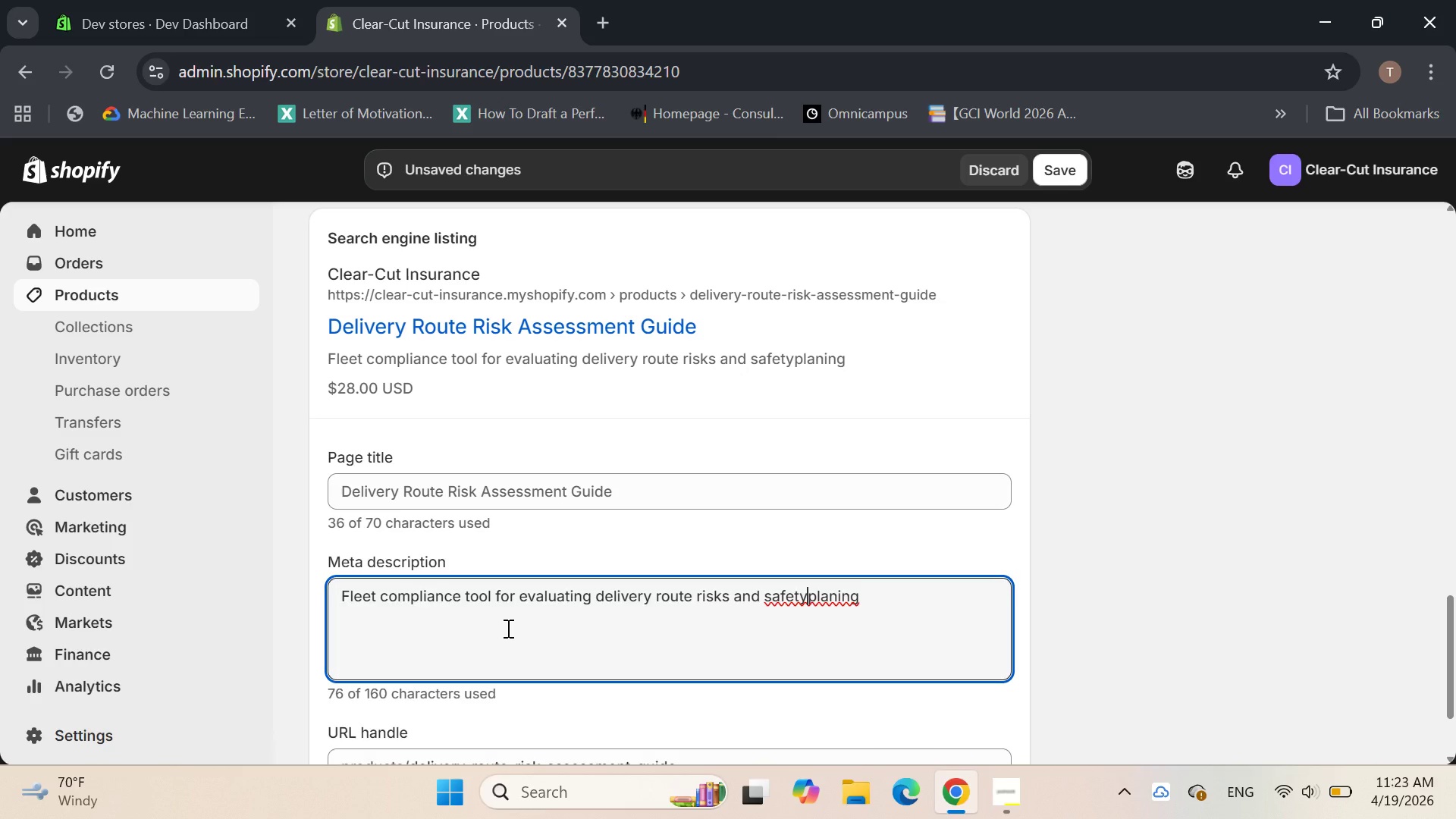 
key(Space)
 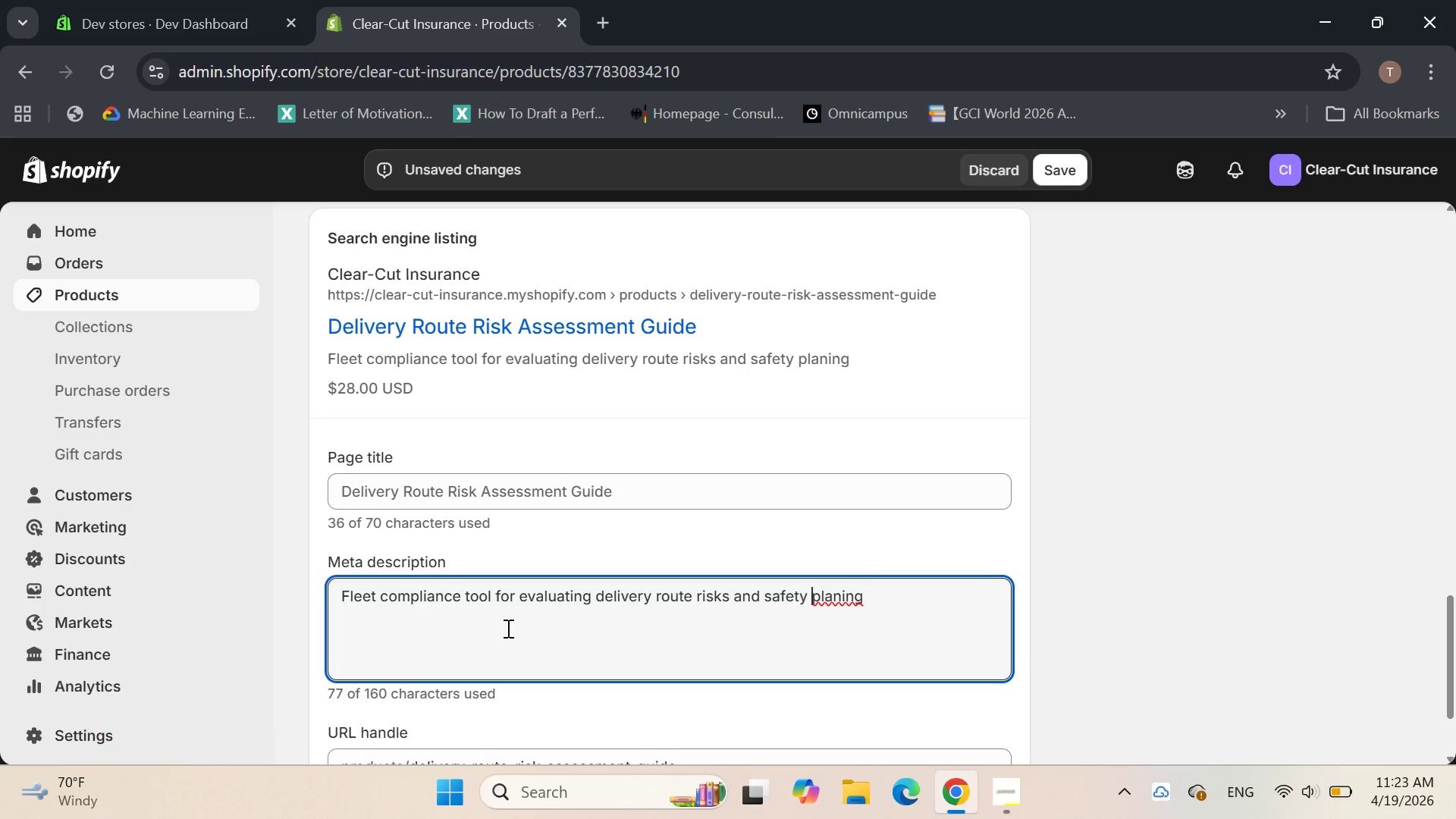 
key(ArrowRight)
 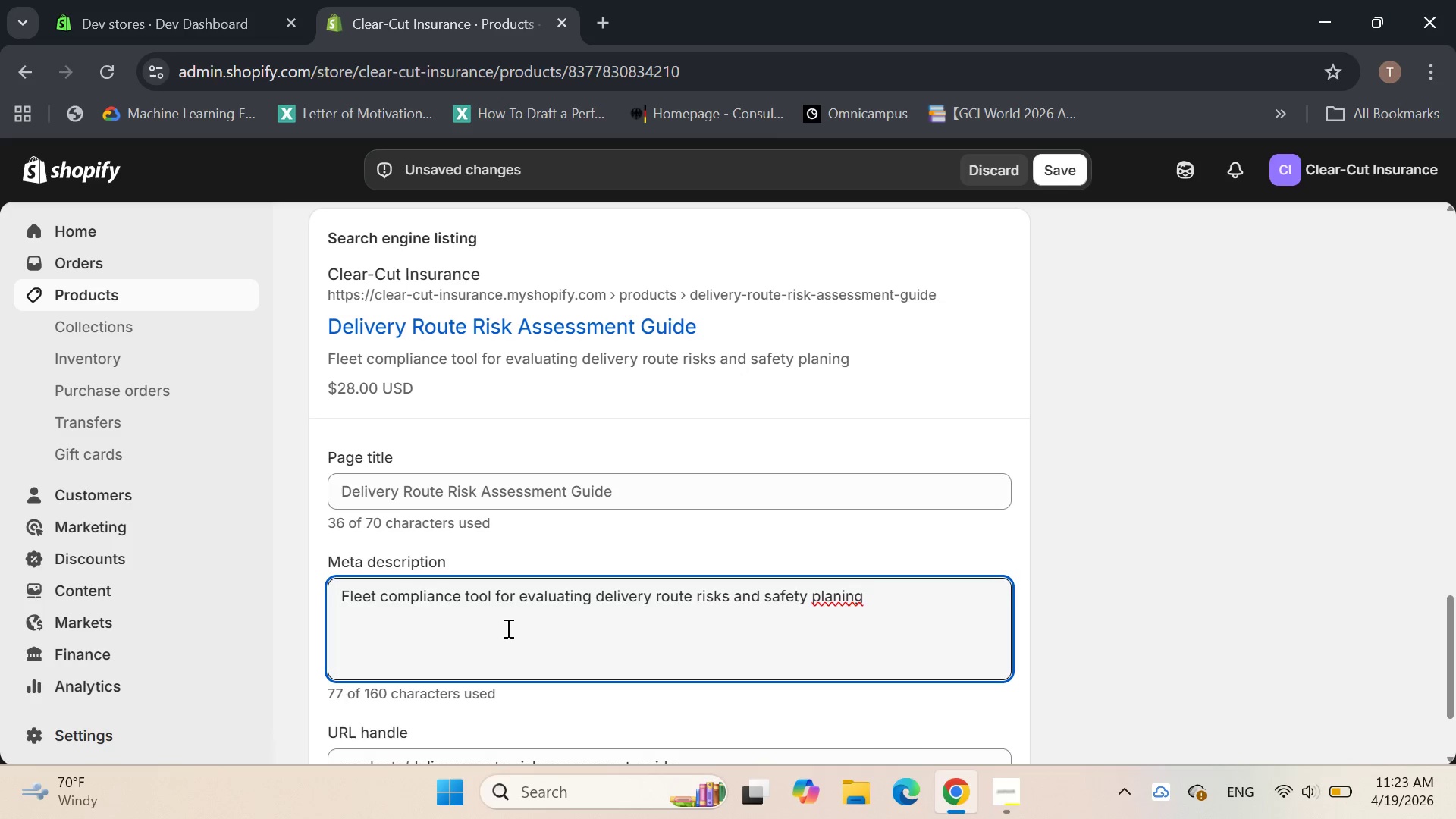 
key(ArrowRight)
 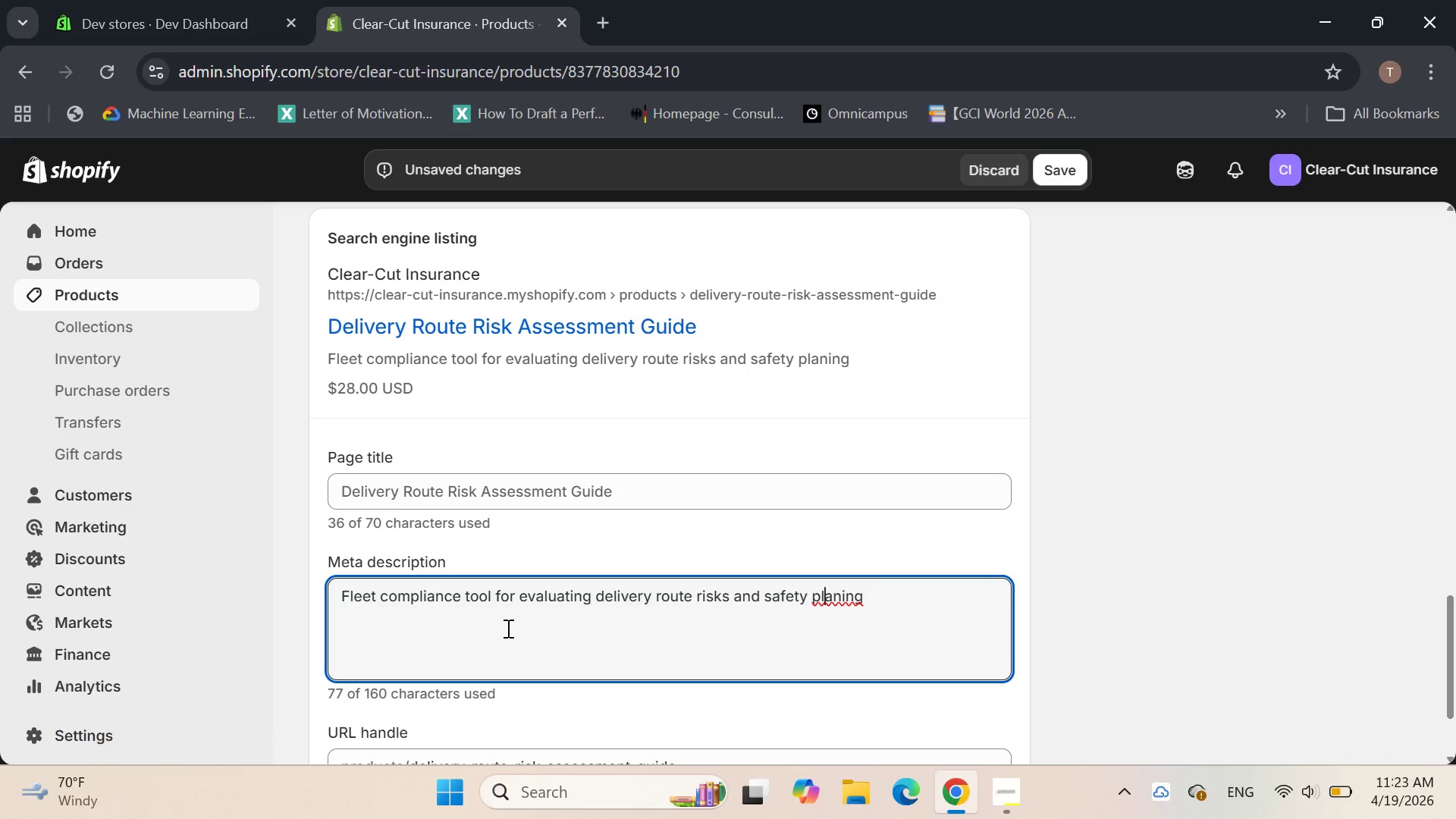 
key(ArrowRight)
 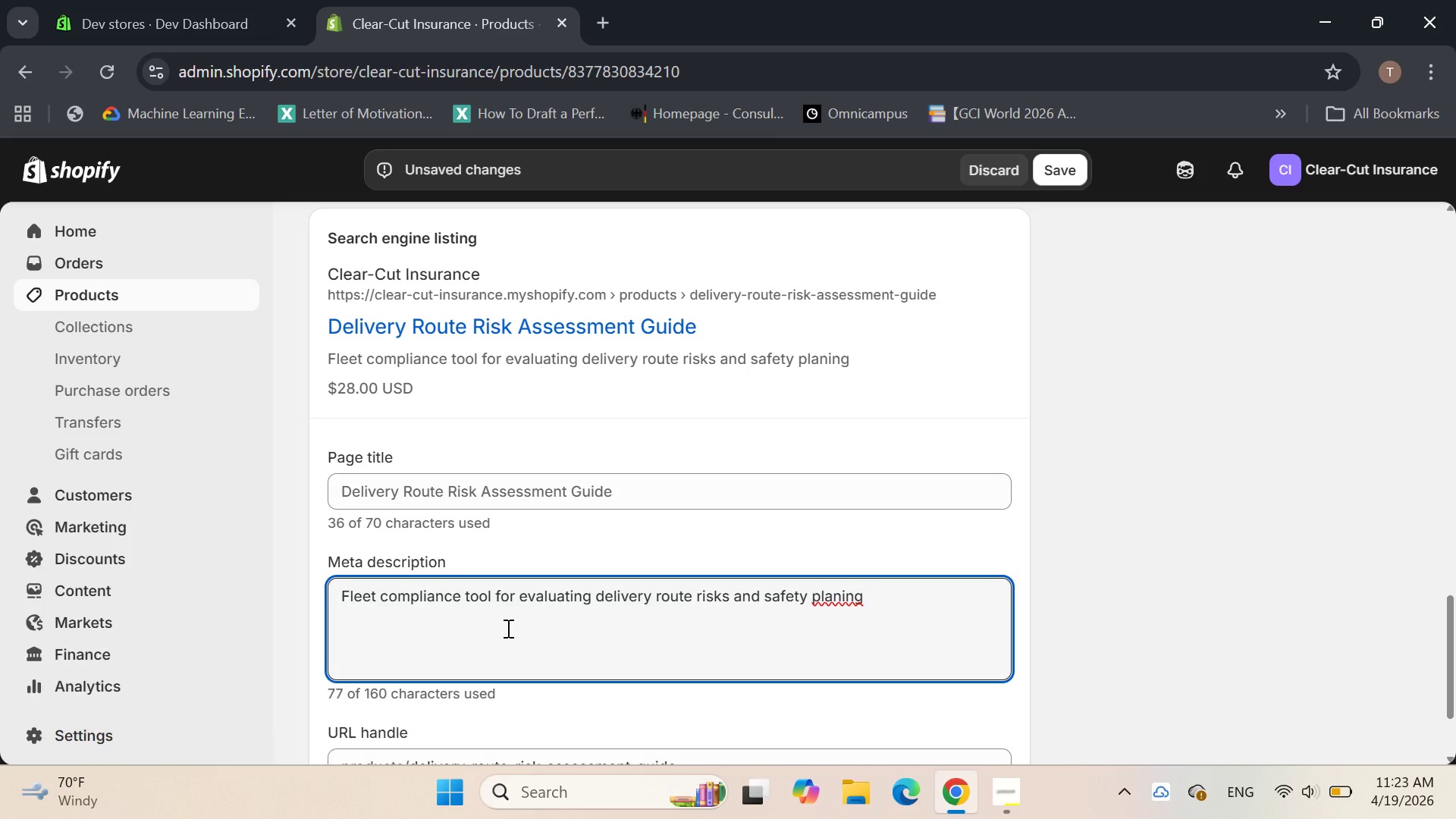 
key(N)
 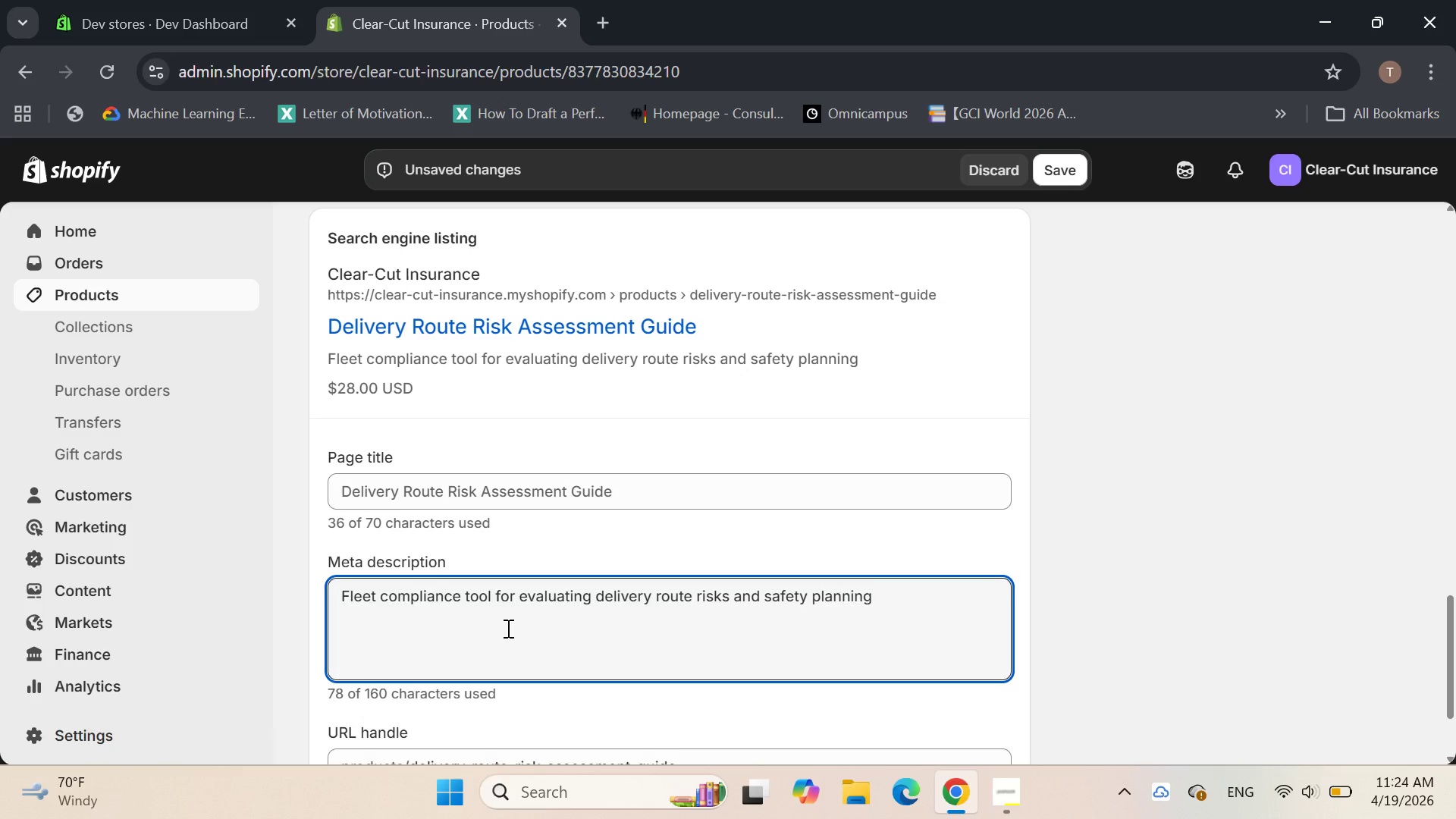 
wait(10.84)
 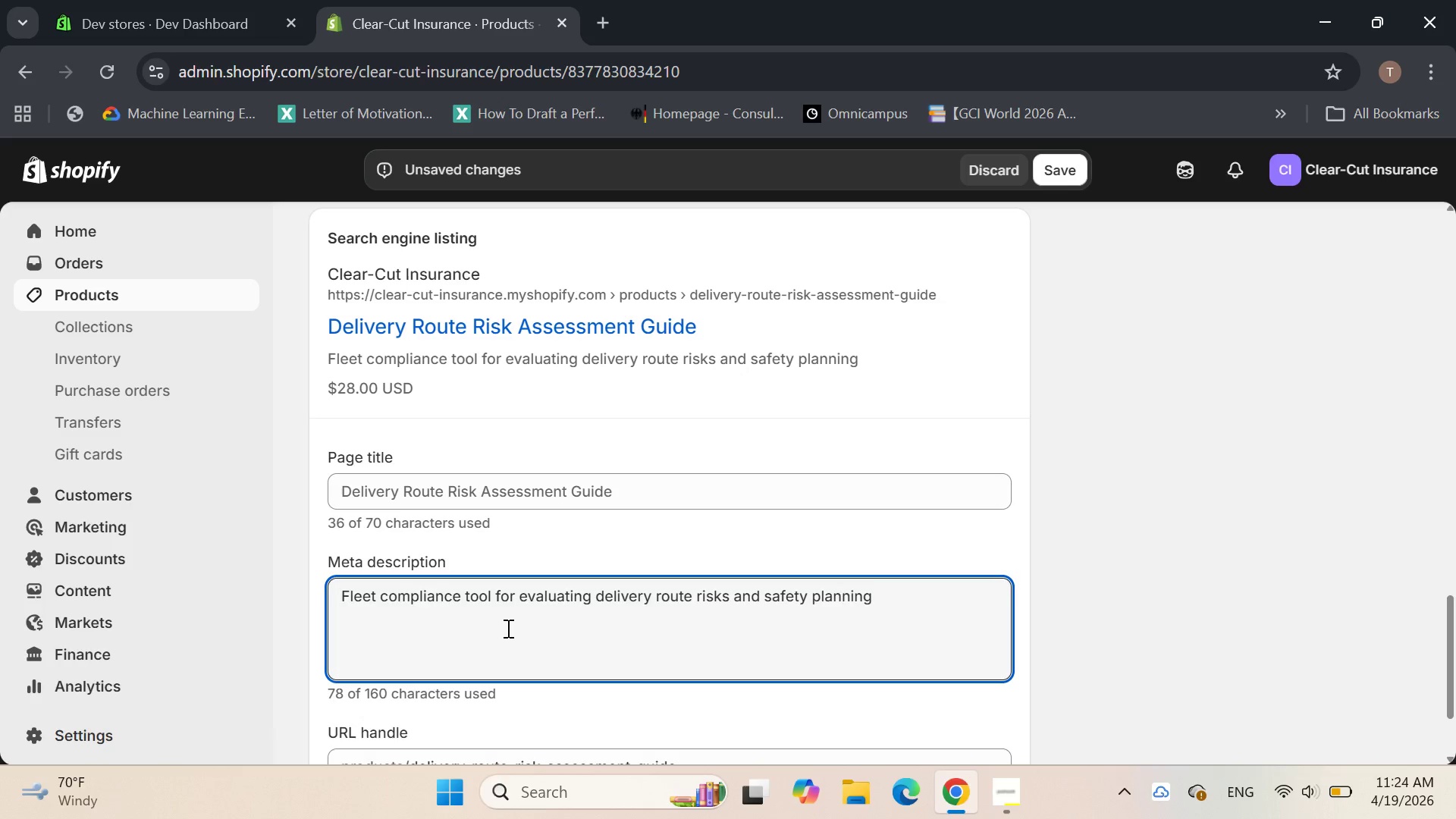 
left_click([1068, 158])
 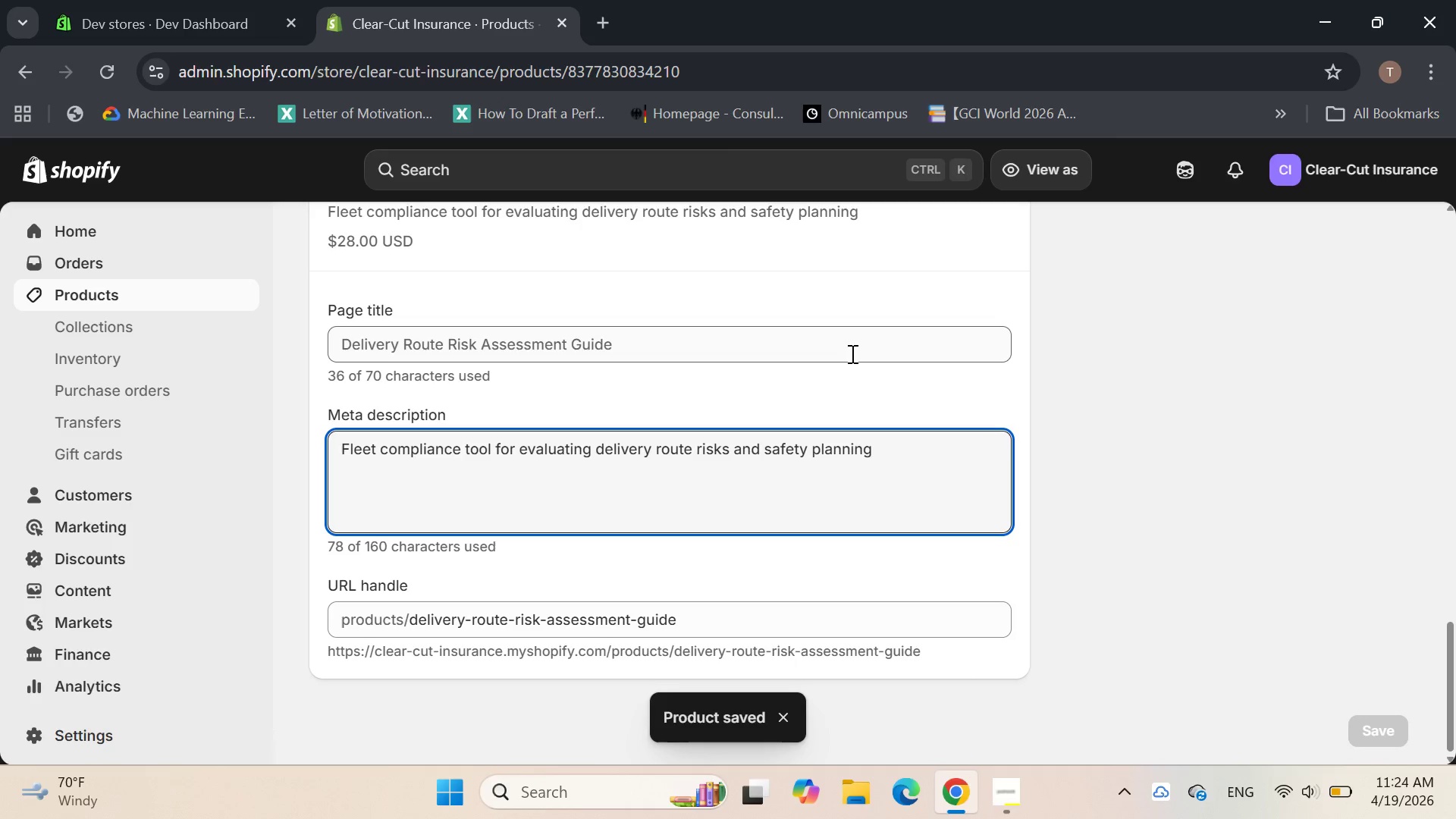 
wait(10.86)
 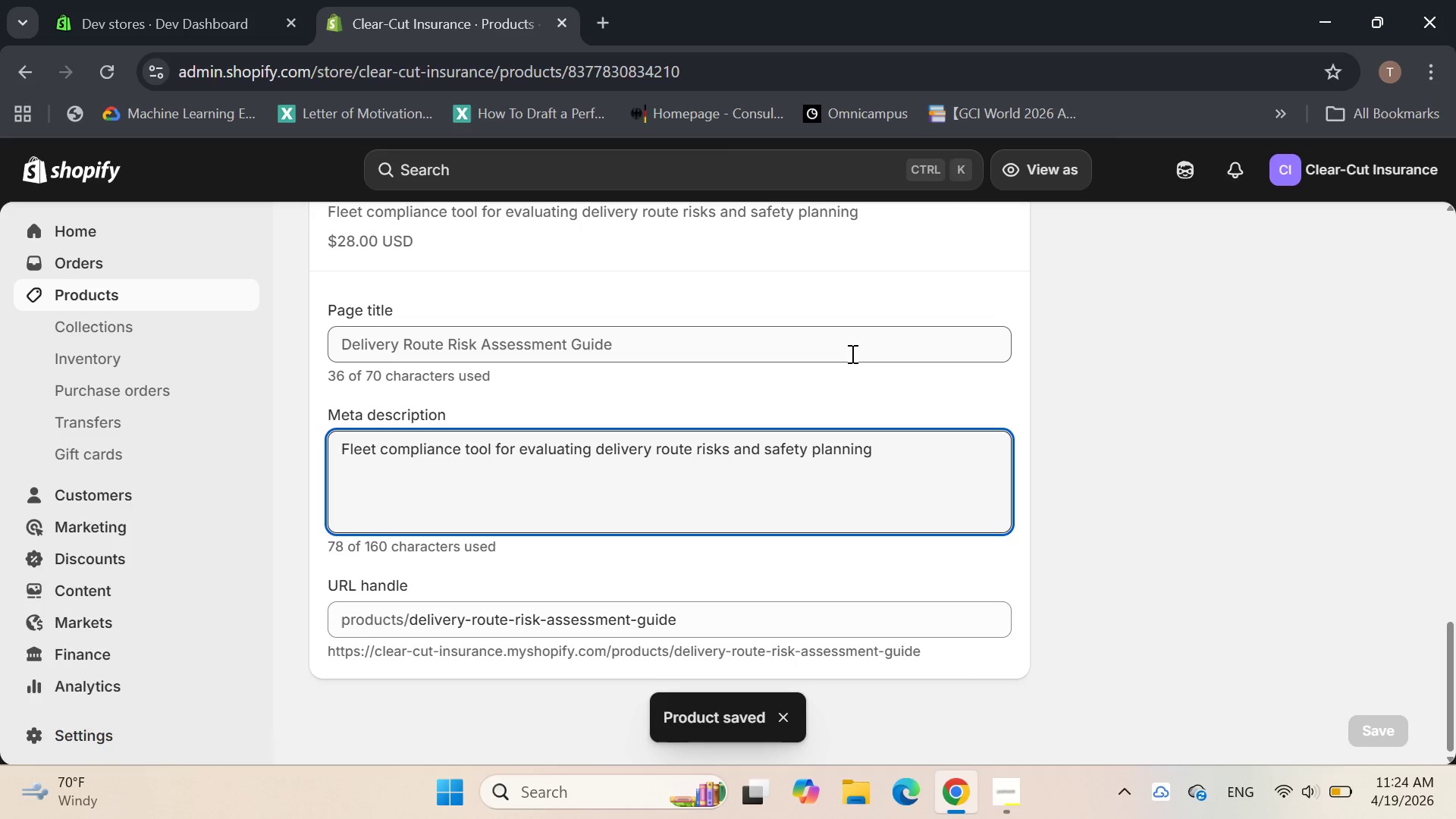 
left_click([331, 240])
 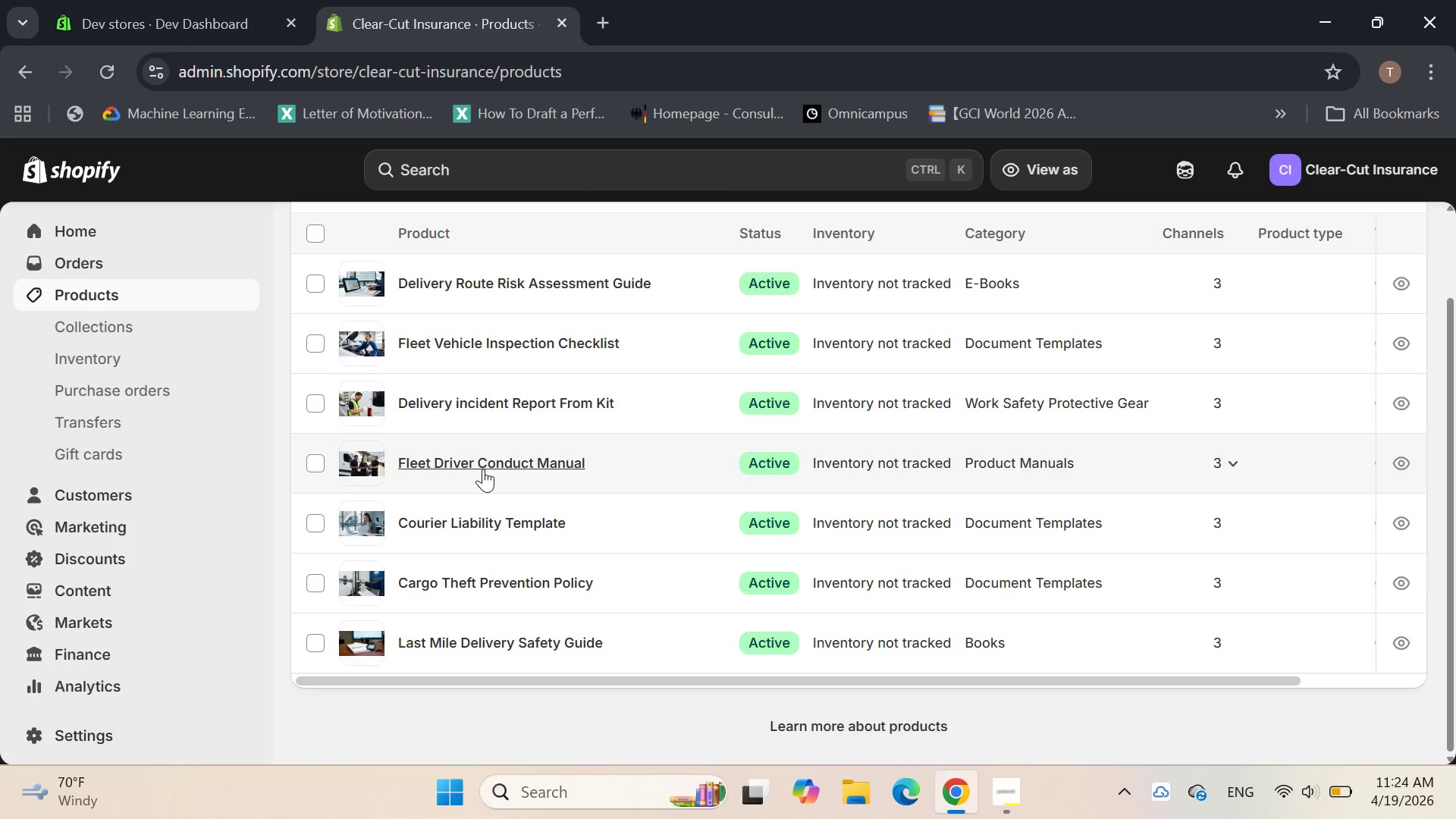 
wait(9.7)
 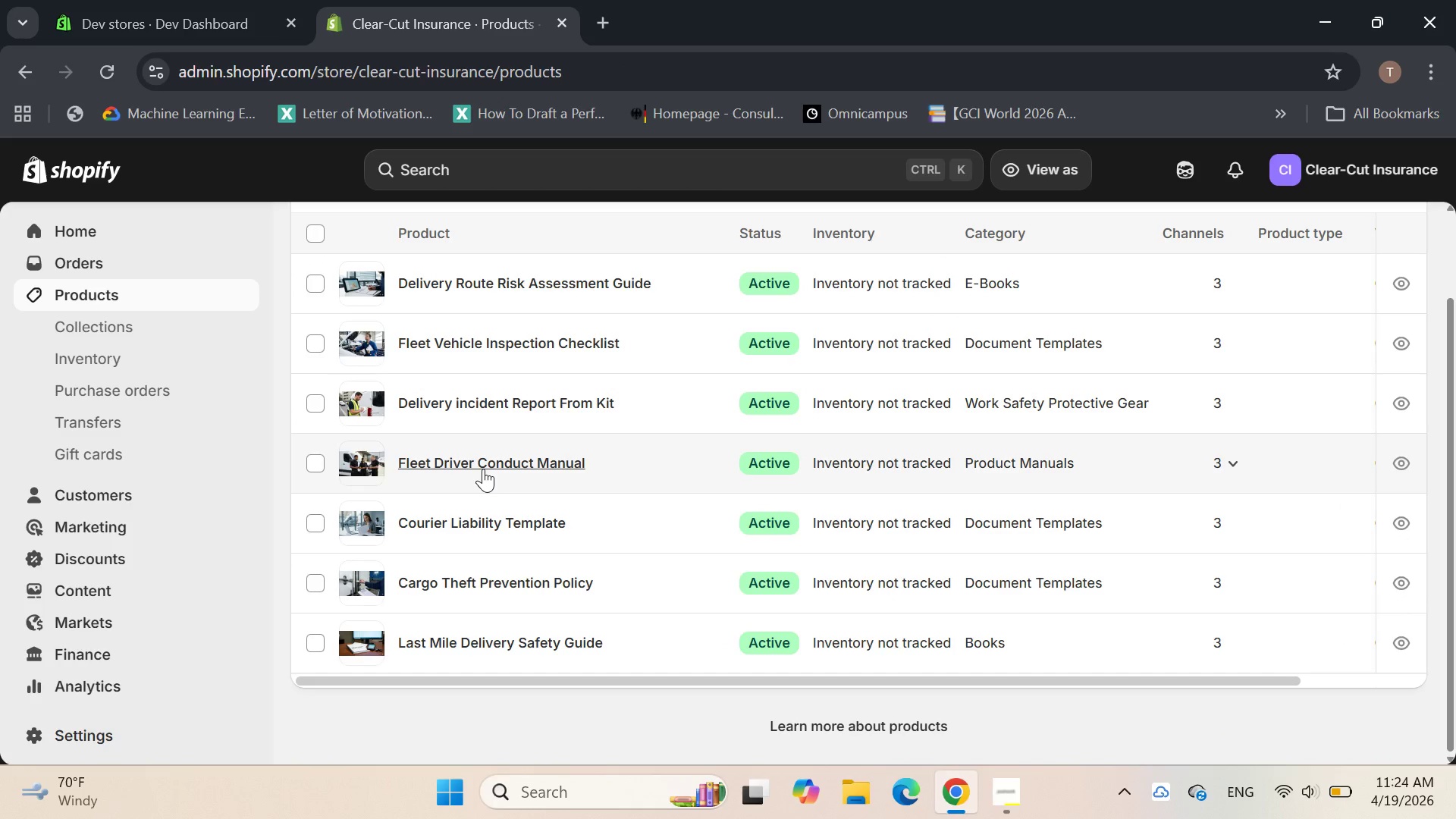 
left_click([1363, 228])
 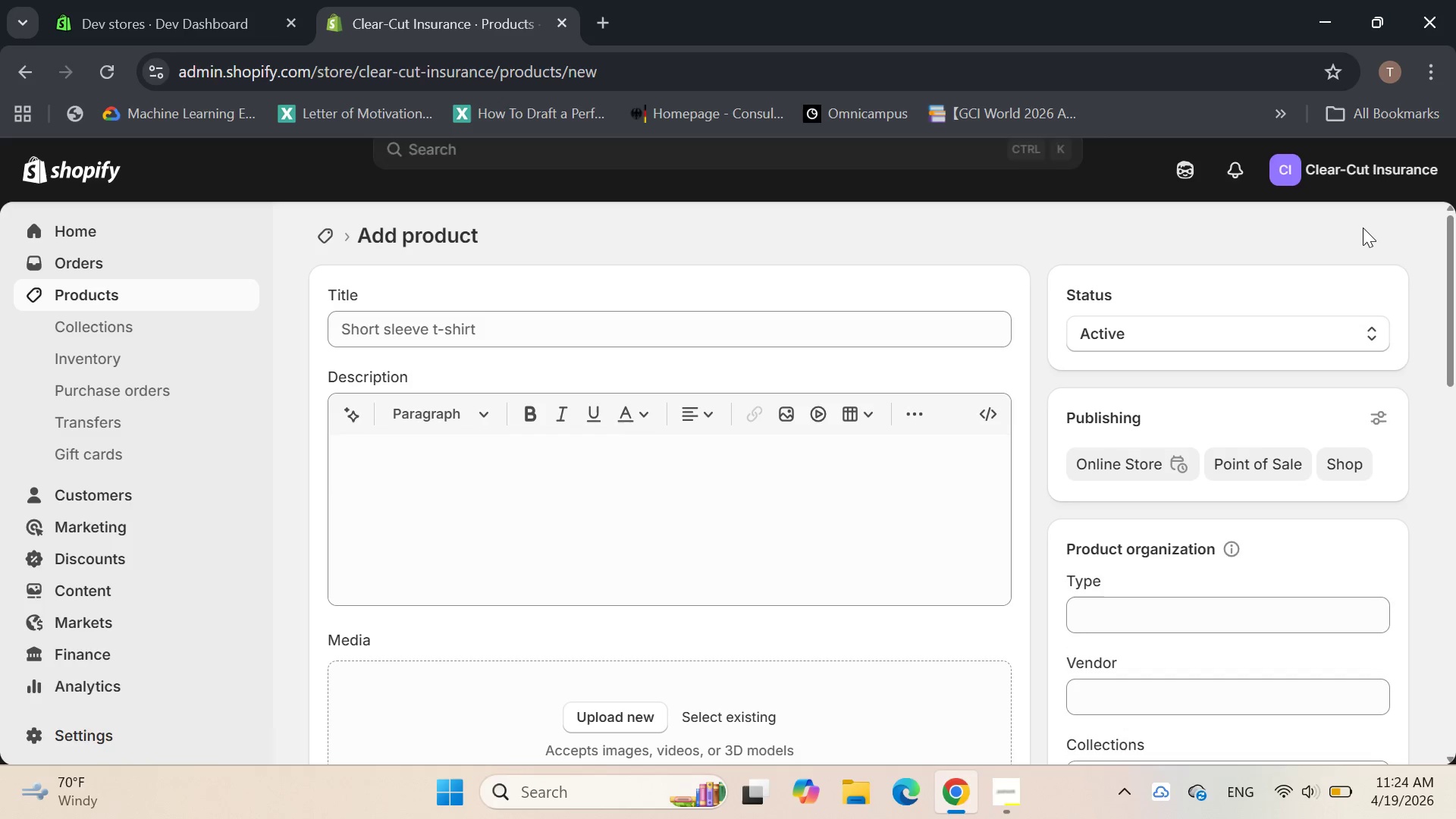 
wait(8.09)
 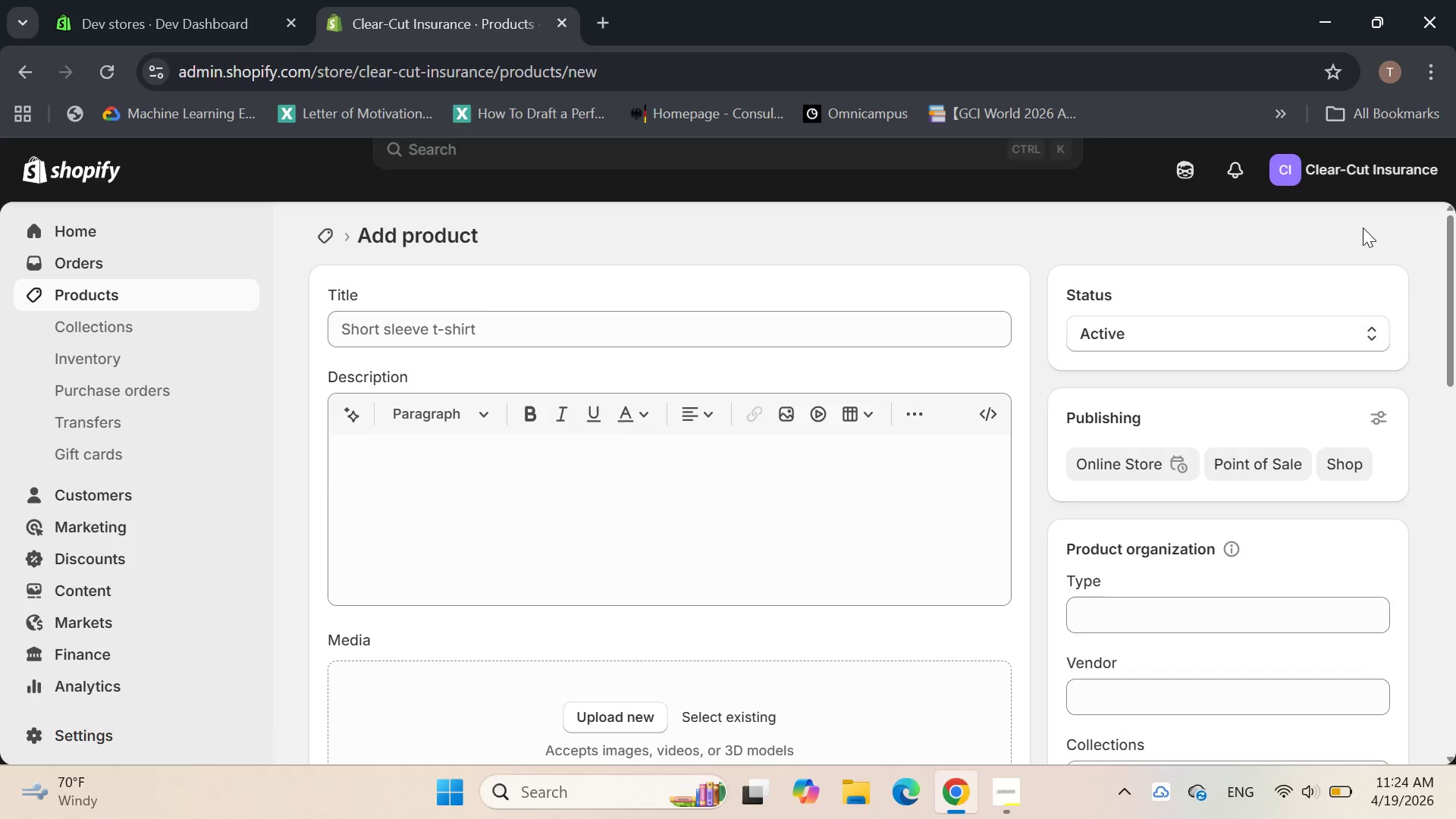 
left_click([525, 277])
 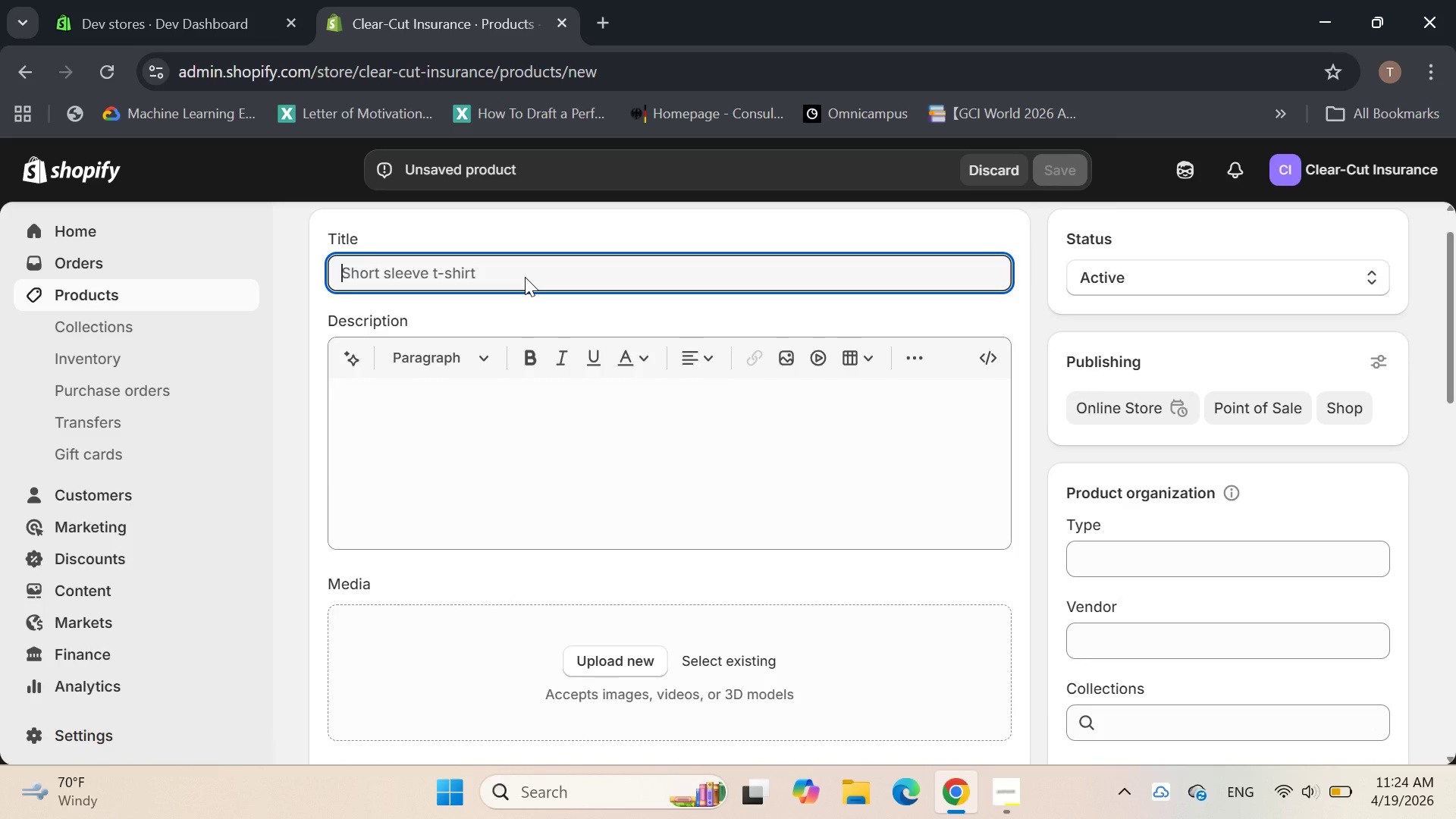 
type(Courier)
 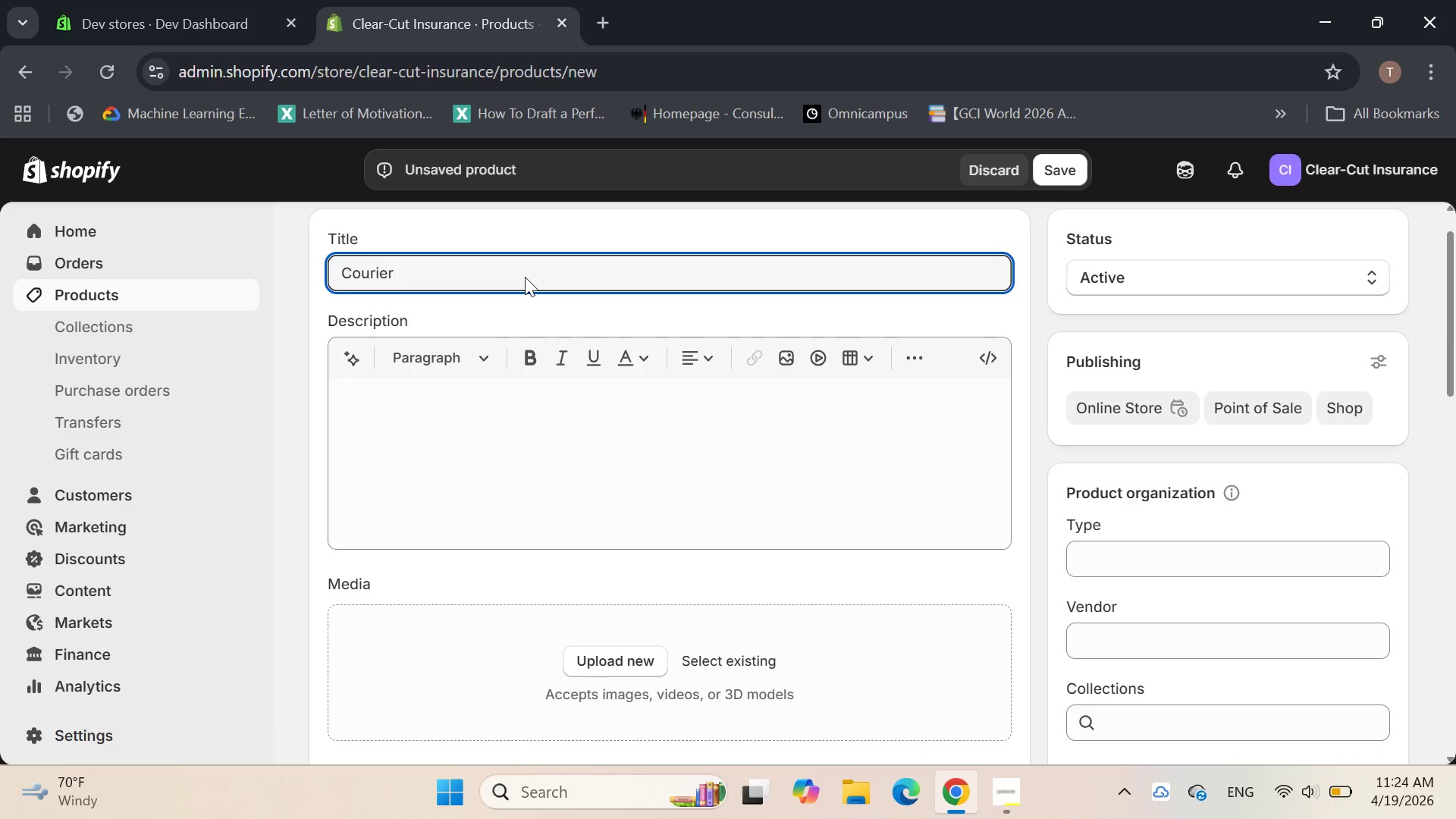 
wait(6.31)
 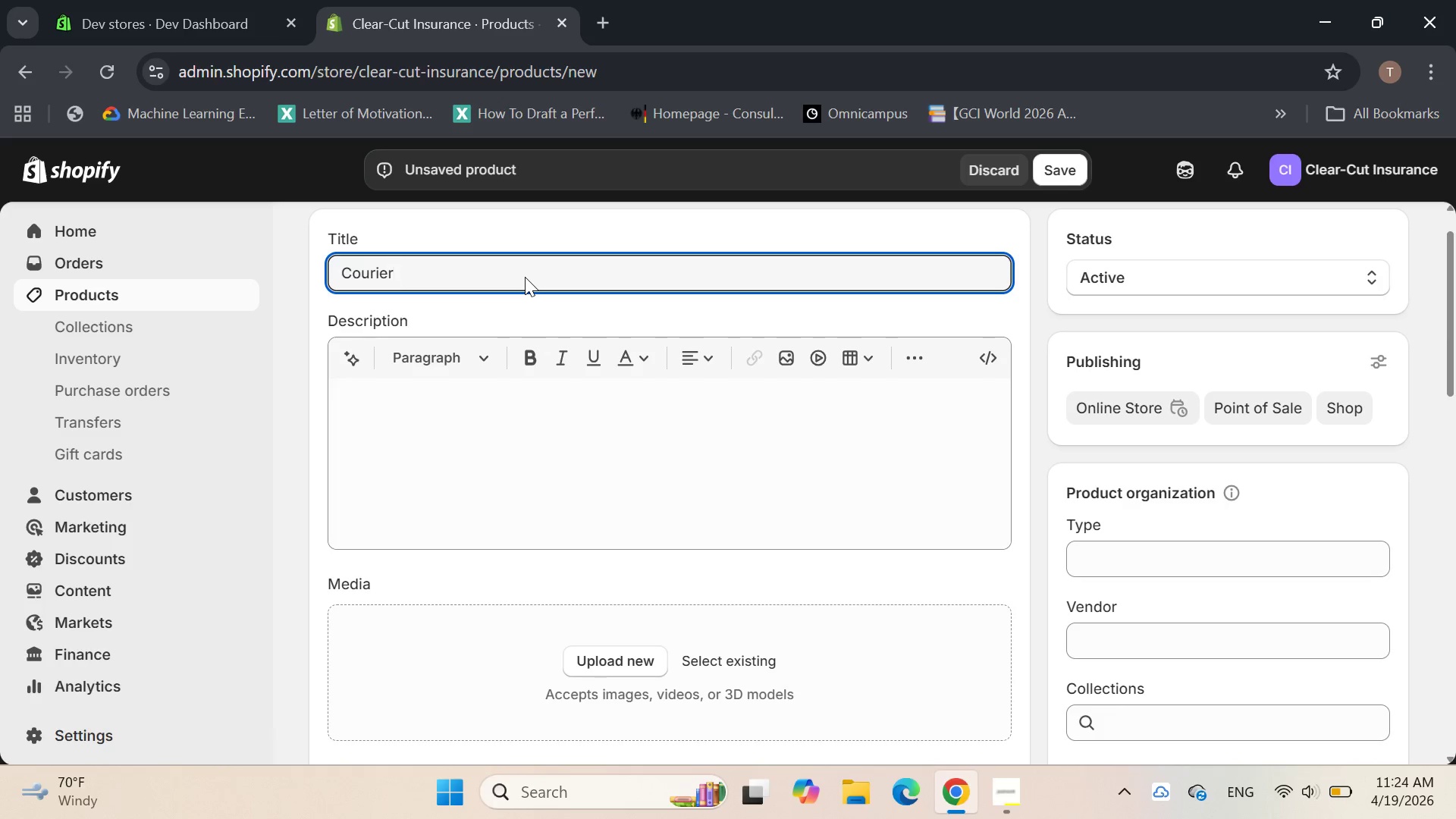 
type( Ind)
key(Backspace)
type(surance)
 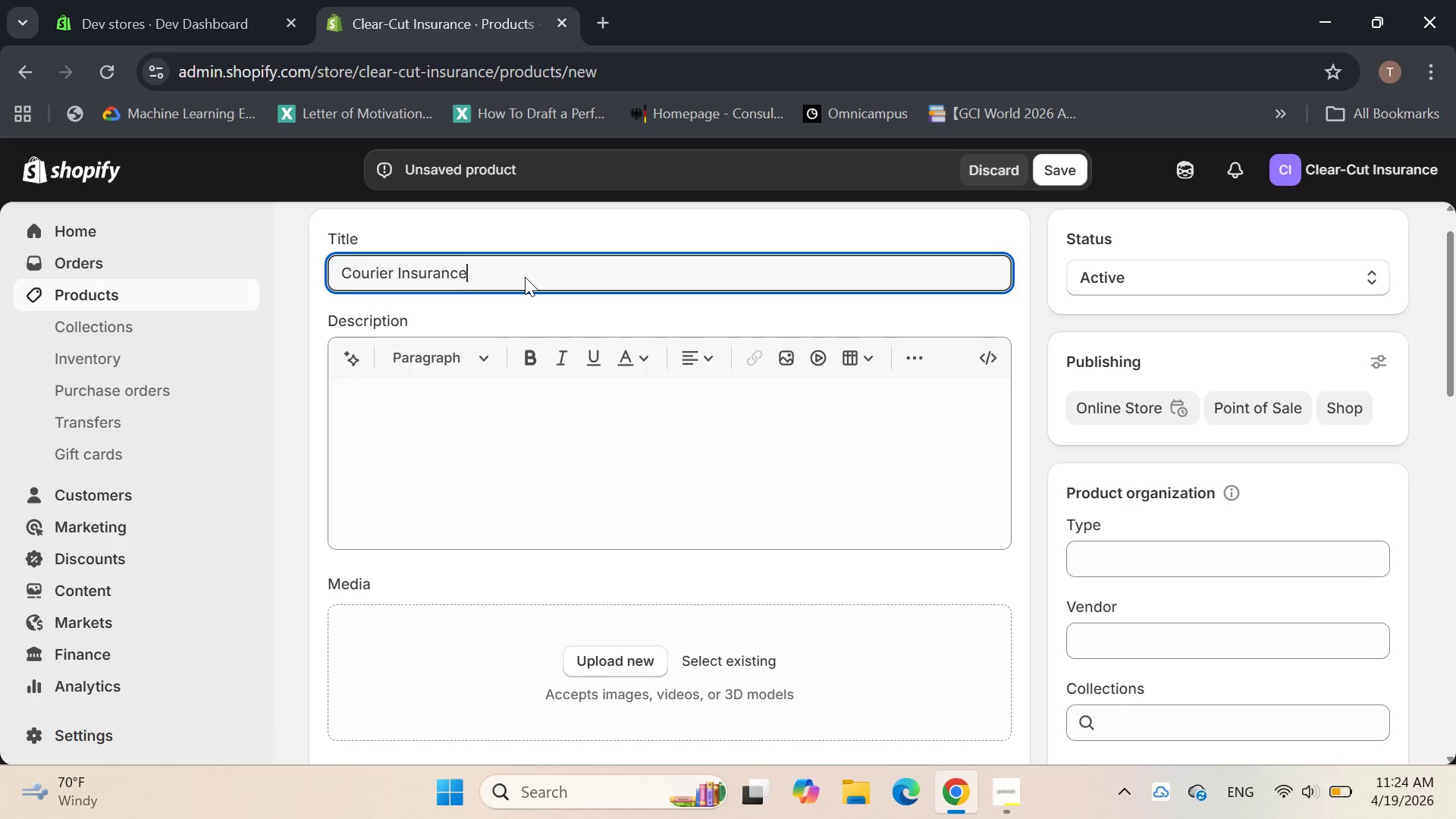 
type( Comp)
 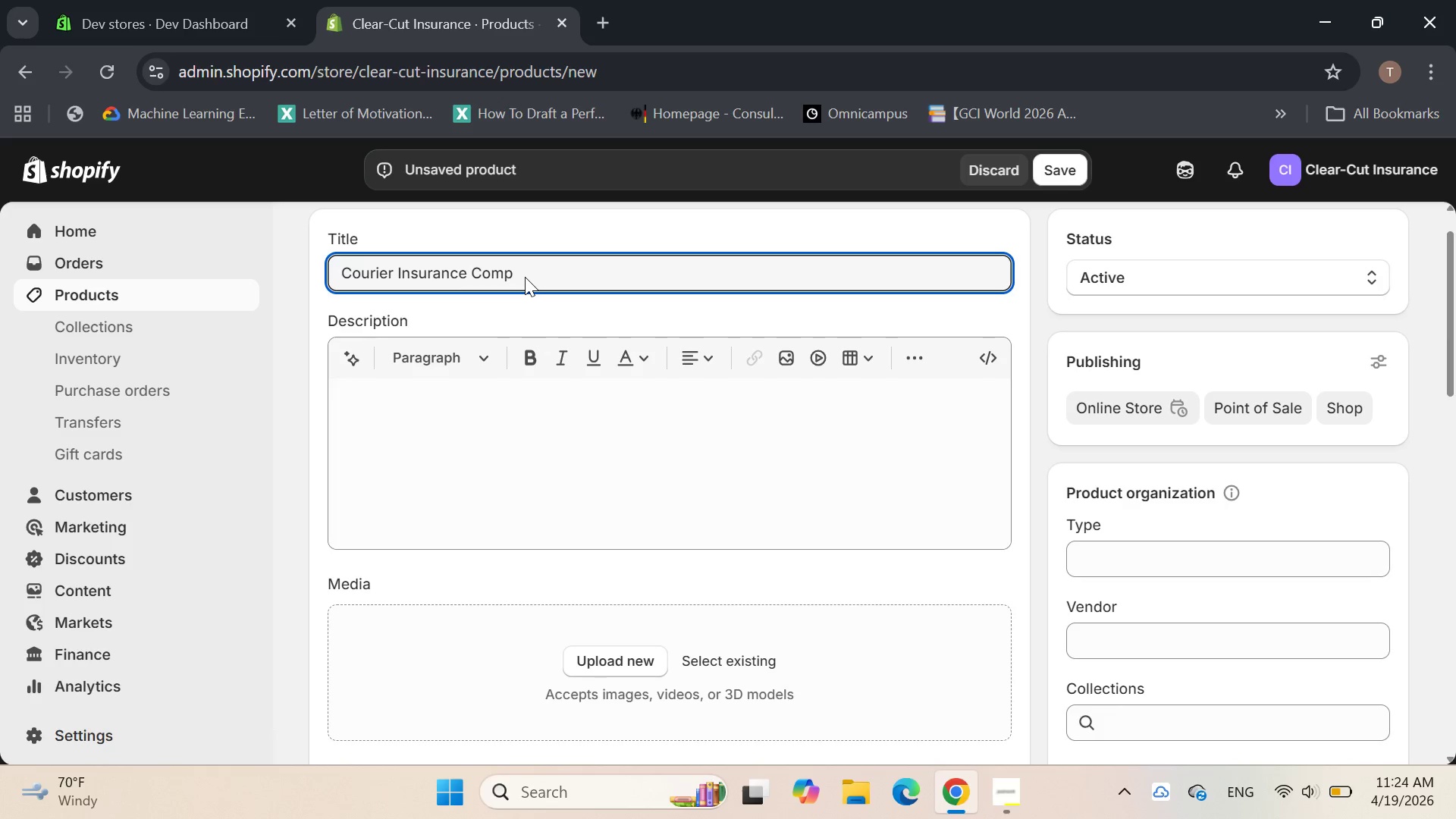 
type(liance )
 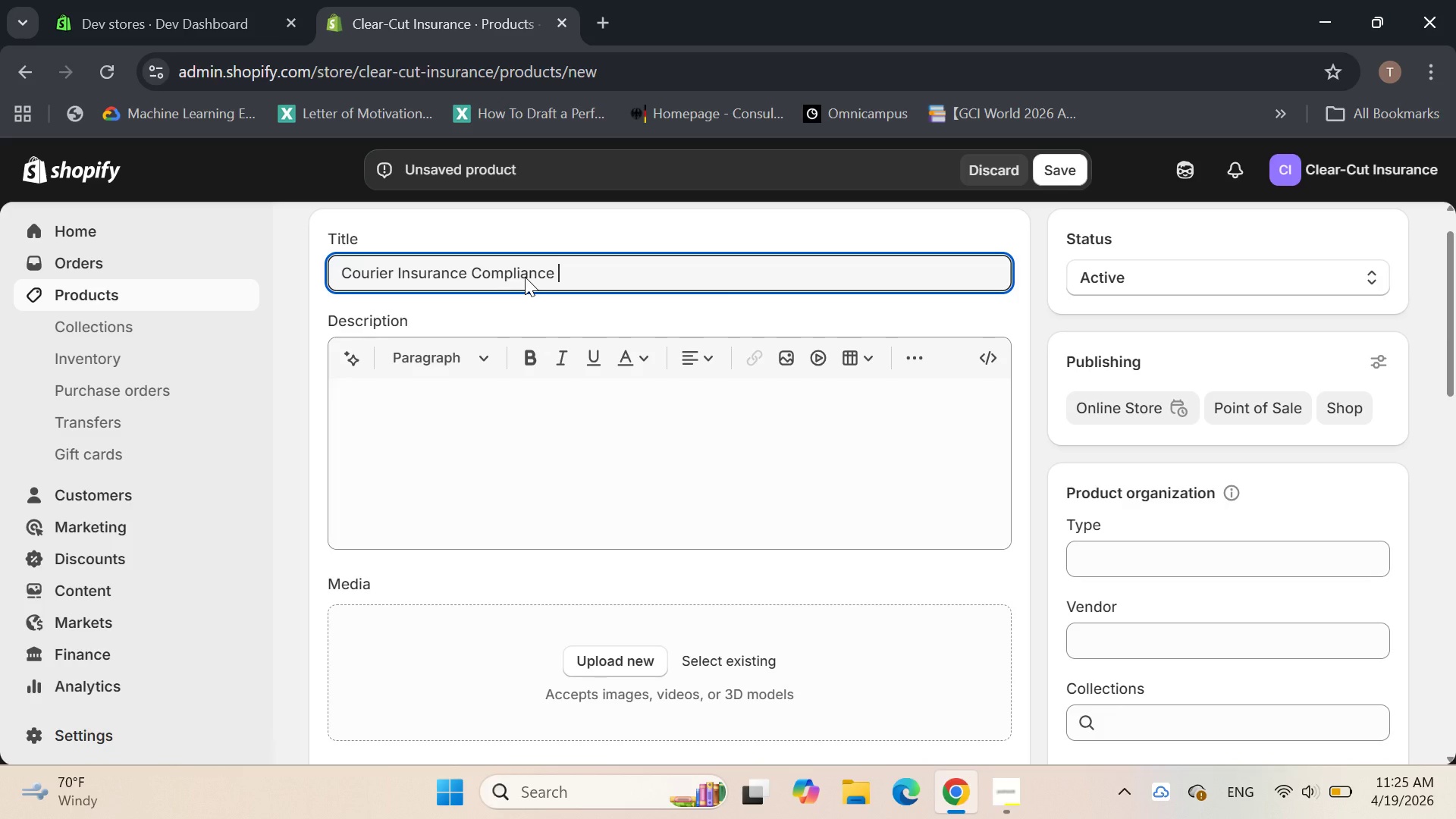 
wait(12.66)
 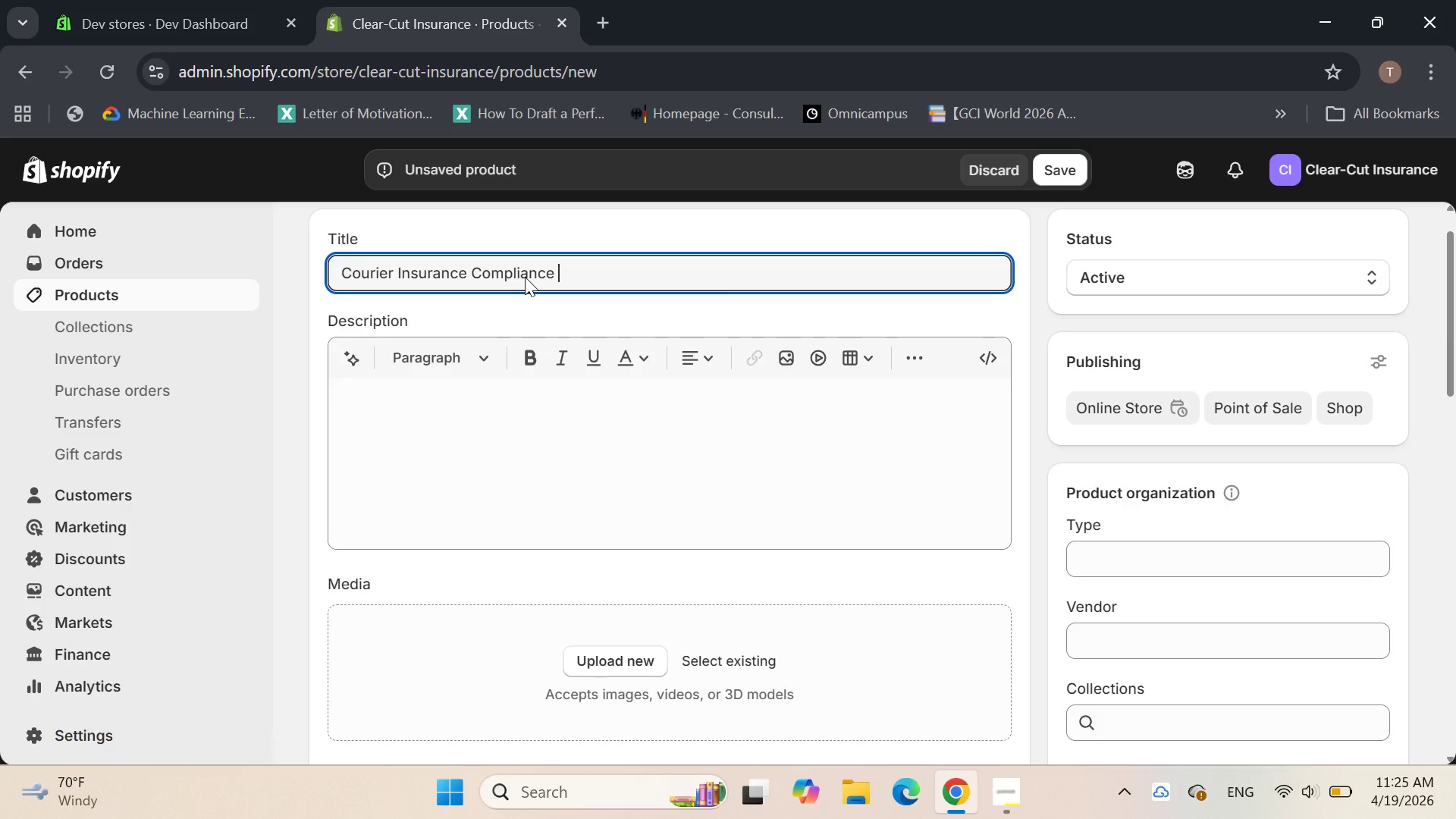 
type(Check)
 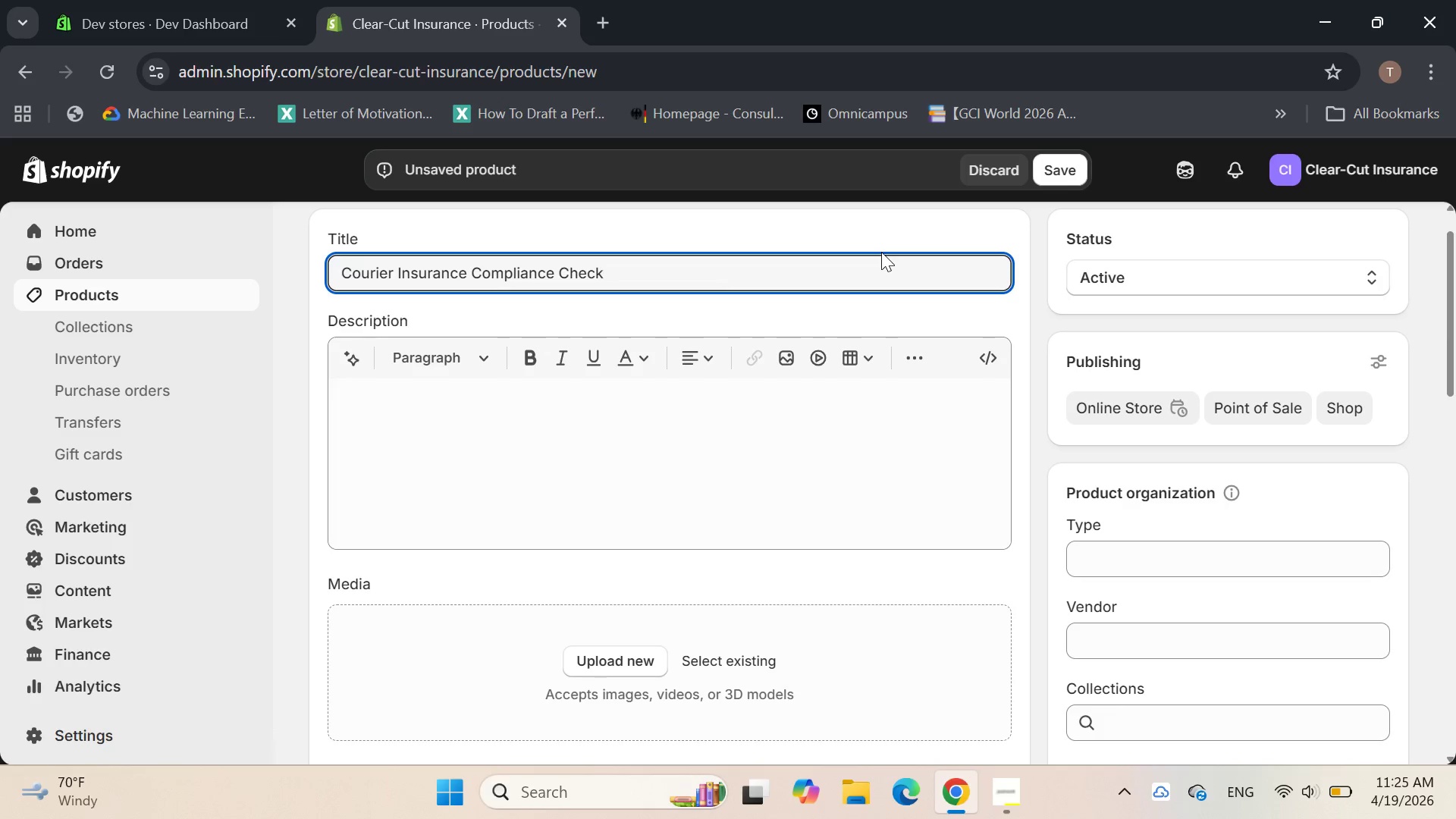 
wait(9.73)
 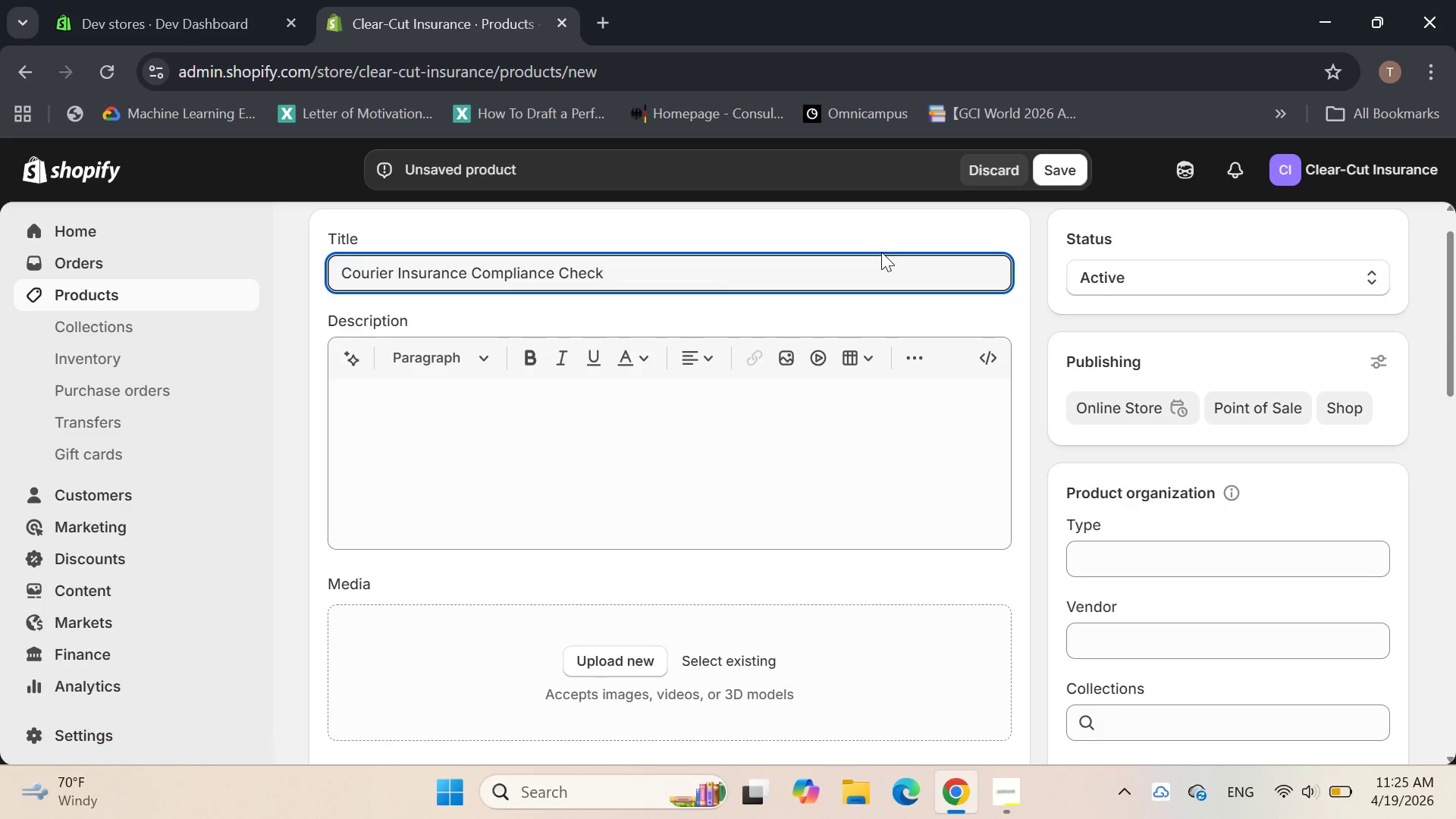 
type(list )
 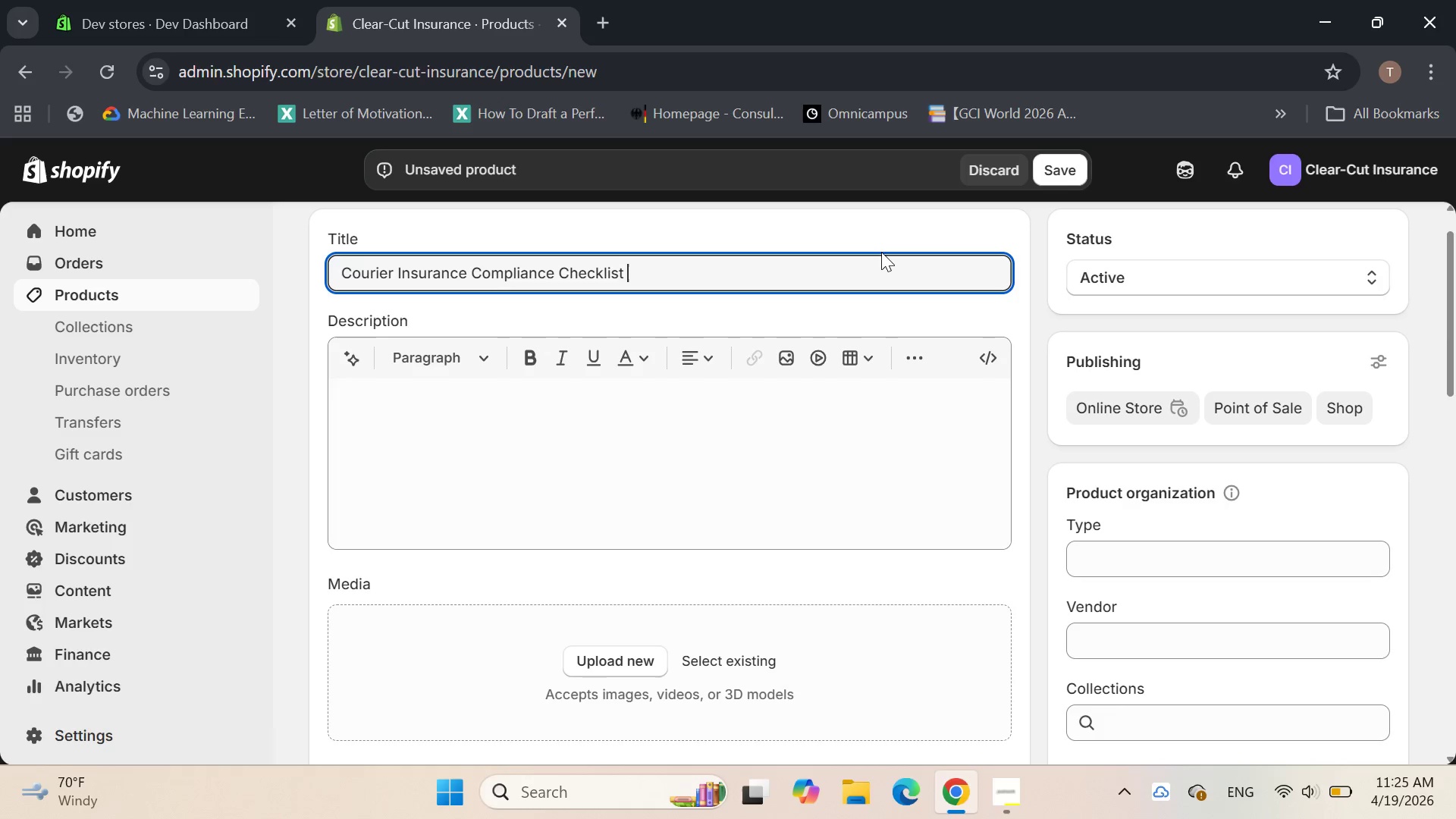 
wait(7.16)
 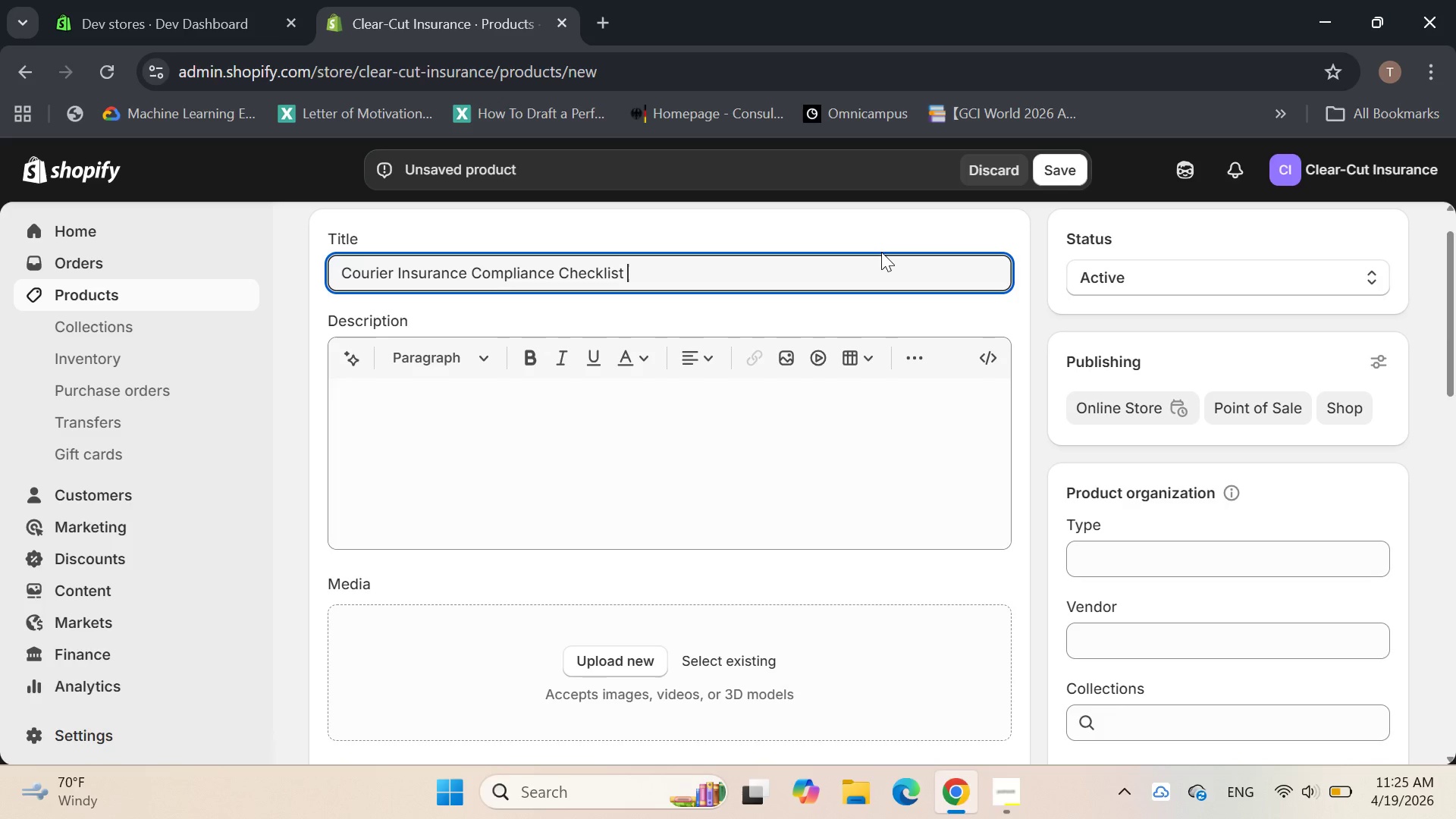 
left_click([730, 366])
 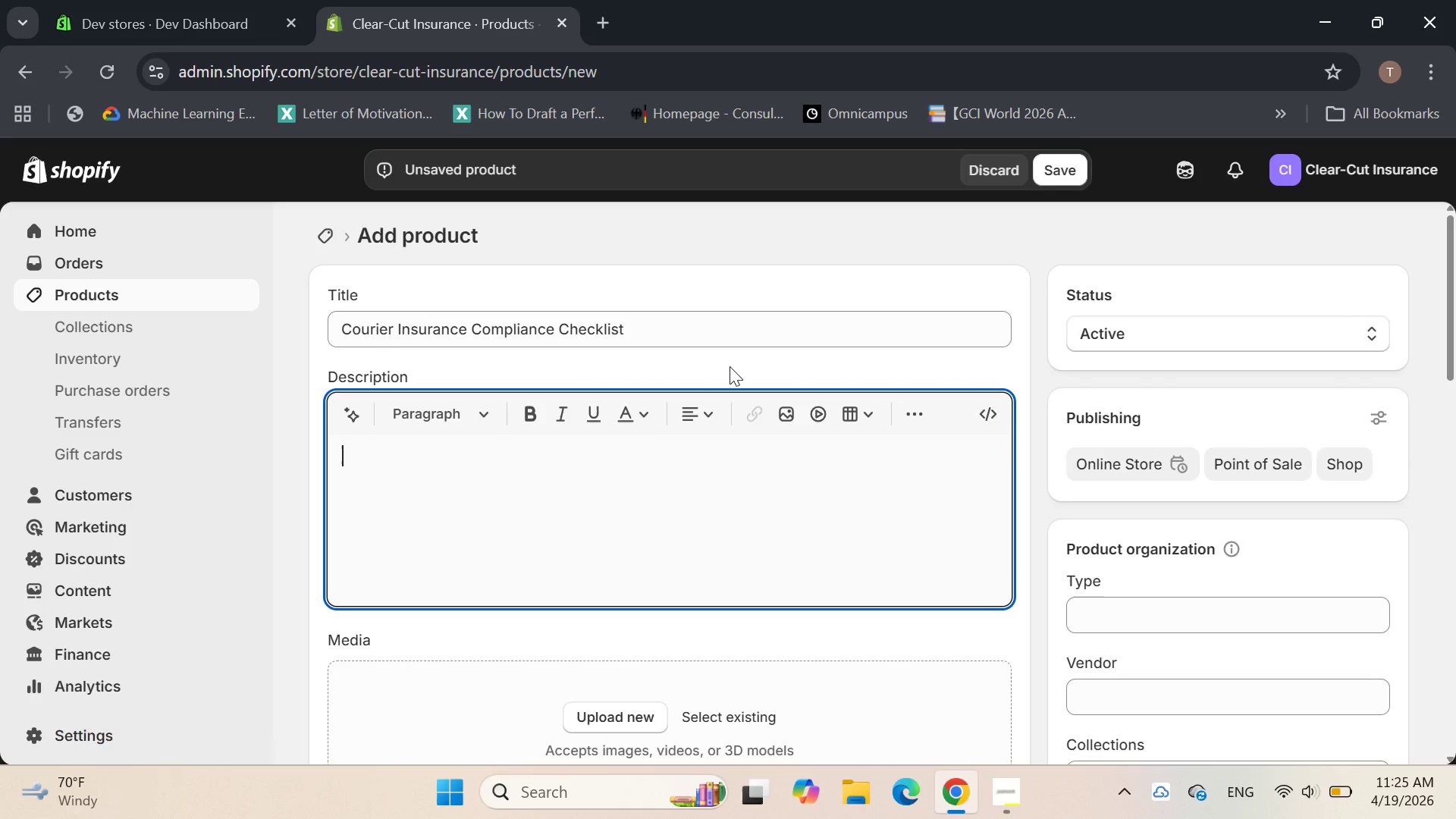 
wait(8.36)
 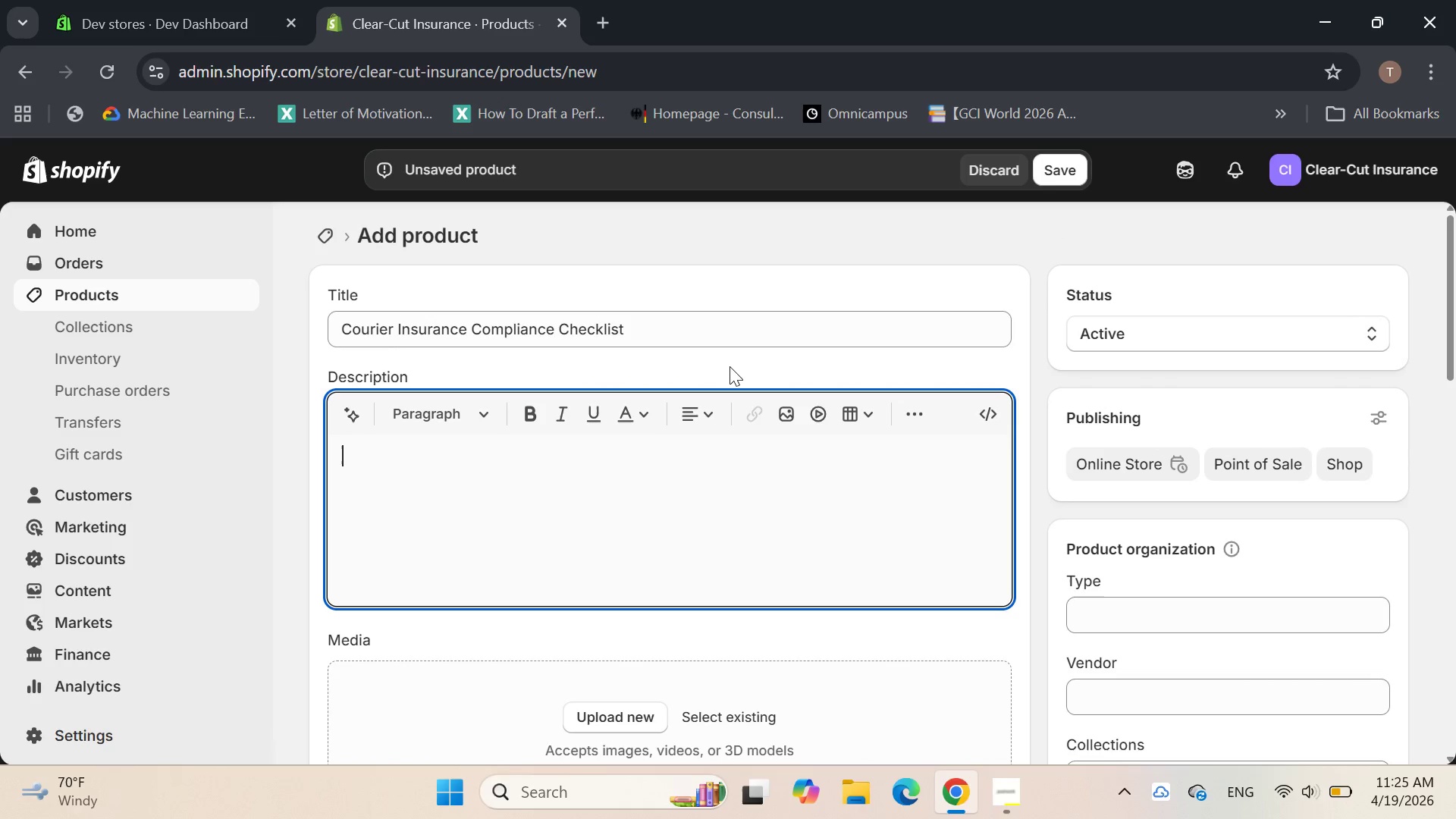 
type(a compliance checklist )
 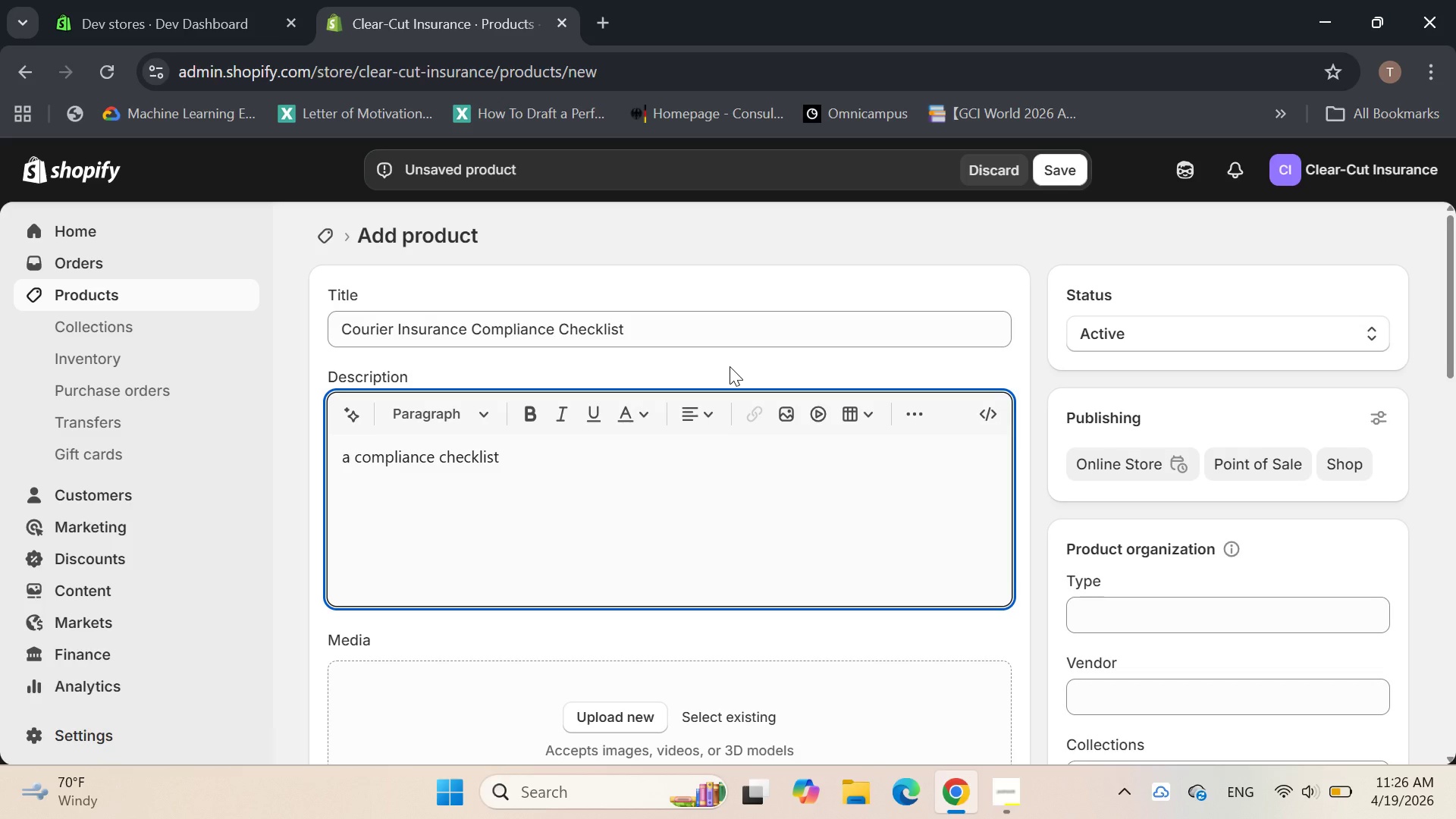 
wait(6.72)
 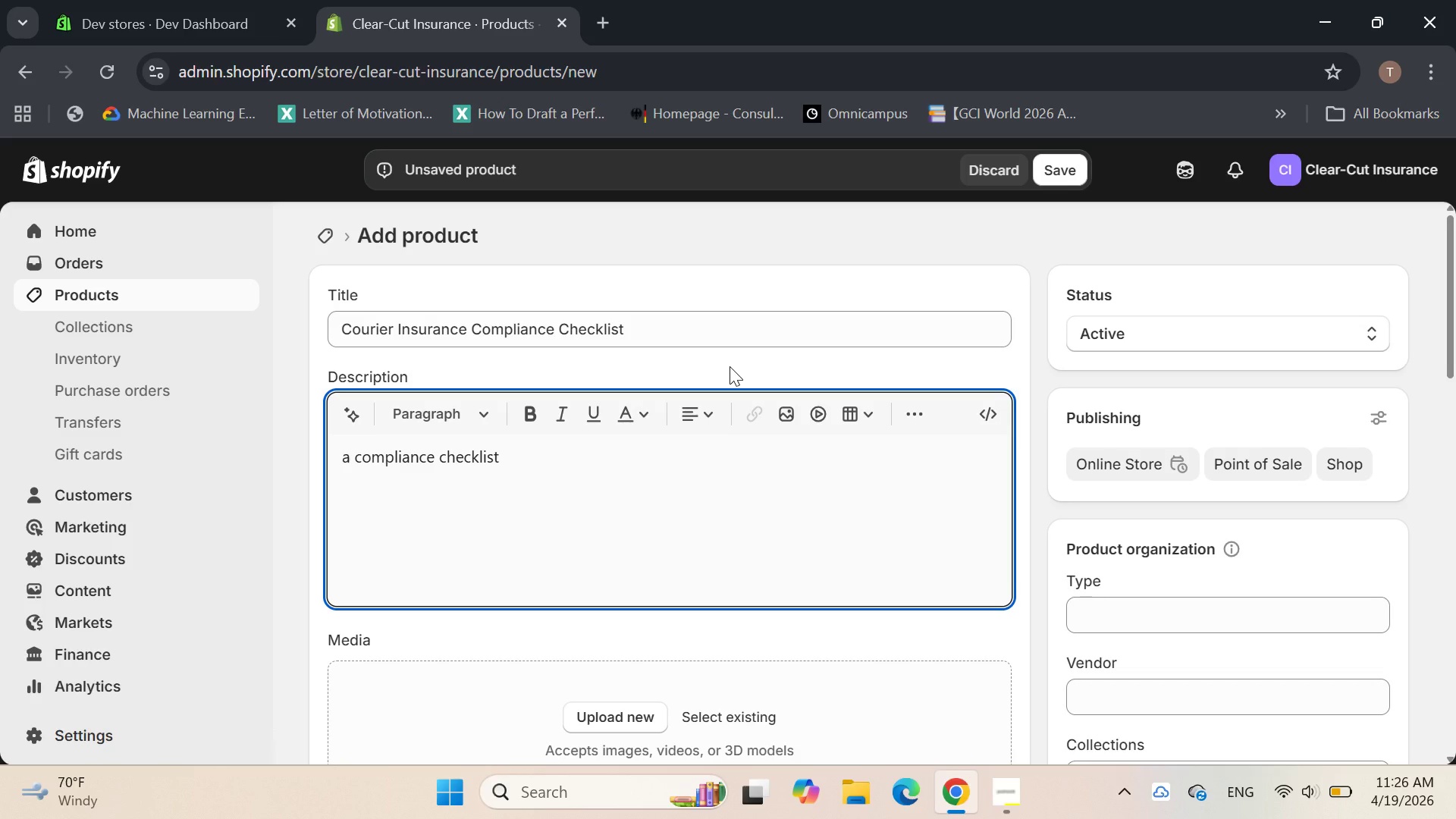 
hold_key(key=ArrowLeft, duration=1.25)
 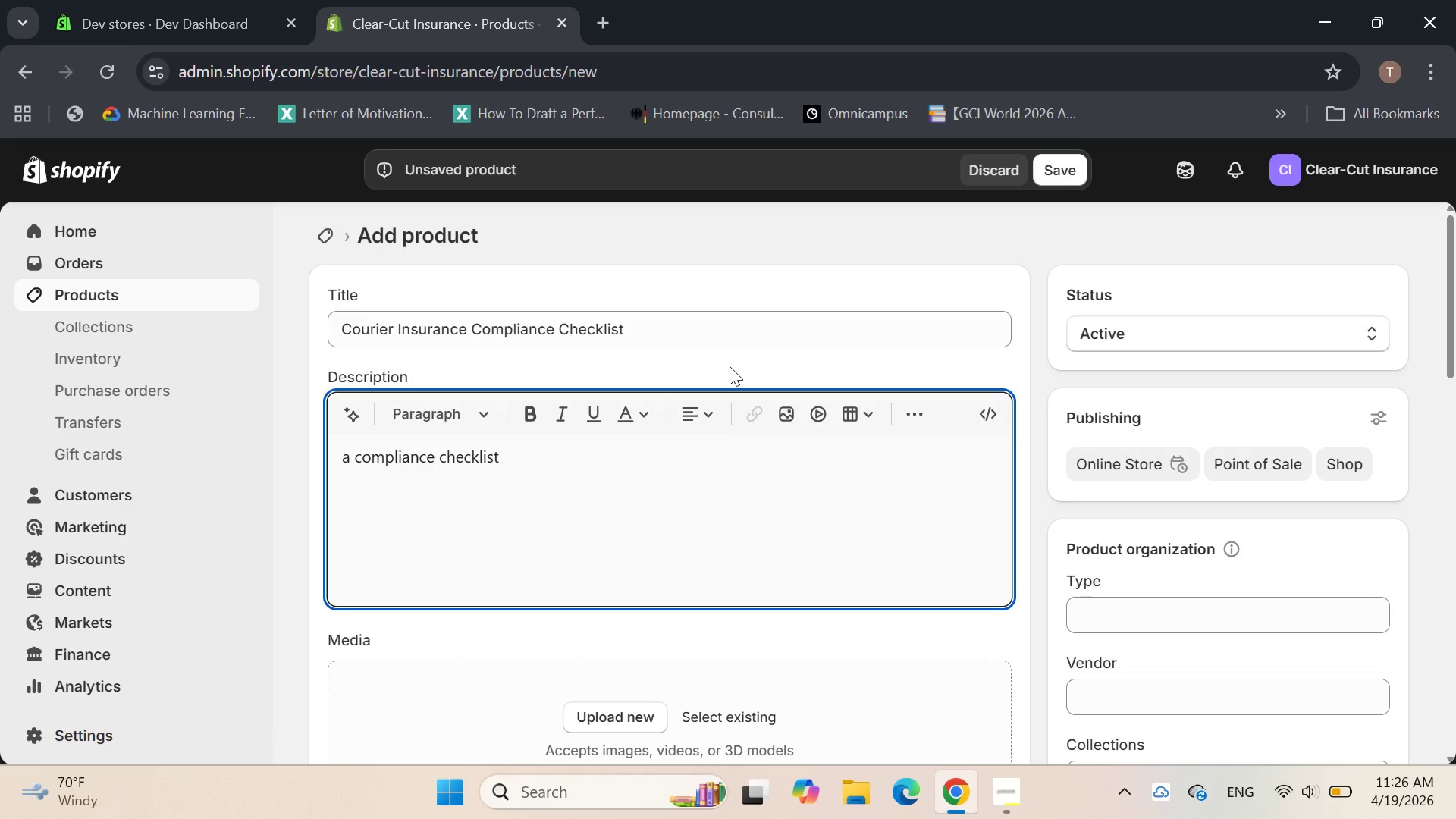 
key(Delete)
 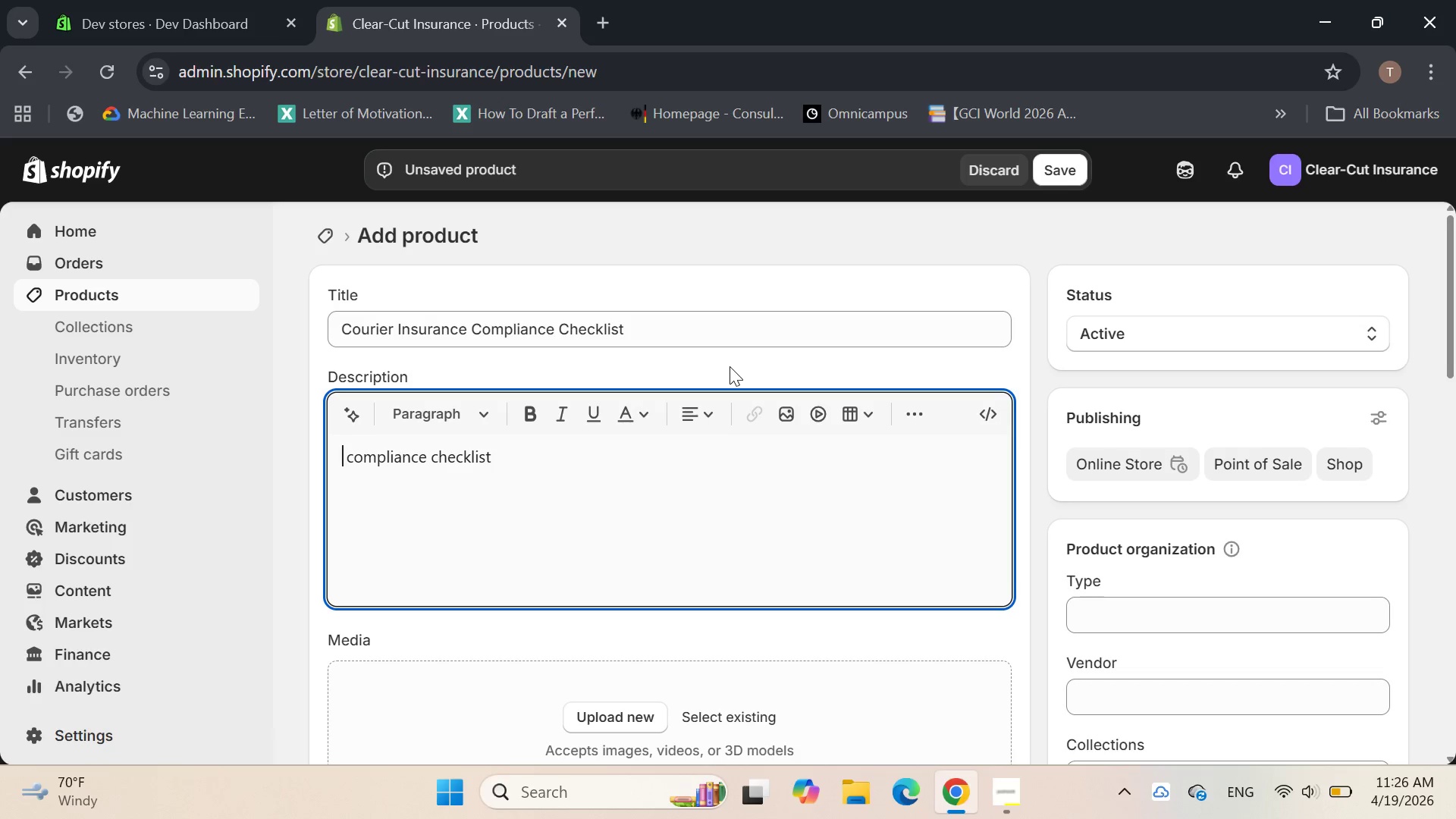 
key(Shift+A)
 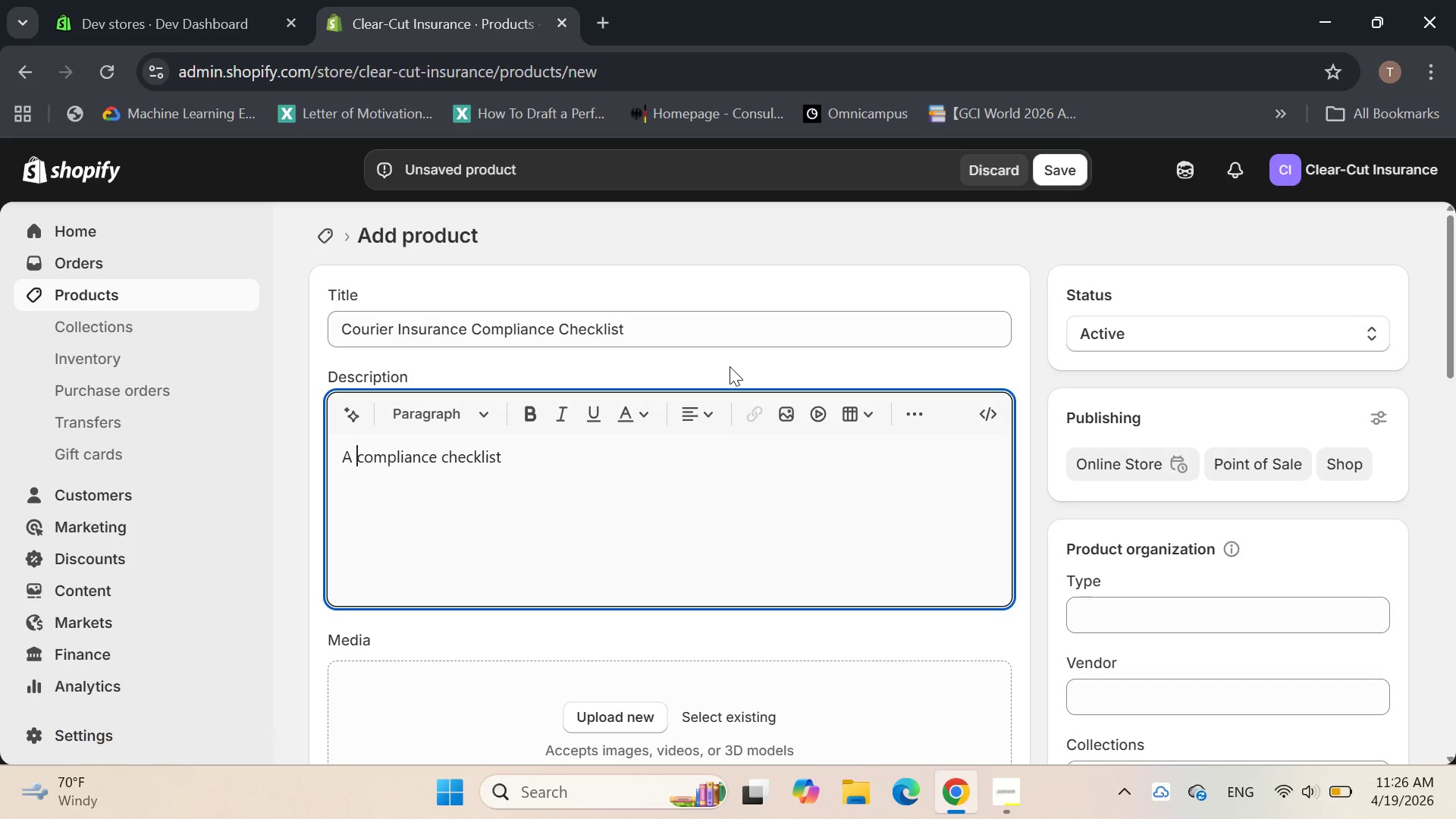 
hold_key(key=ArrowRight, duration=1.06)
 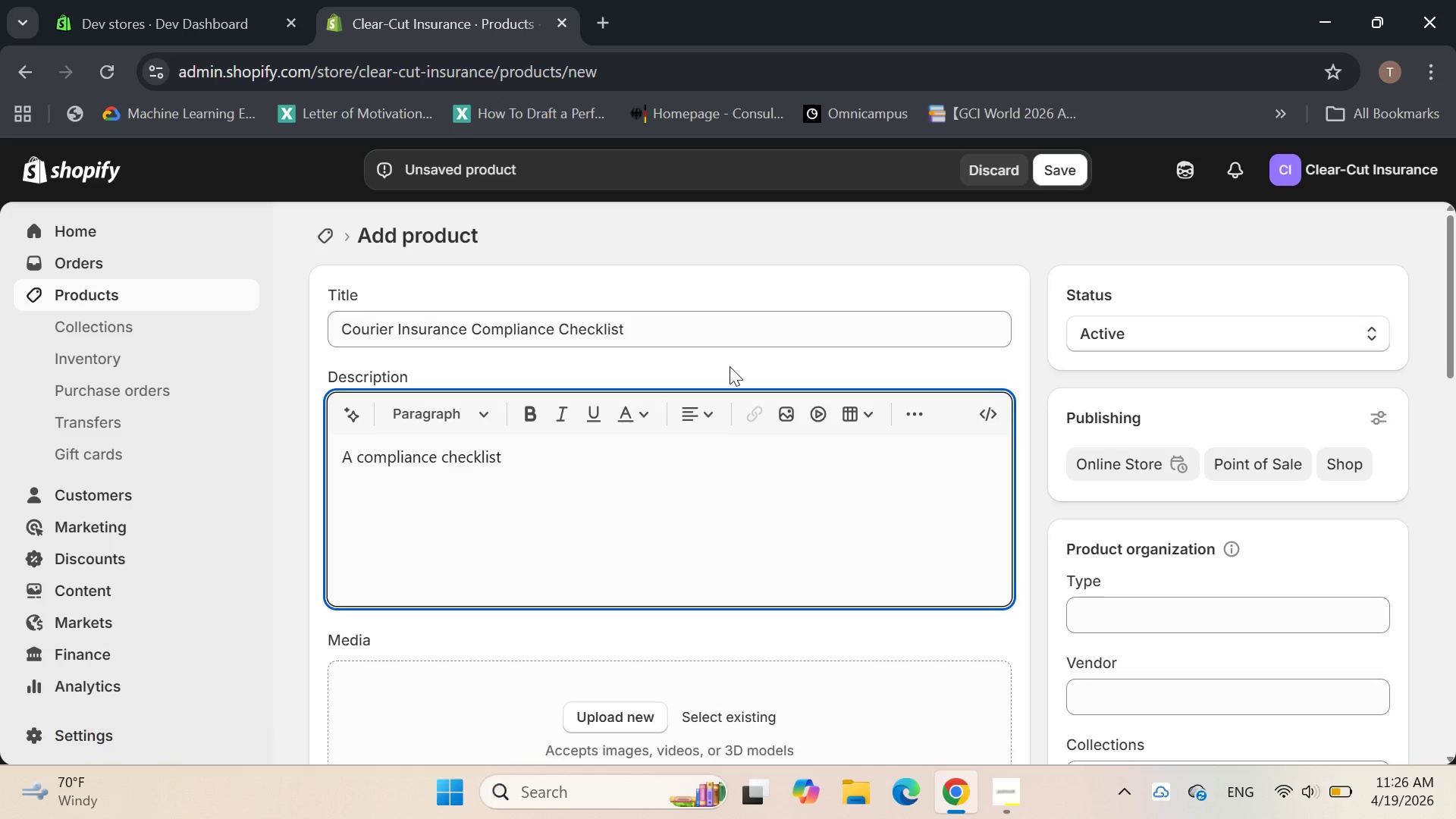 
hold_key(key=ArrowRight, duration=0.53)
 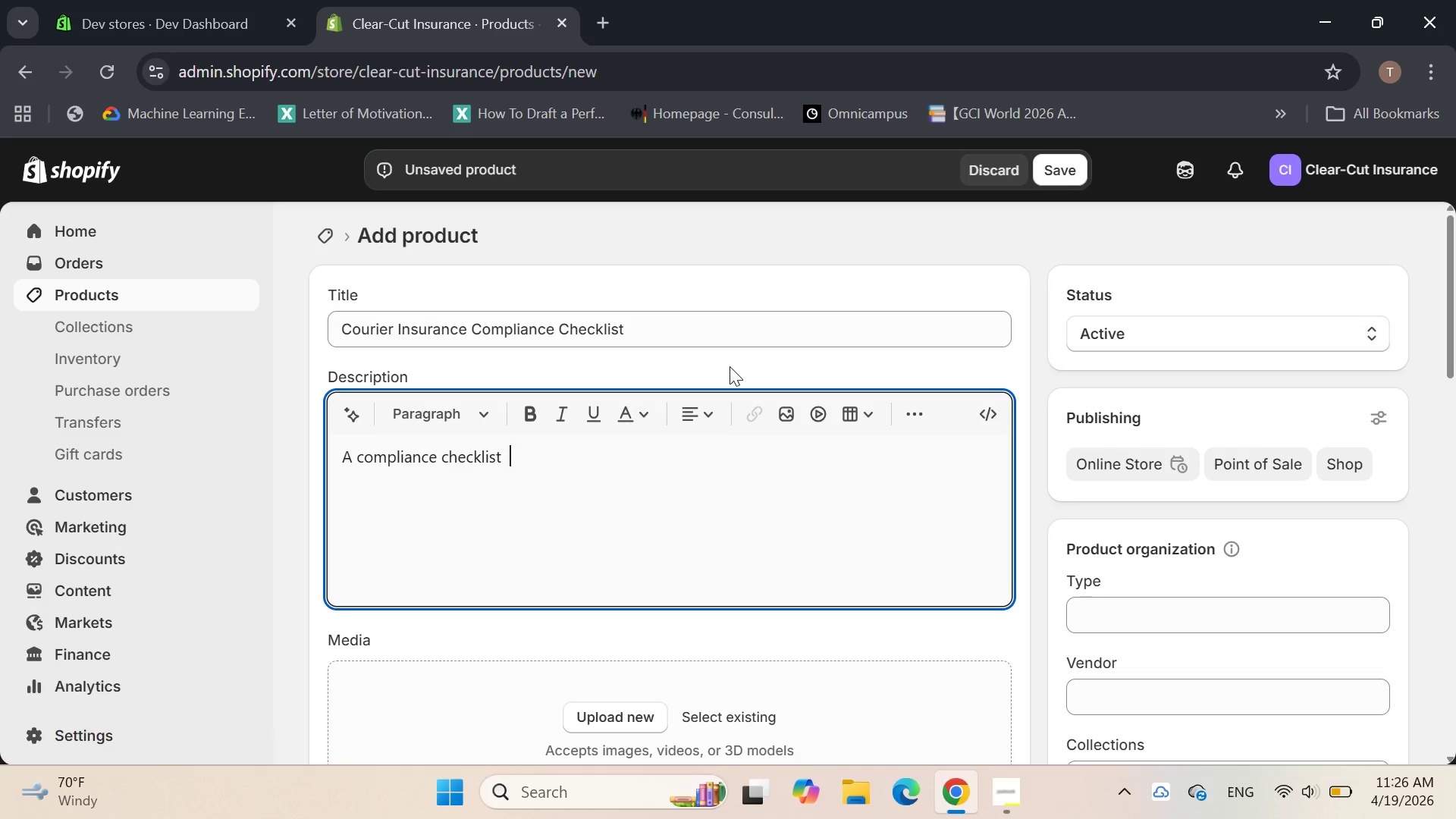 
type( )
key(Backspace)
type(ensuring )
 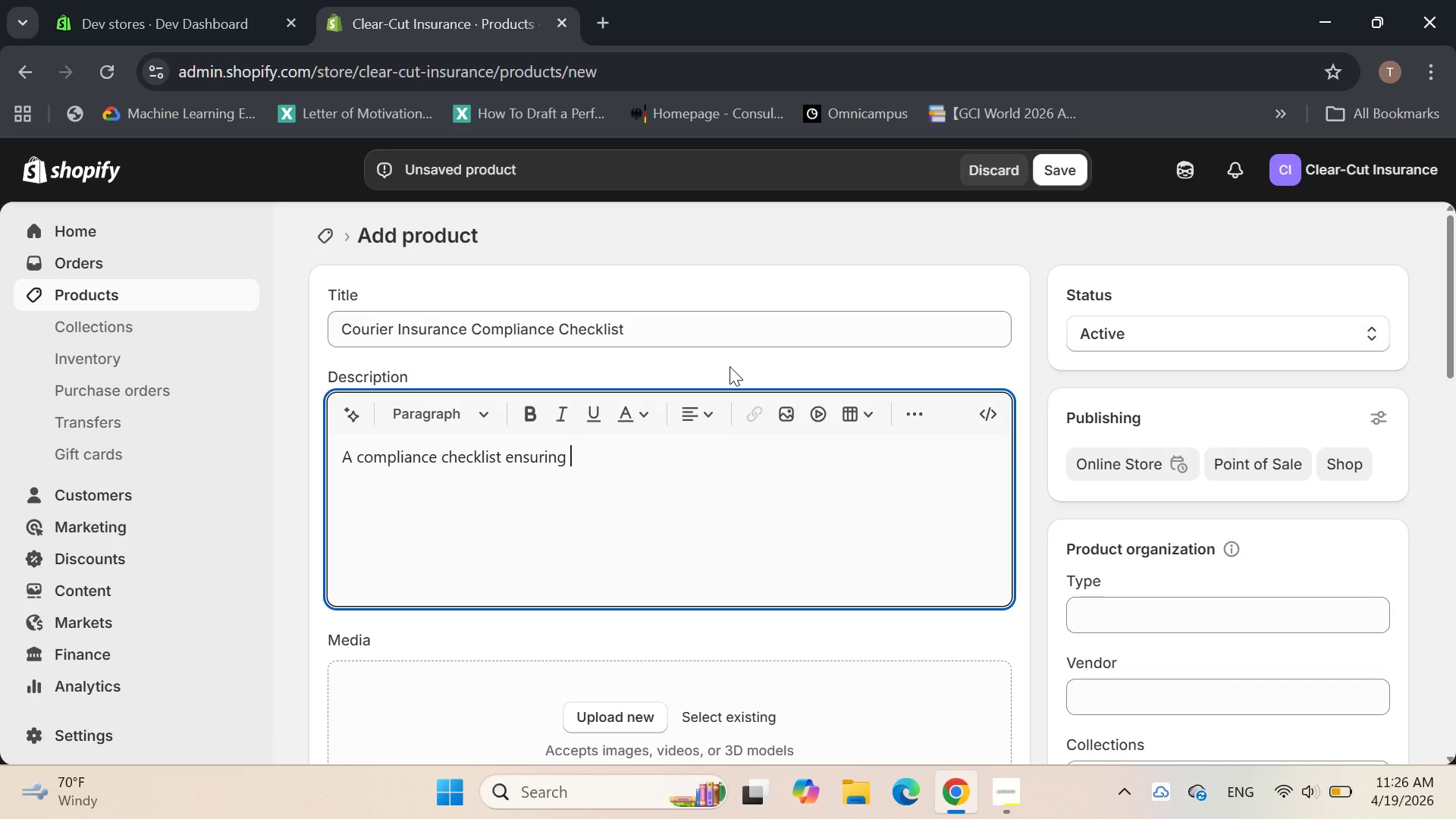 
wait(14.73)
 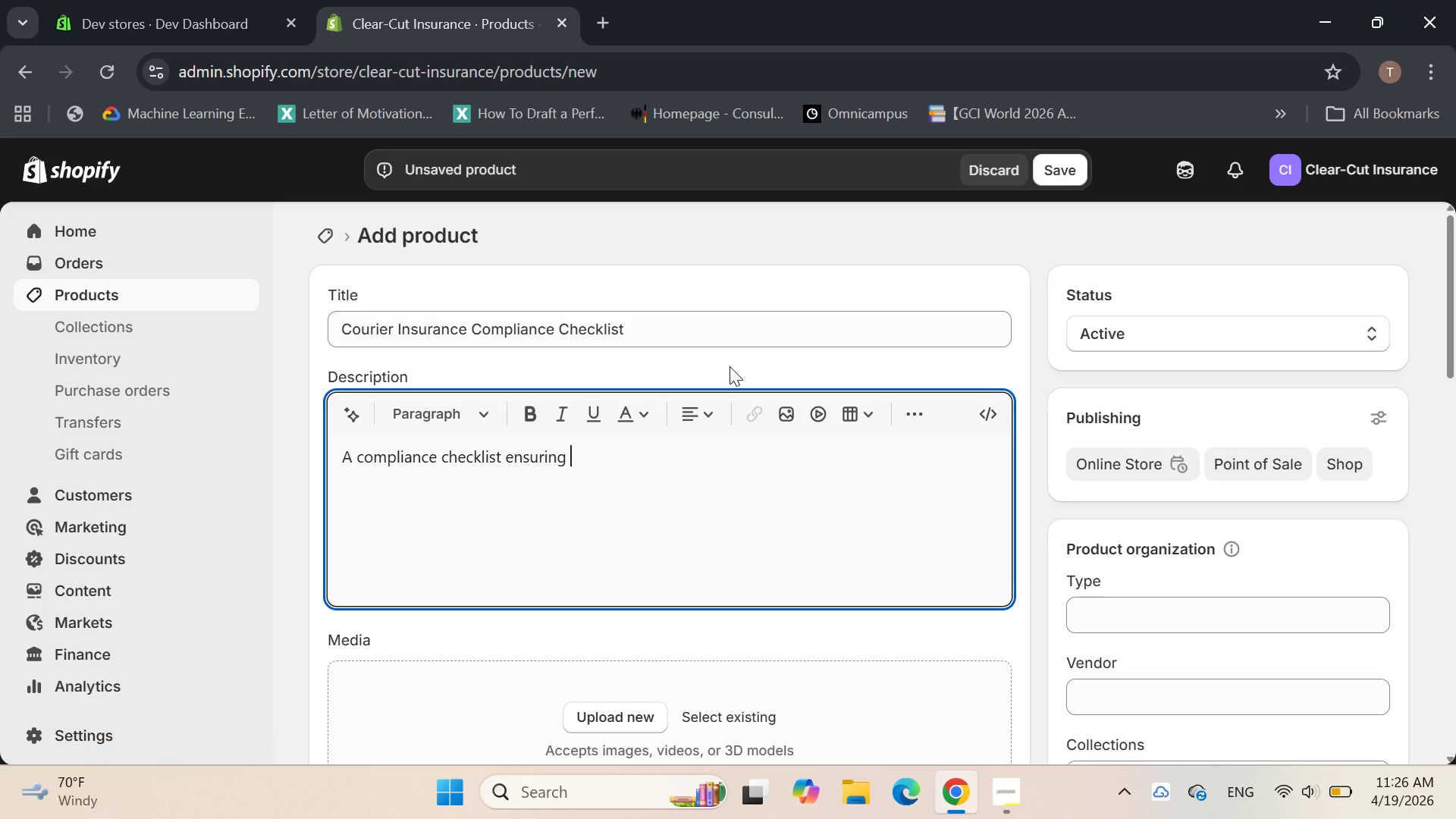 
type(cu)
key(Backspace)
type(ourier opr)
key(Backspace)
type(eration )
key(Backspace)
type(s meet insurance policy requirements.)
 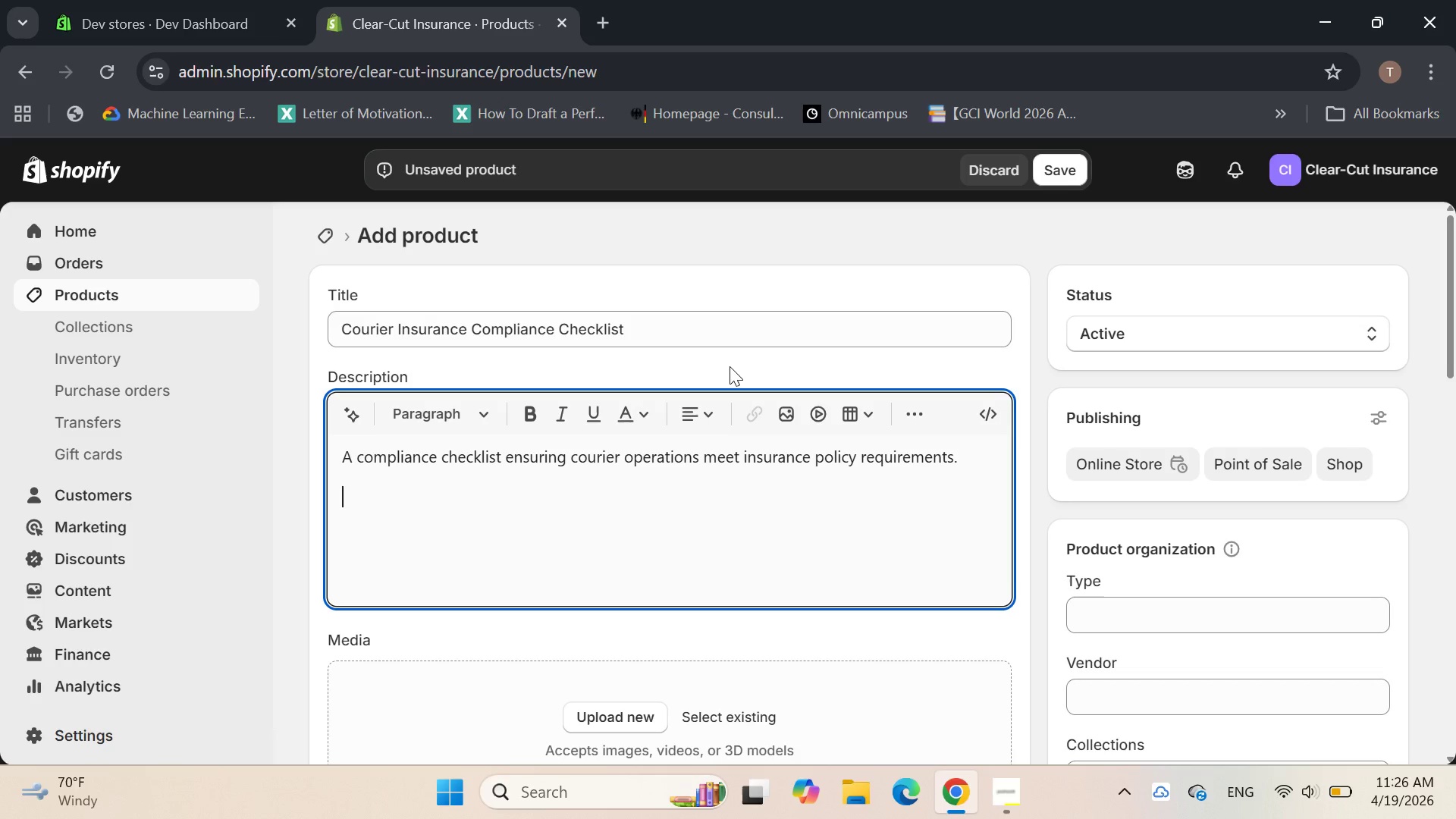 
key(Enter)
 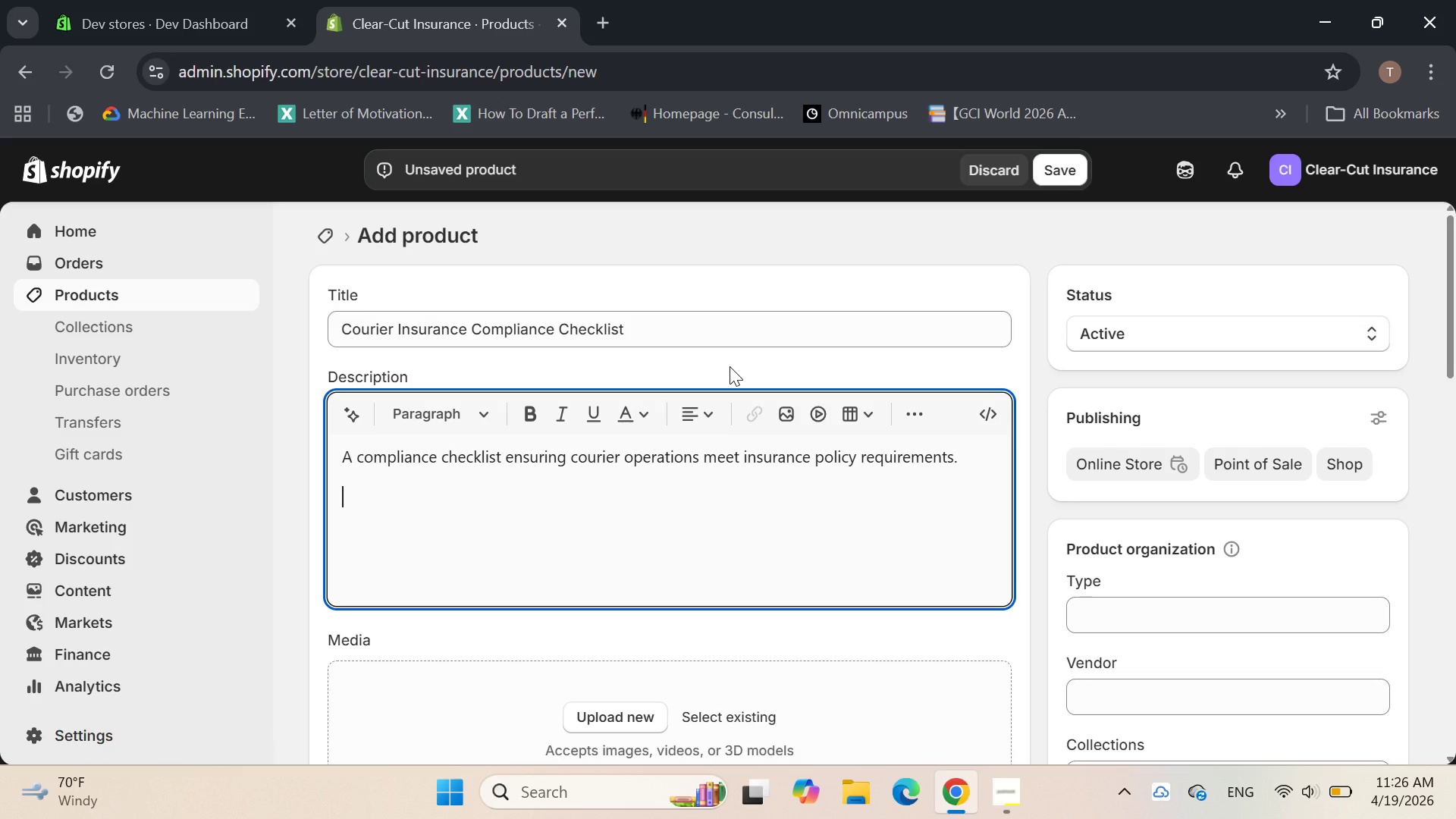 
type(Useful for onboarding new driver and maintaining audit ready)
key(Backspace)
type(iness.)
 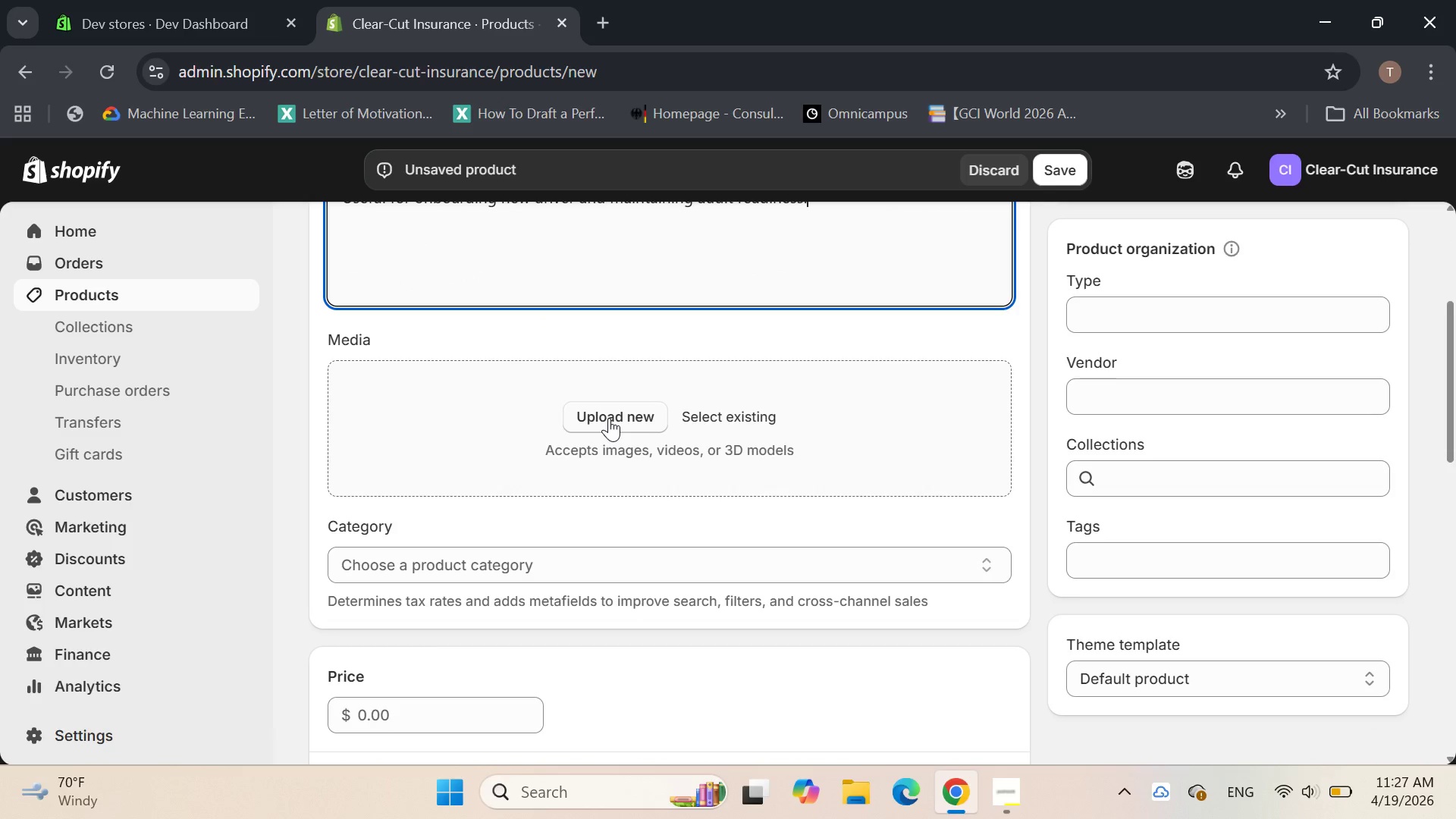 
wait(5.58)
 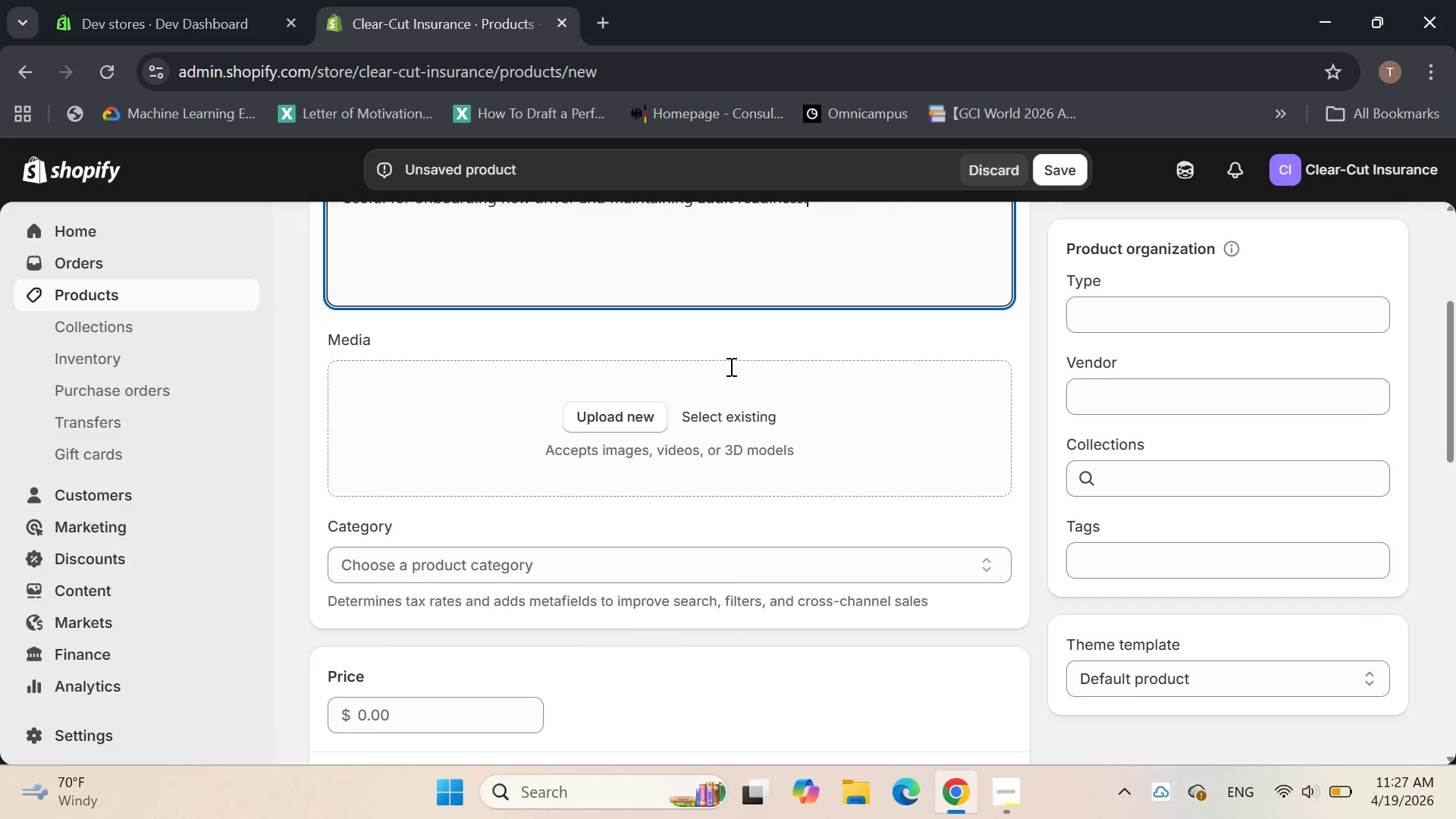 
left_click([609, 418])
 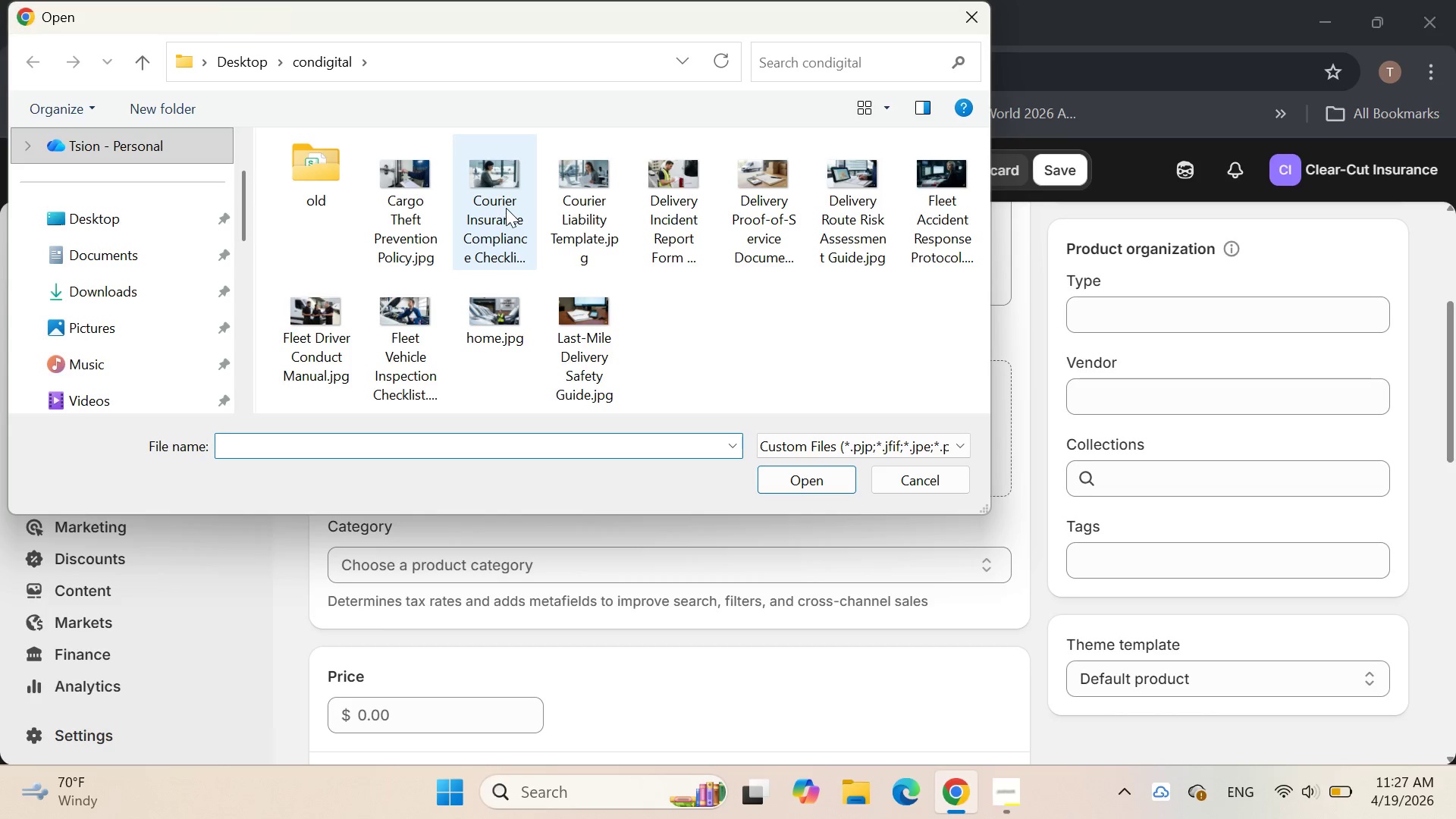 
left_click([504, 208])
 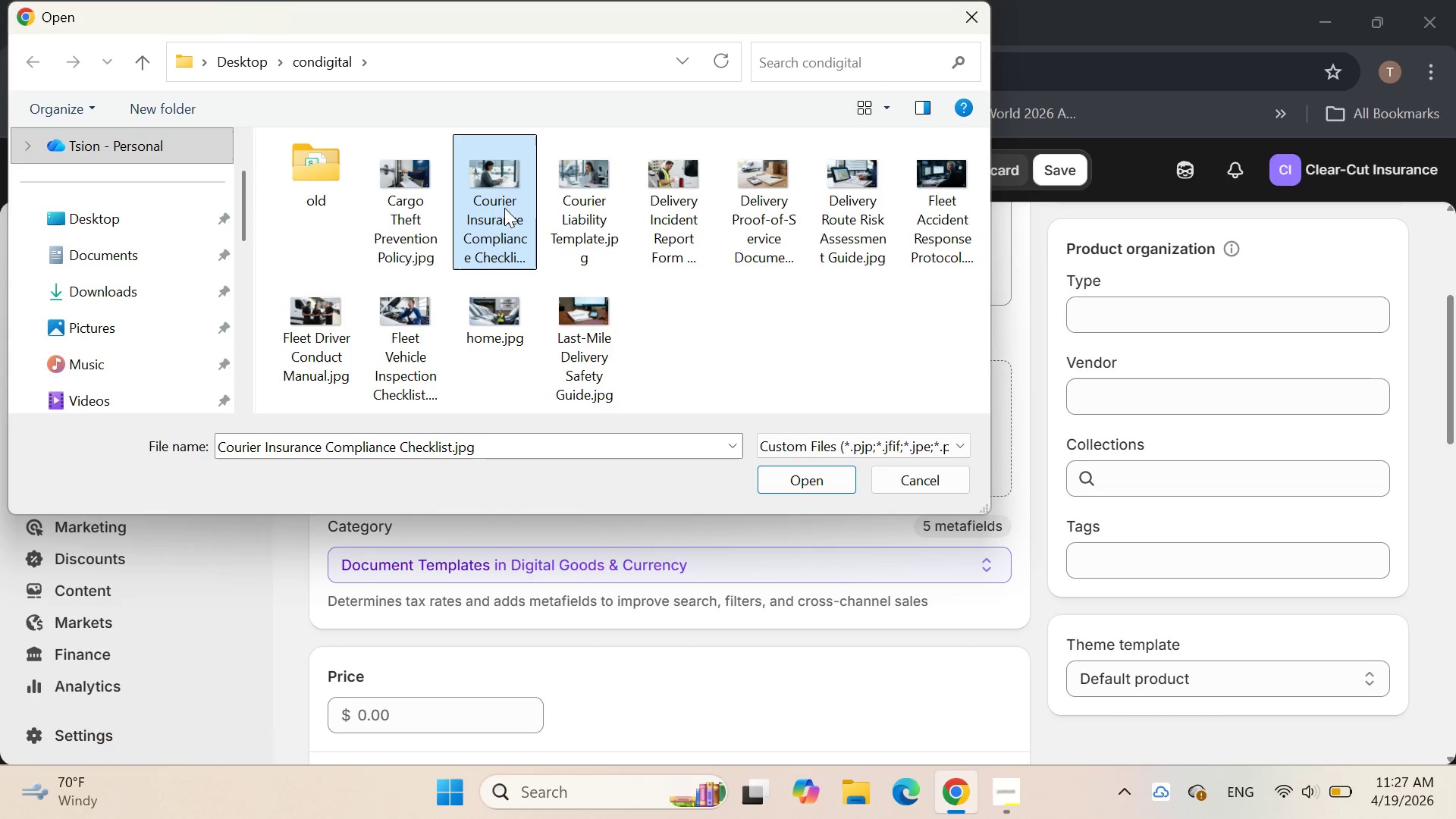 
double_click([504, 208])
 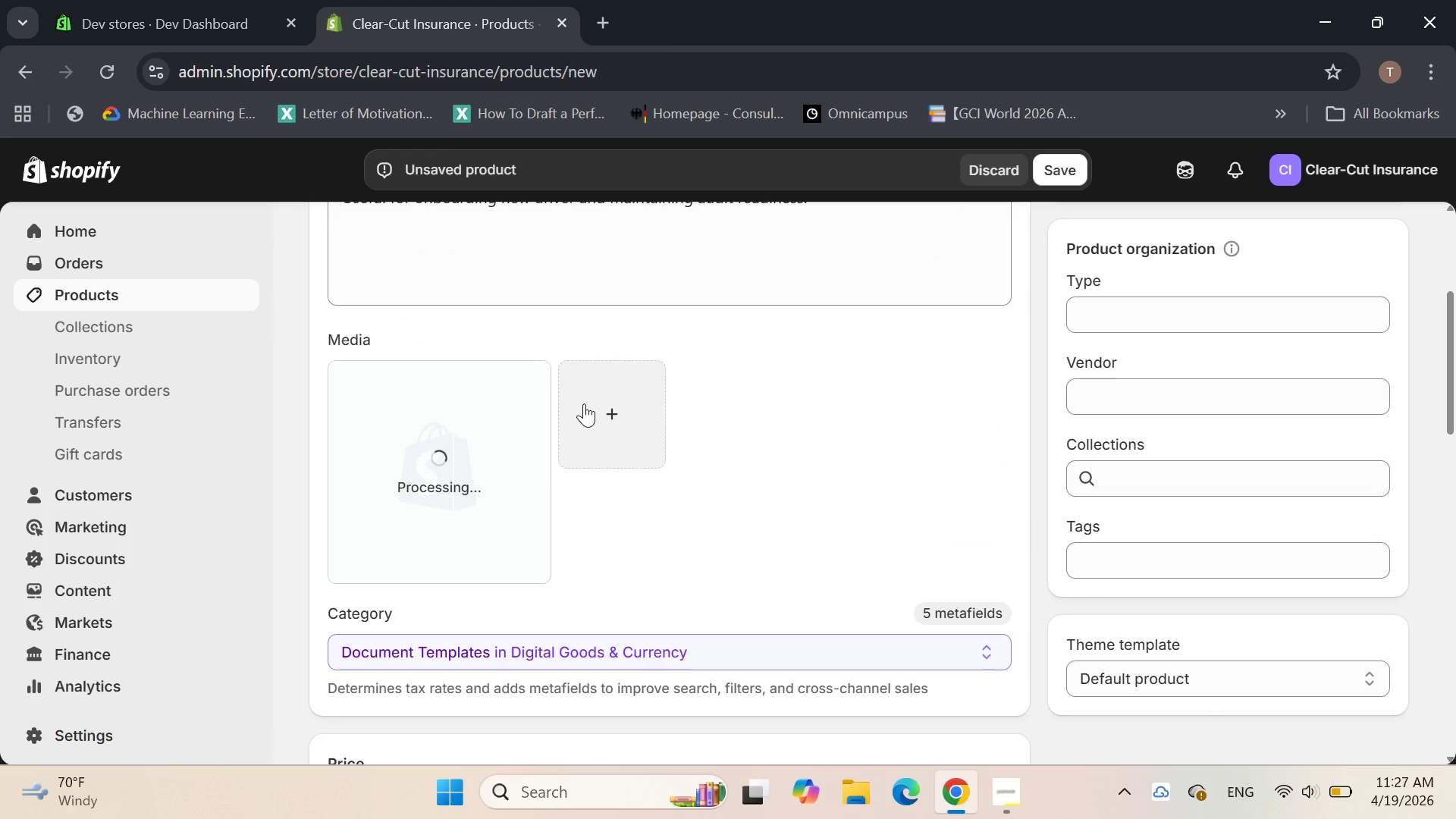 
wait(7.55)
 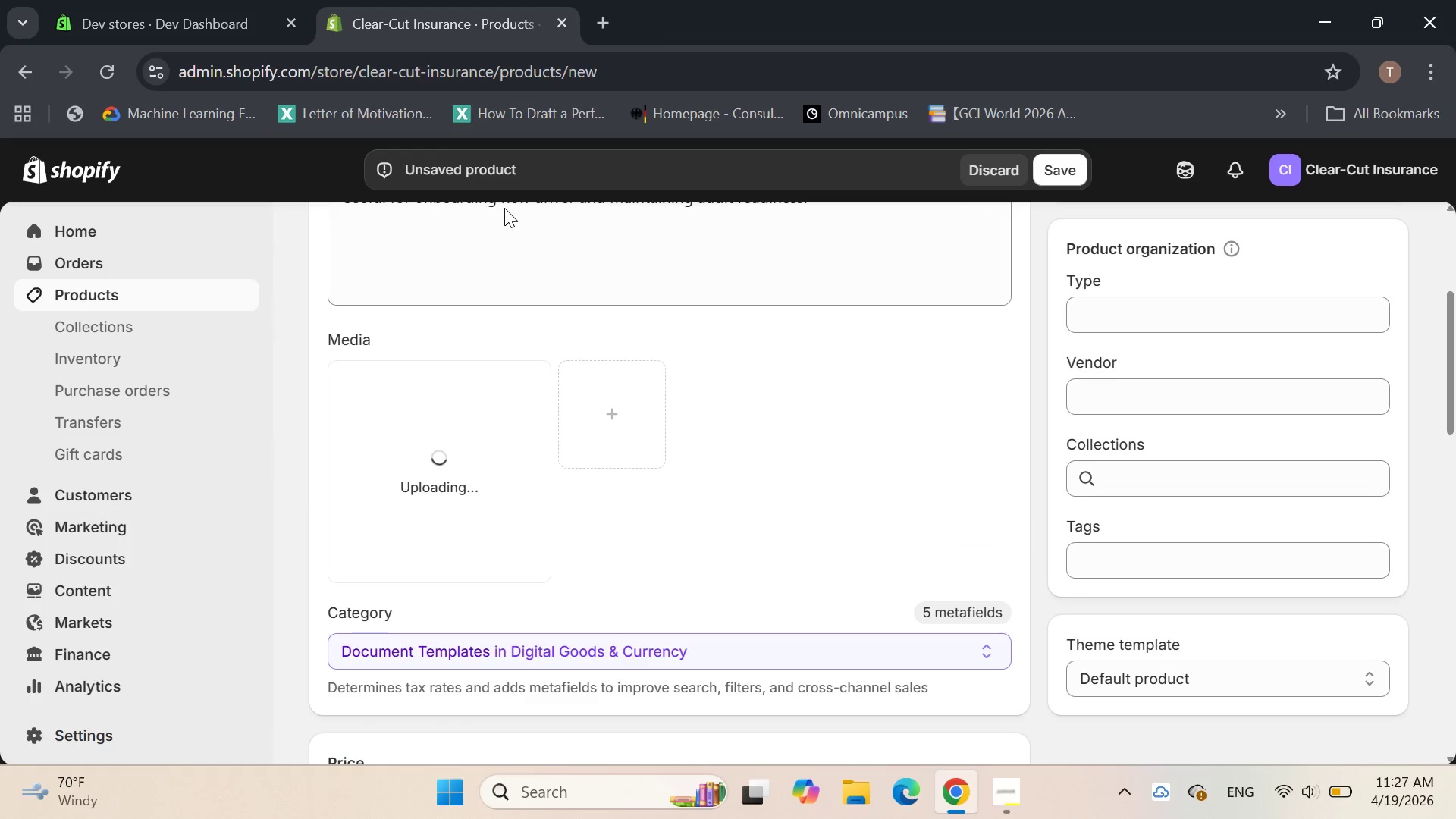 
left_click([470, 438])
 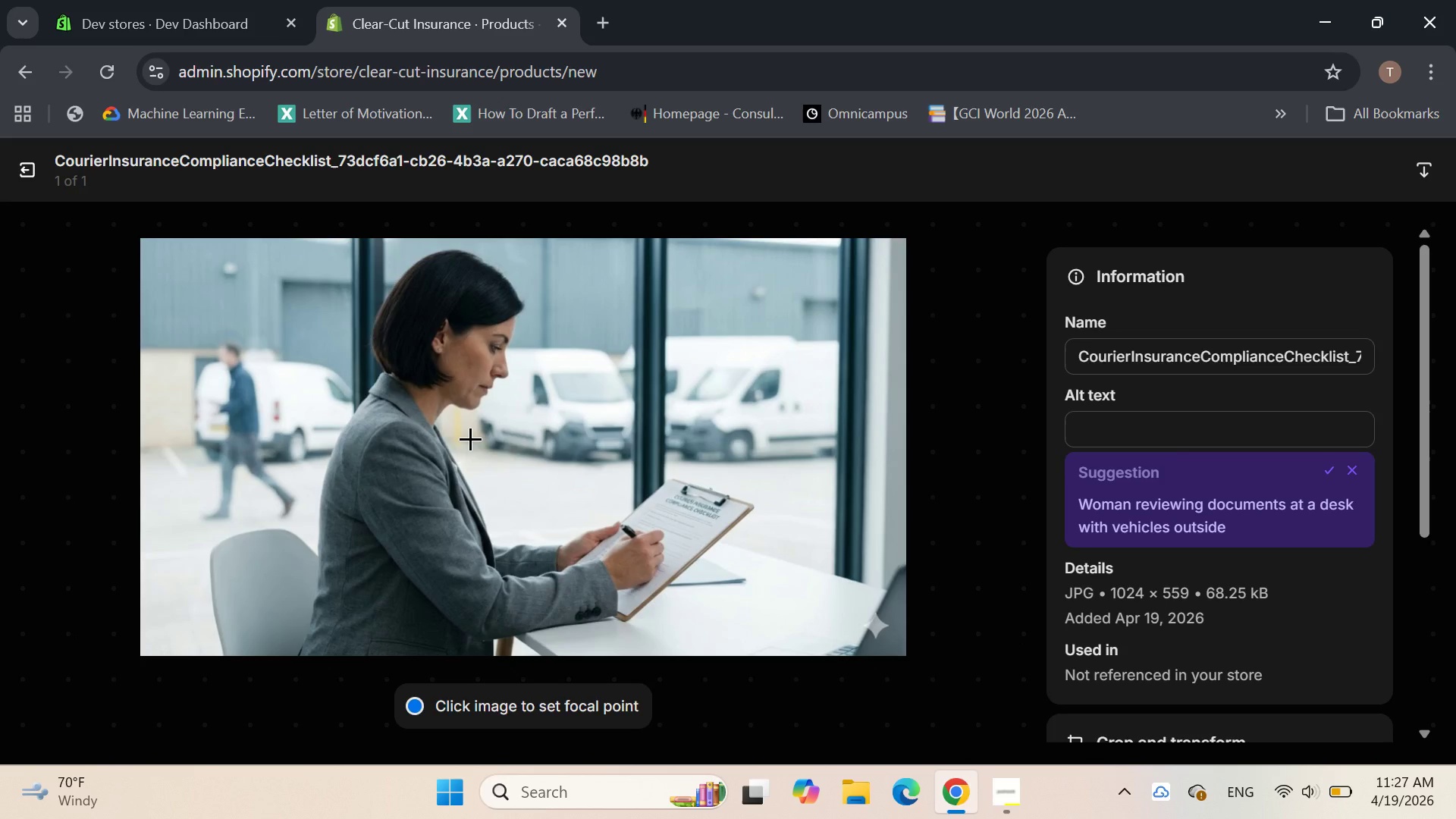 
wait(7.12)
 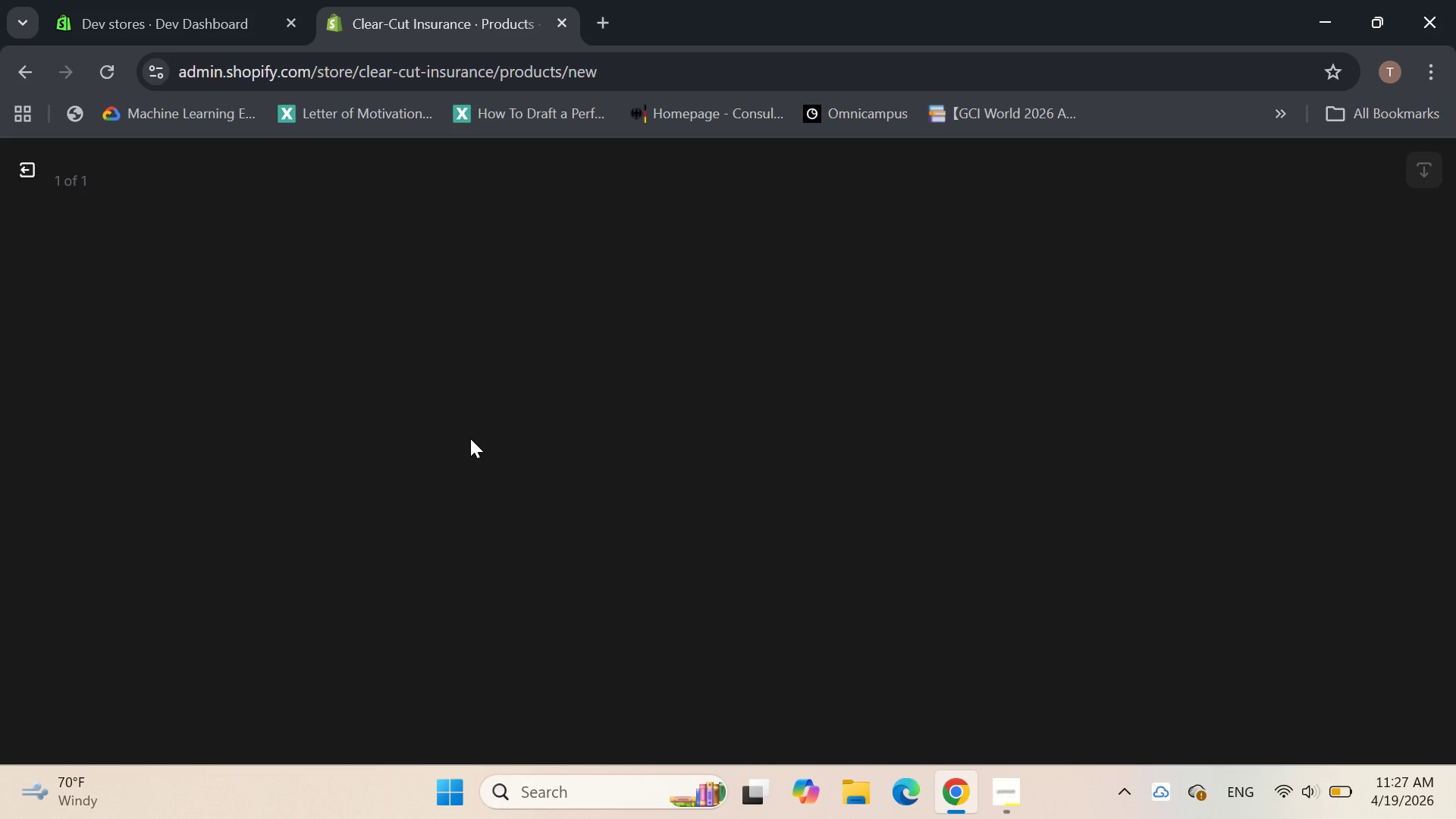 
left_click([1103, 431])
 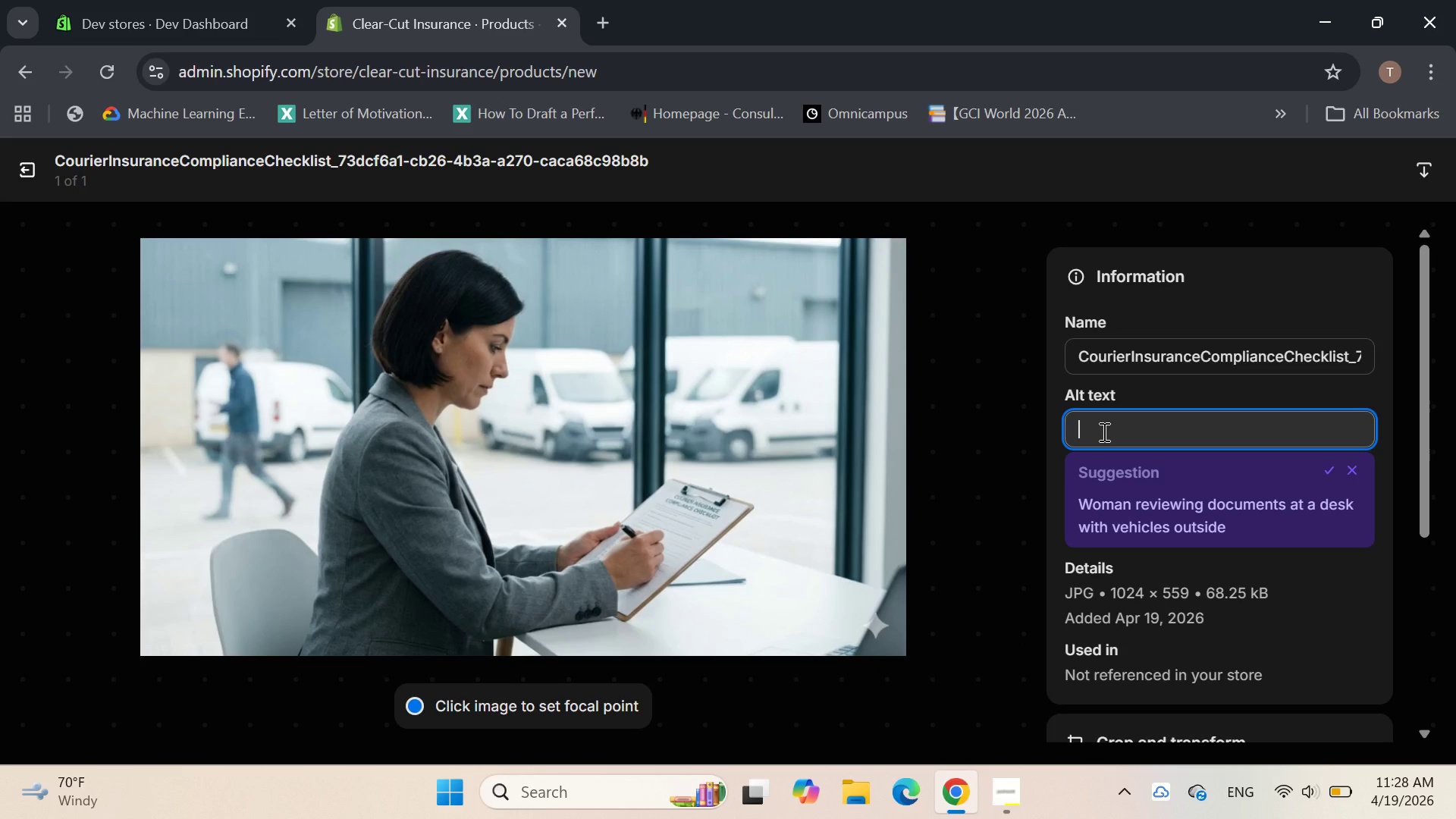 
type(Courier insurance compliance checklist document )
 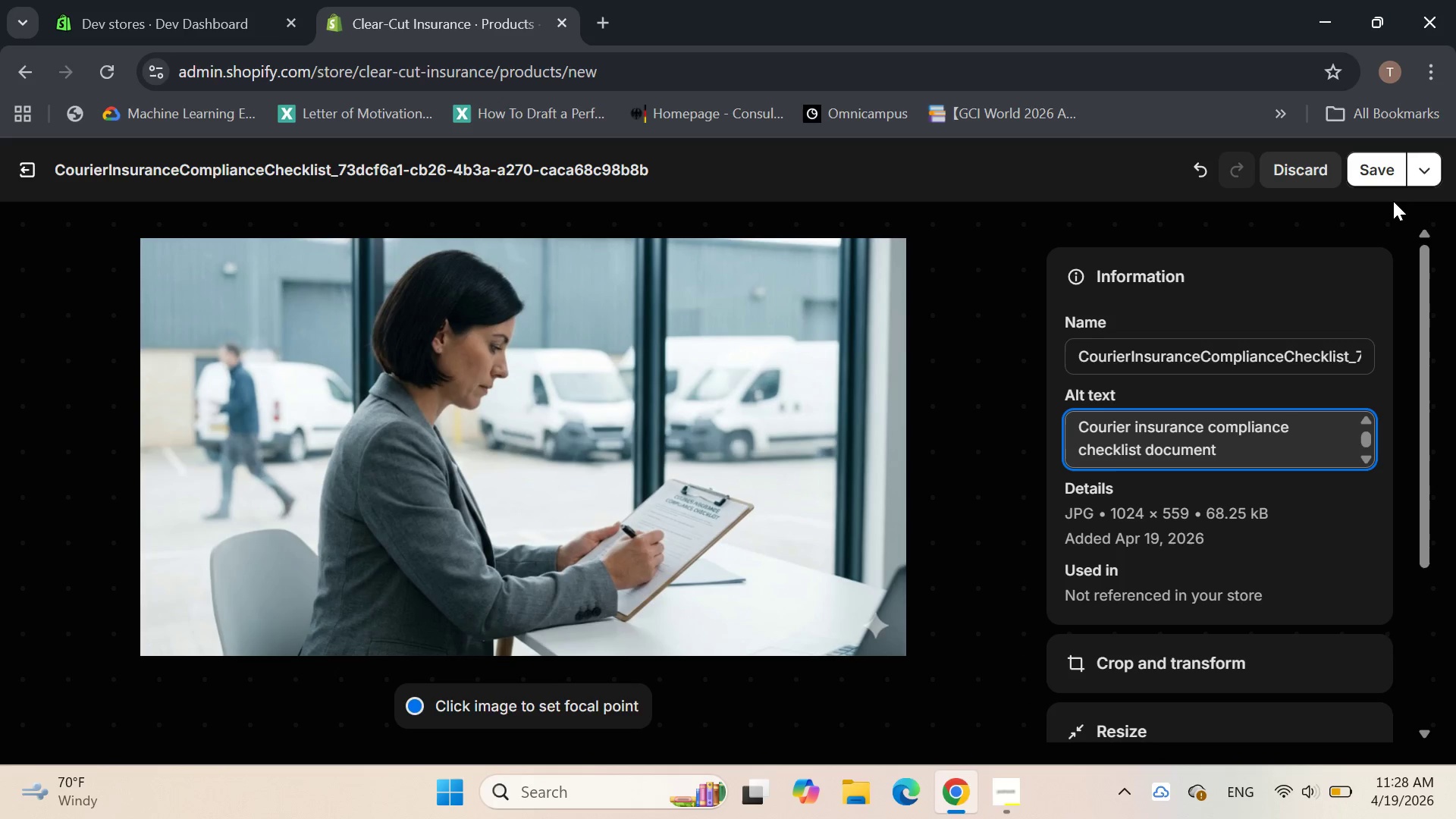 
left_click([1386, 183])
 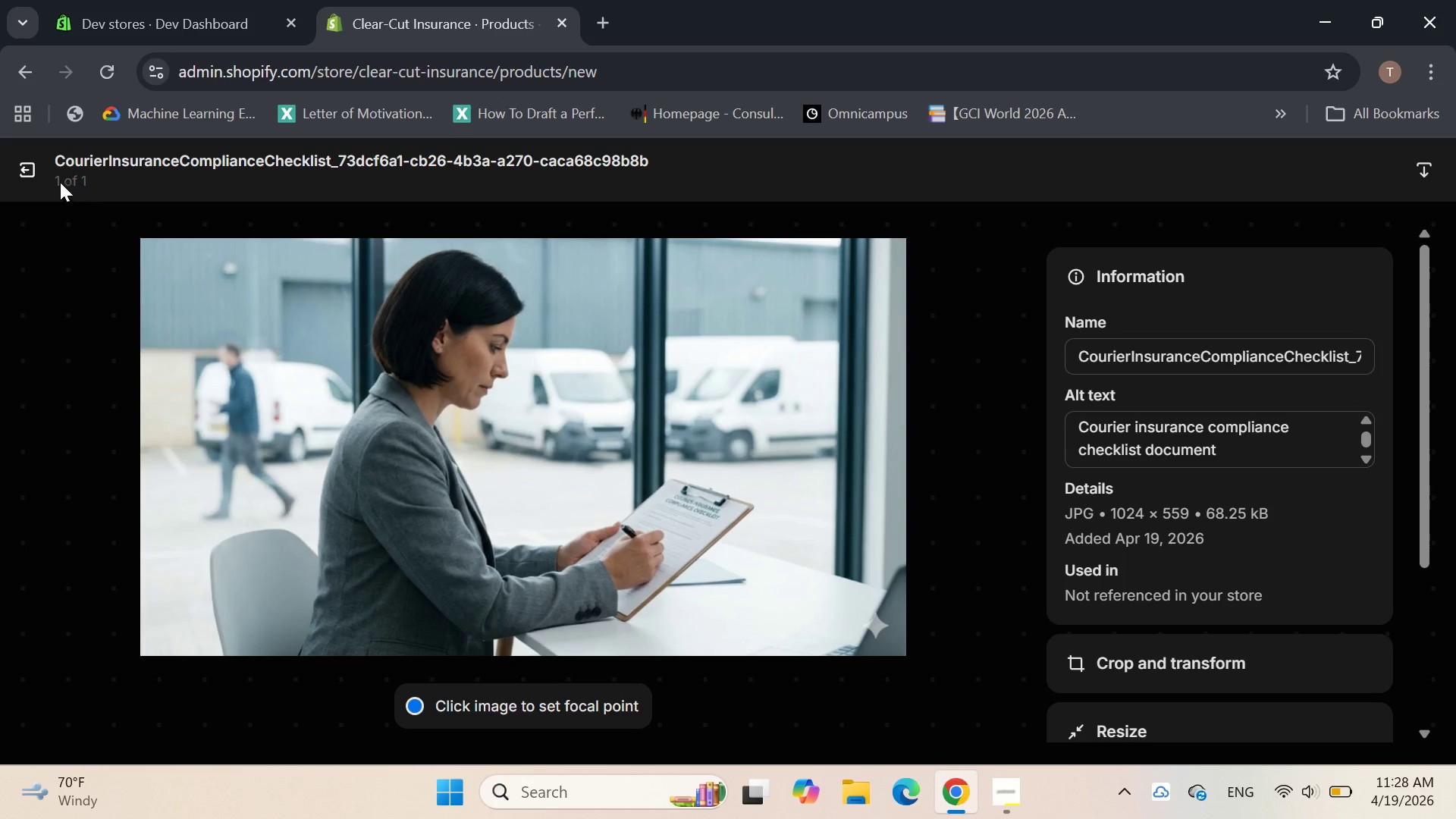 
left_click([33, 165])
 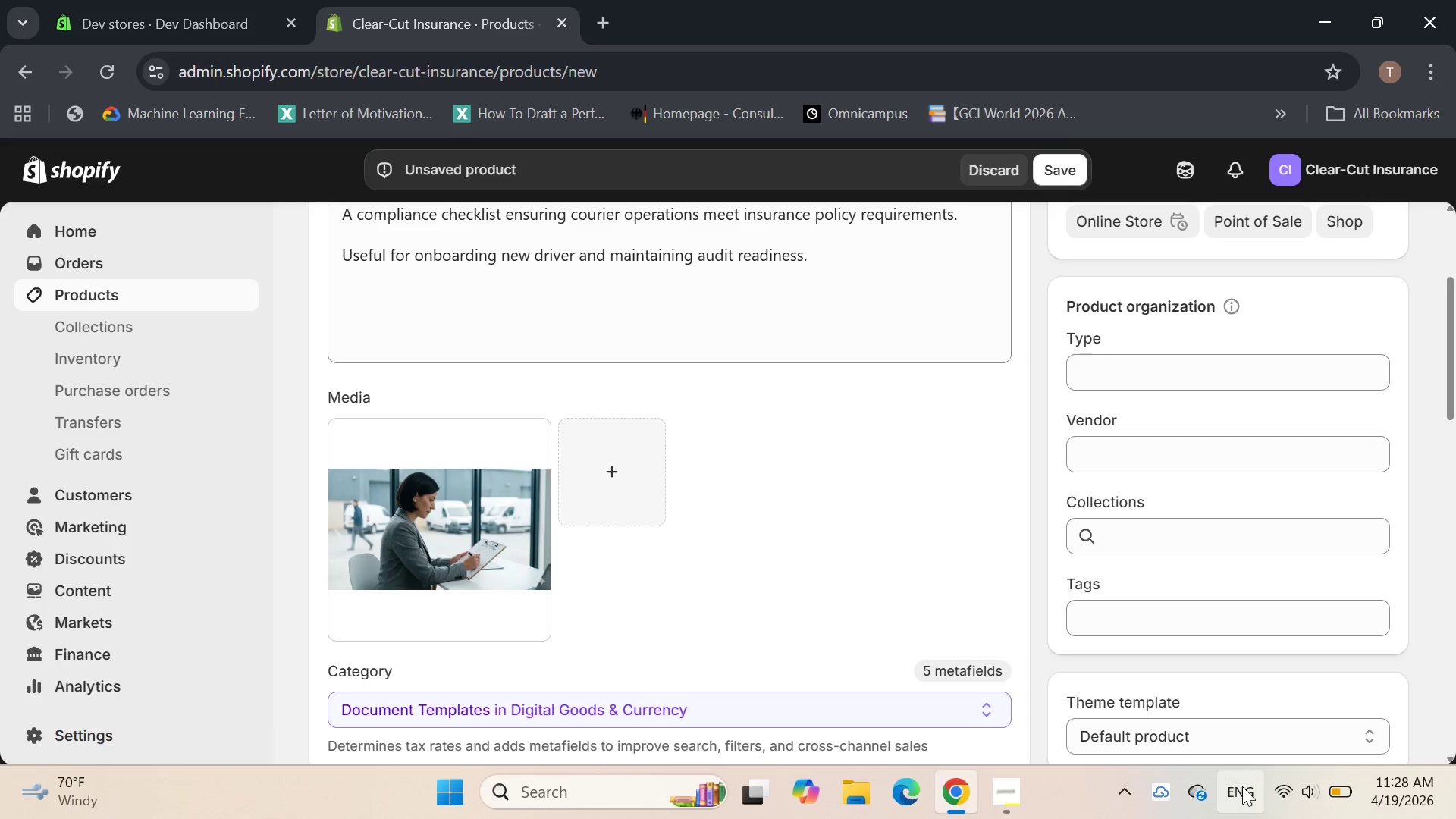 
left_click([1109, 622])
 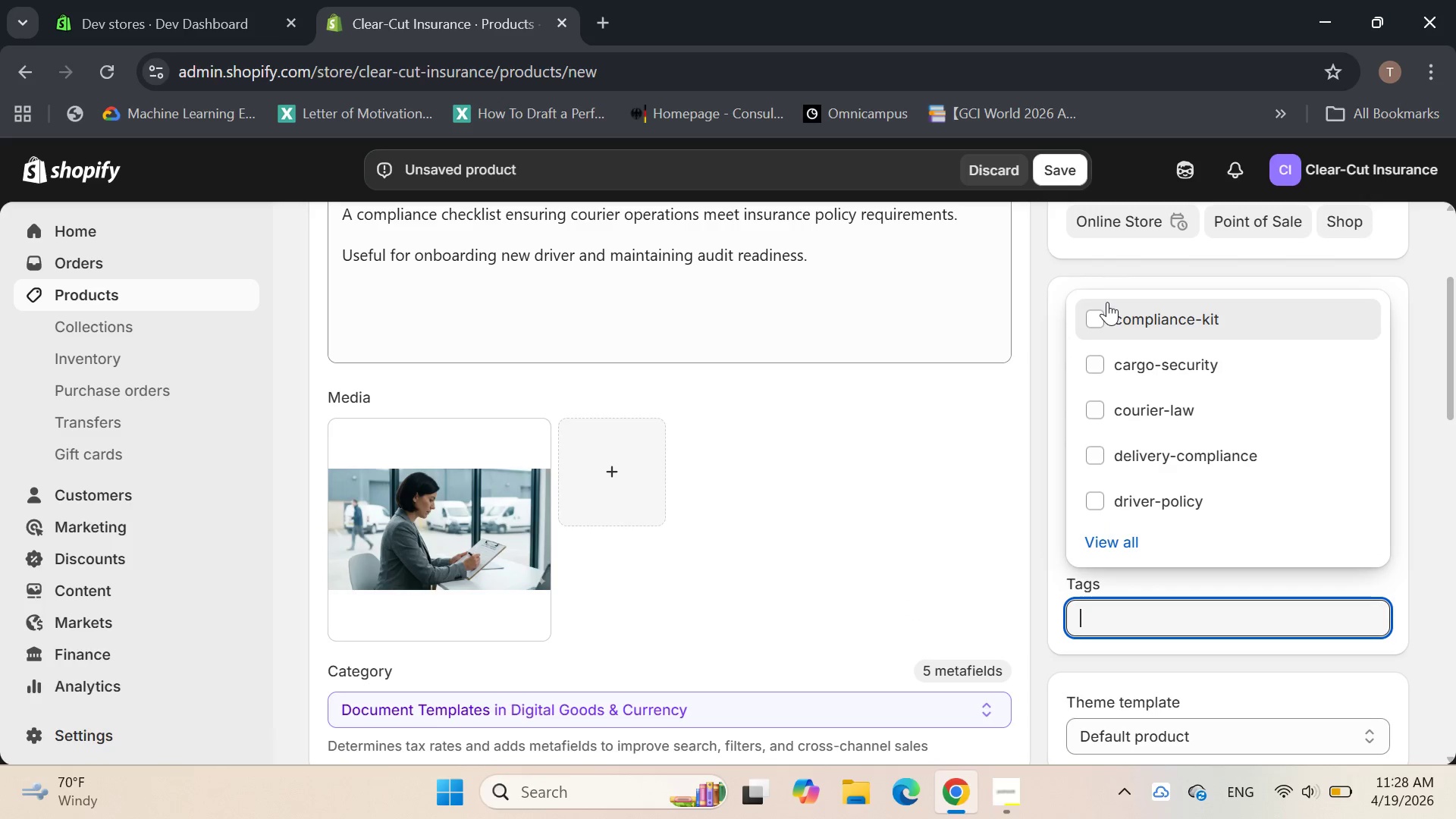 
left_click([1090, 319])
 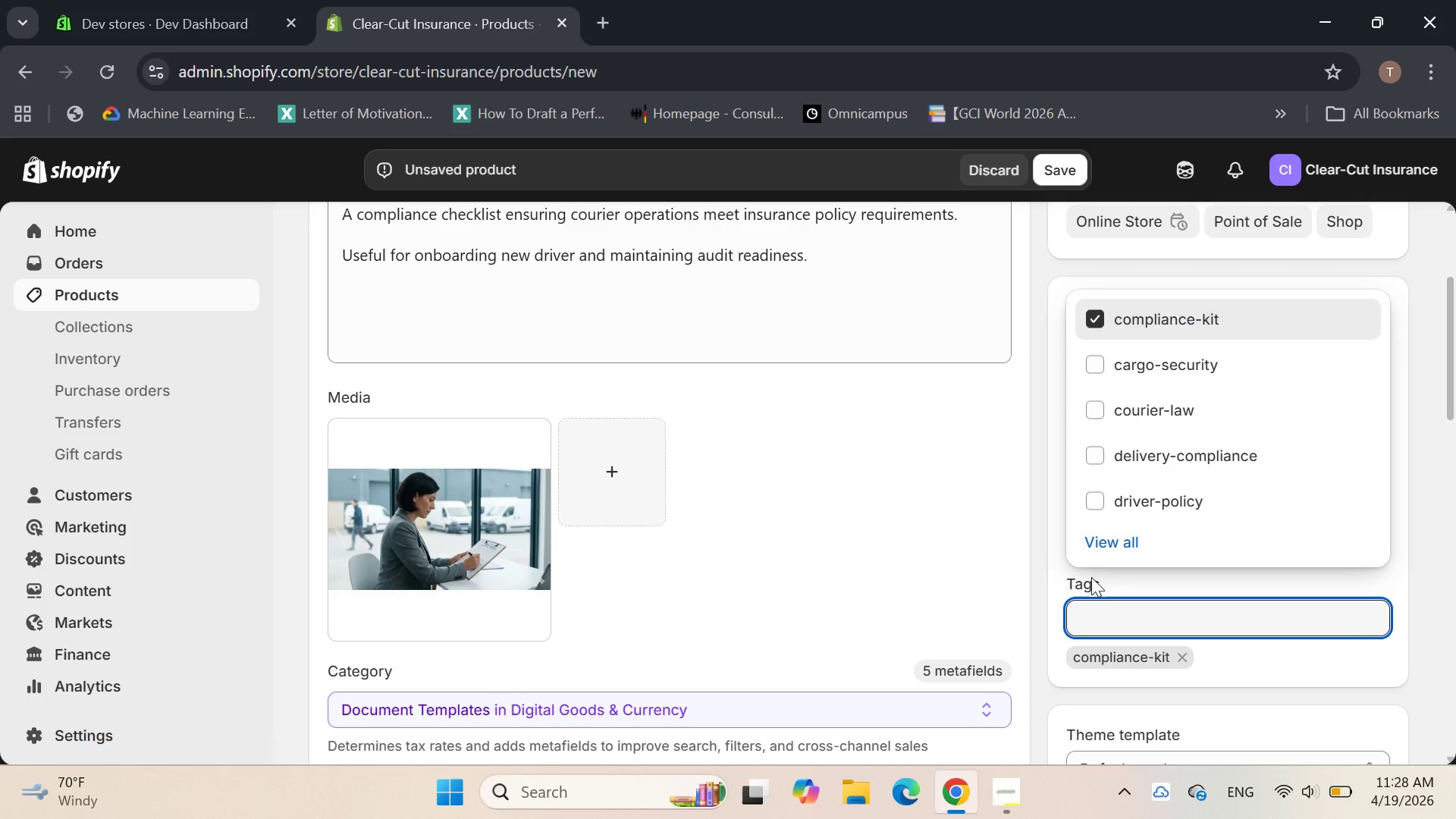 
left_click([1095, 604])
 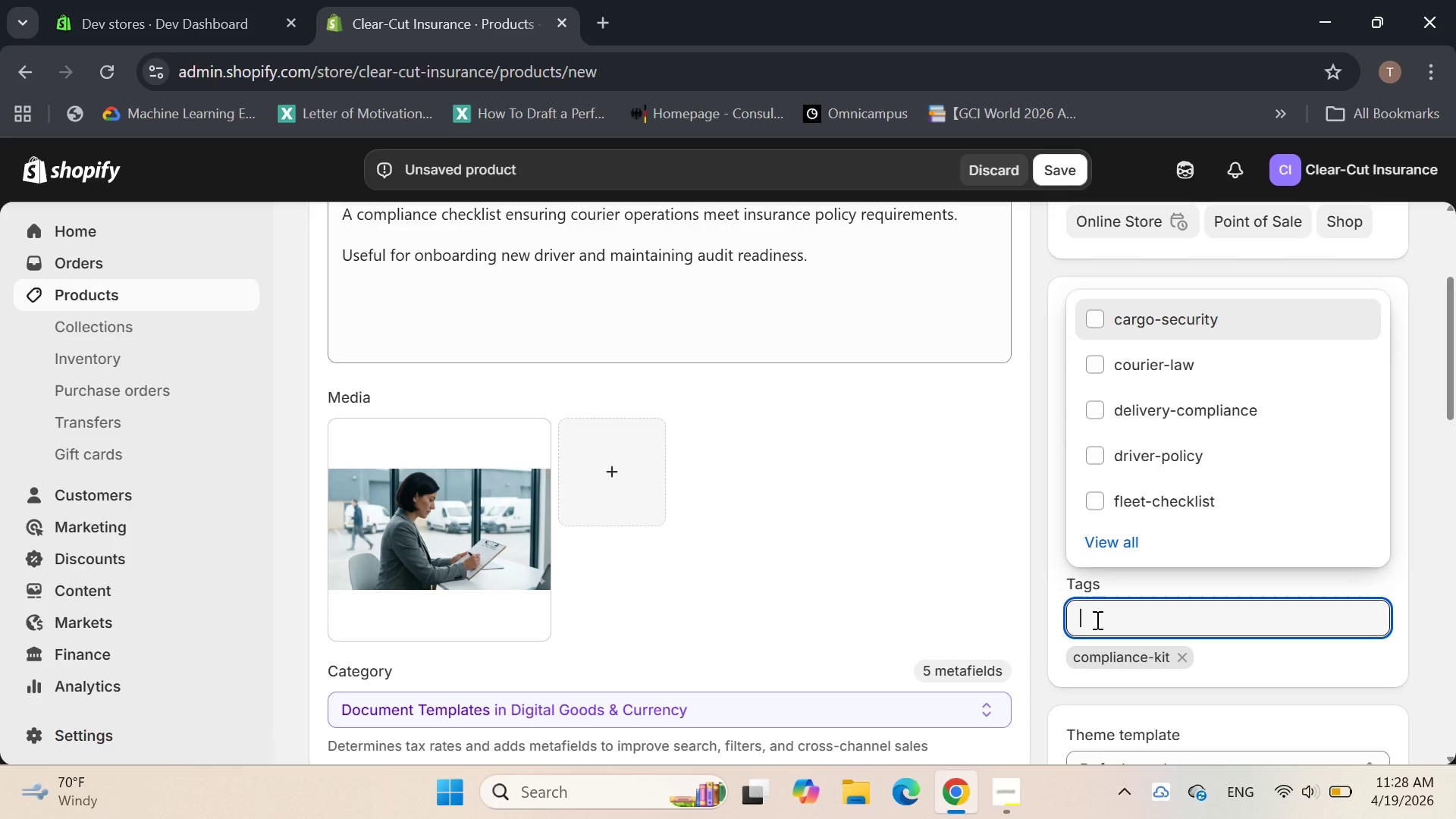 
type(insurance-checcklist)
key(Backspace)
key(Backspace)
key(Backspace)
key(Backspace)
key(Backspace)
key(Backspace)
type(klist)
 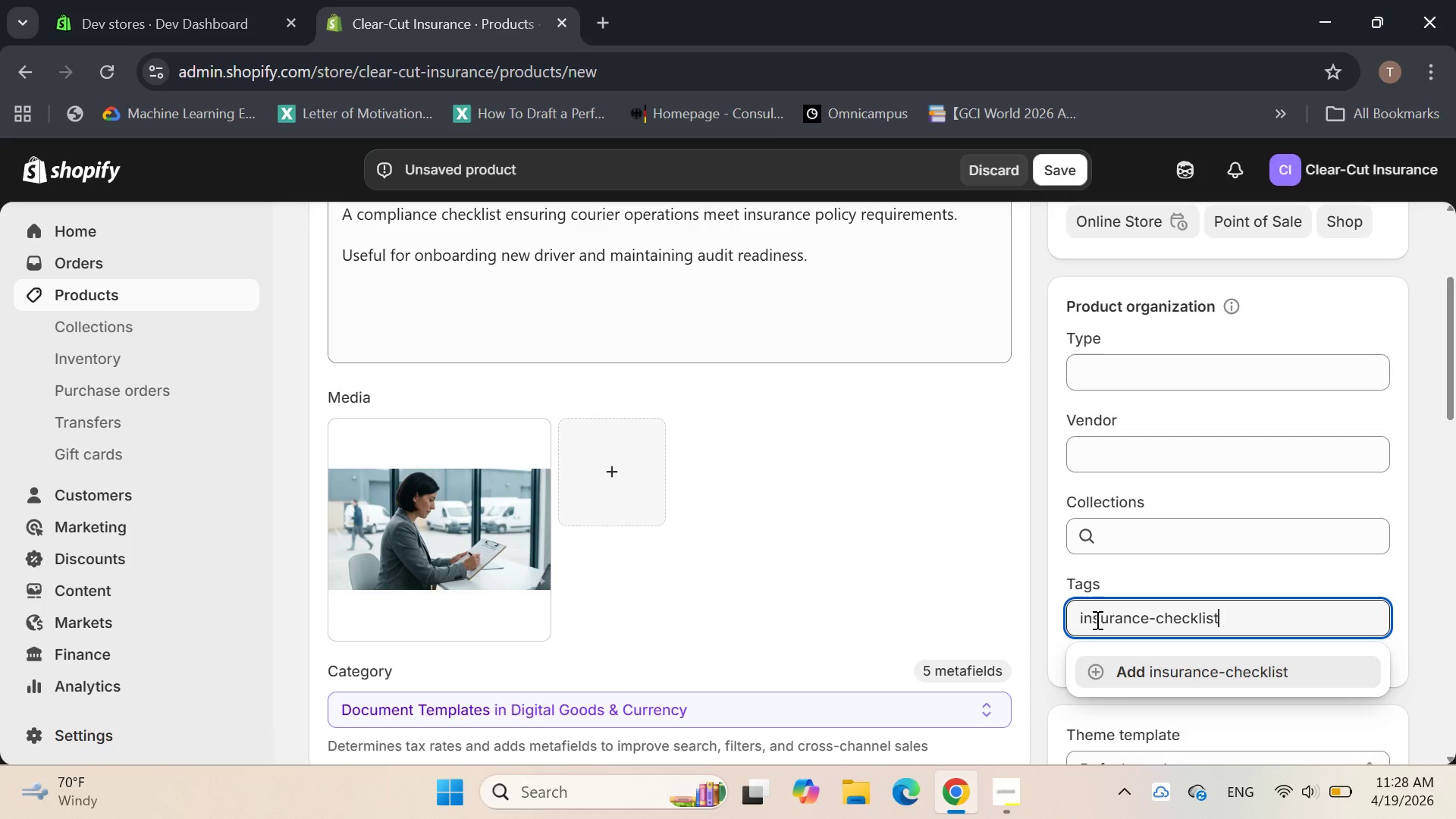 
key(Enter)
 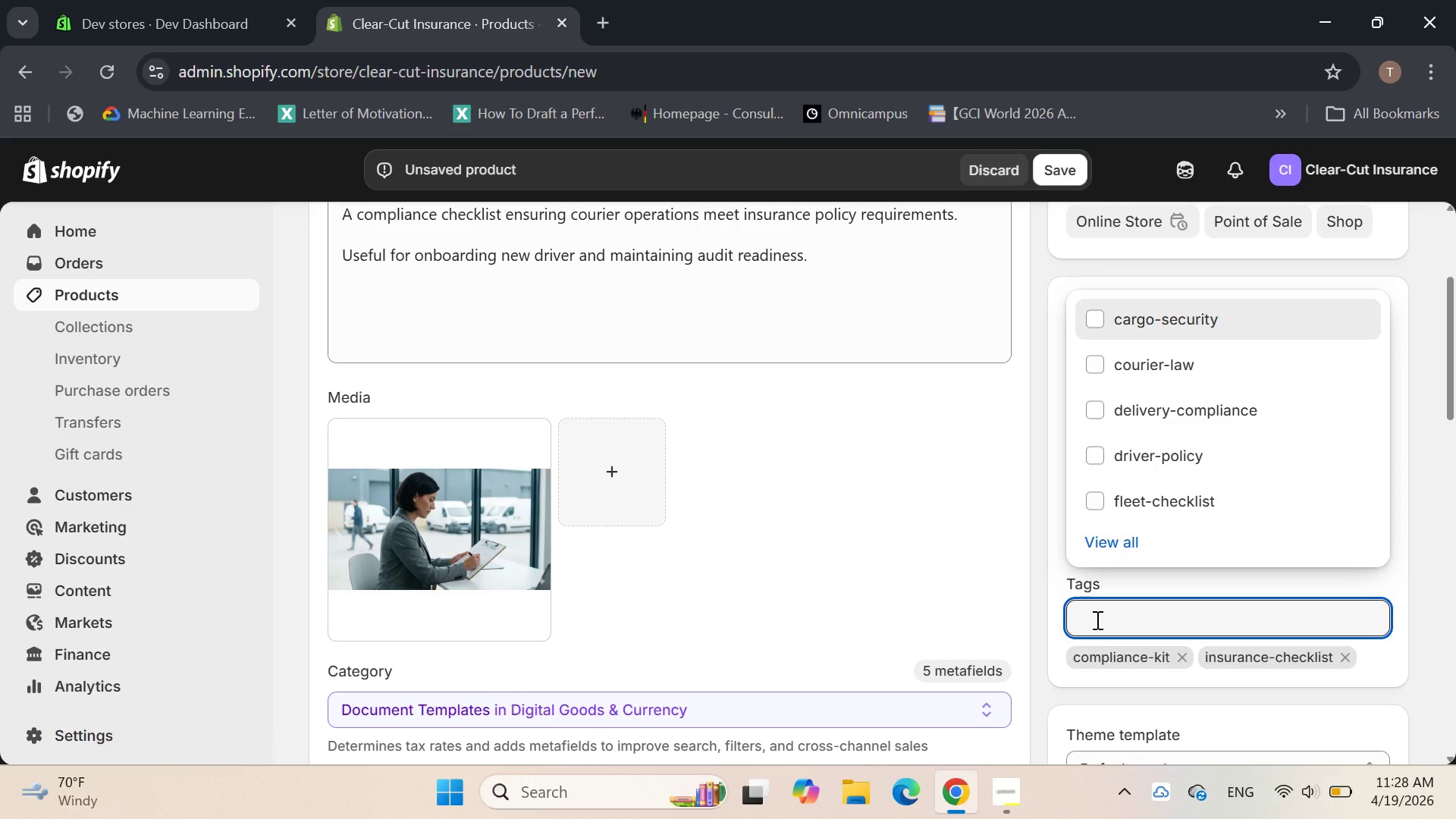 
type(courier-polo)
key(Backspace)
type(icy)
 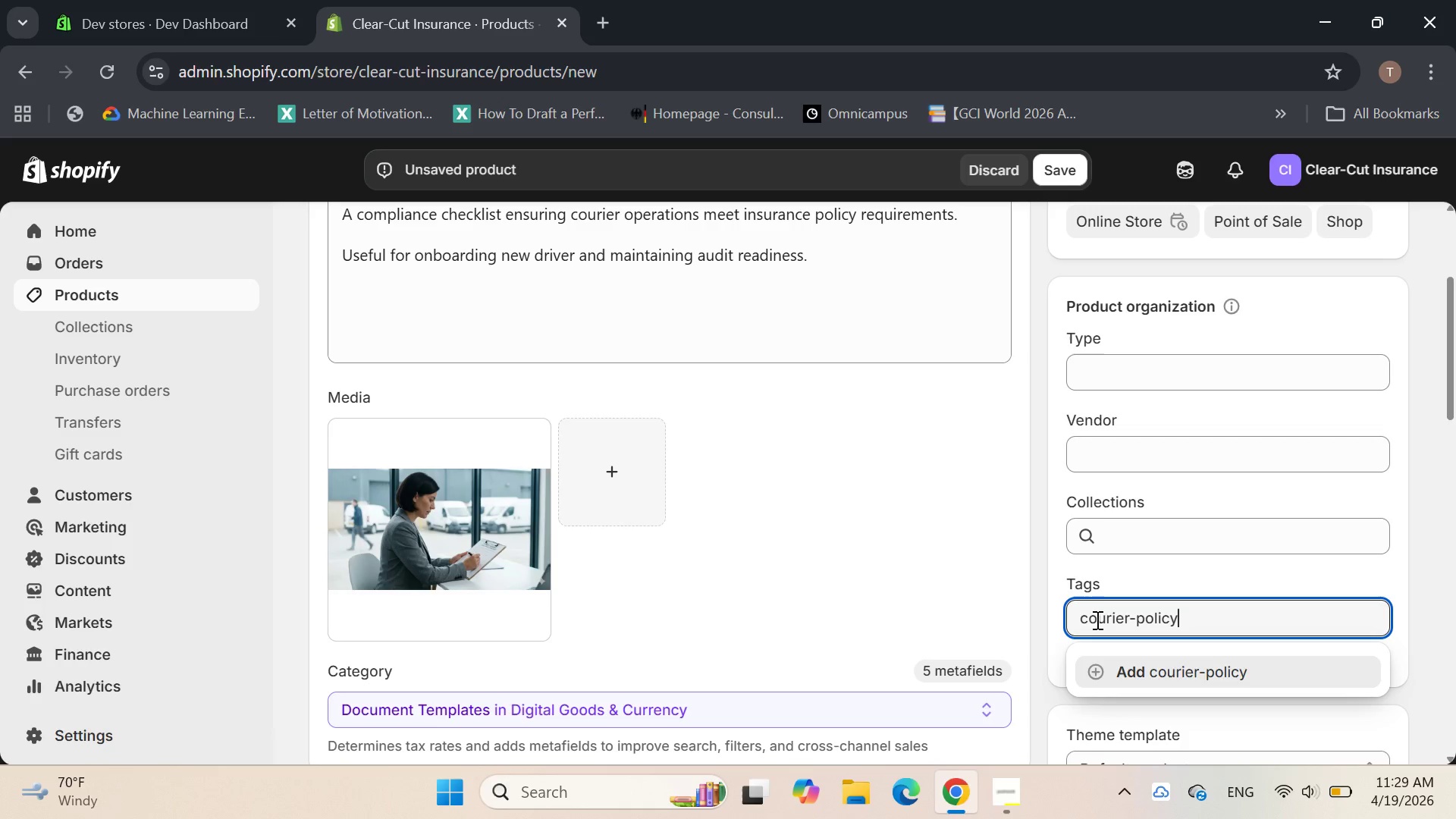 
key(Enter)
 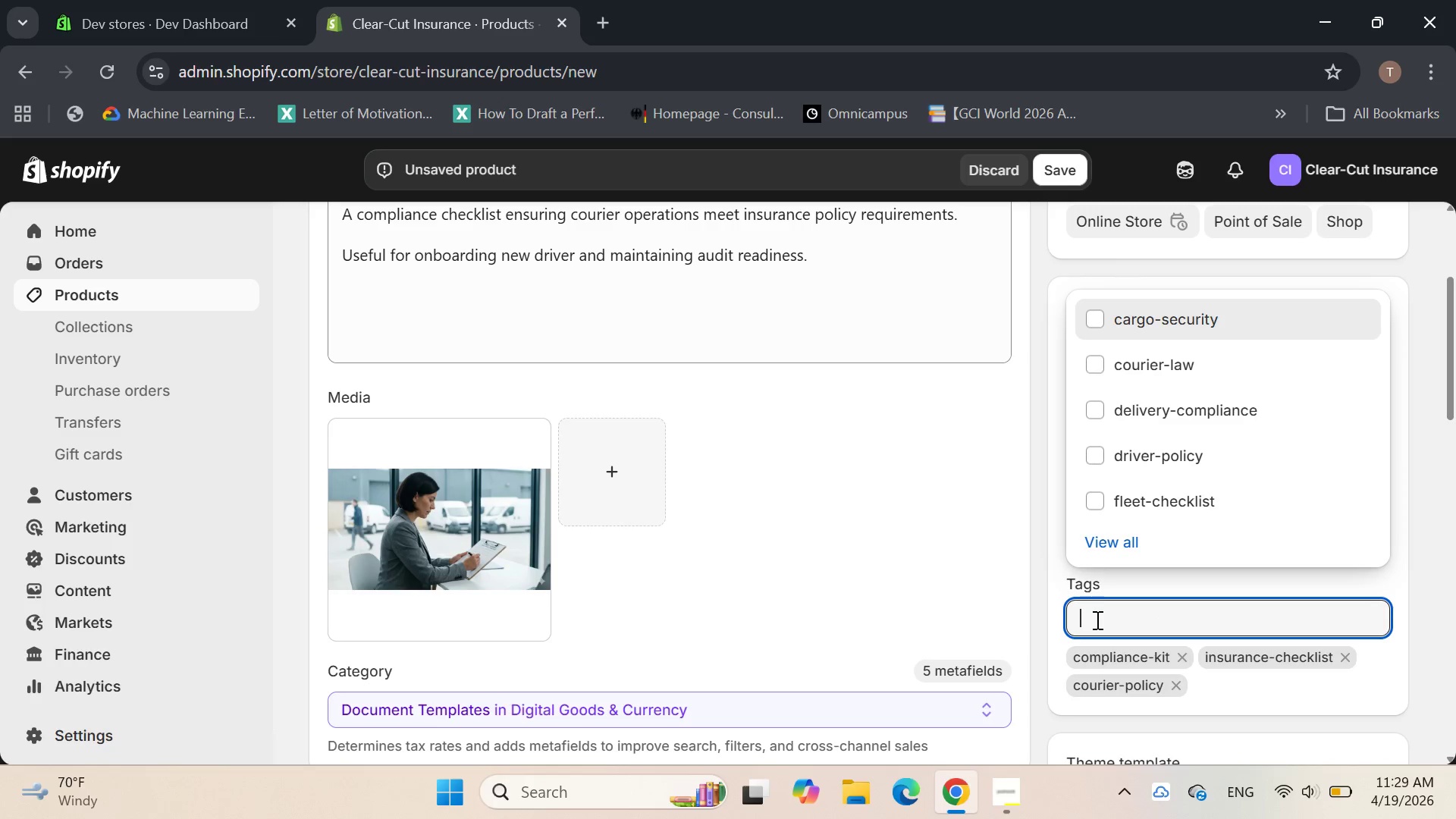 
type(fleet)
 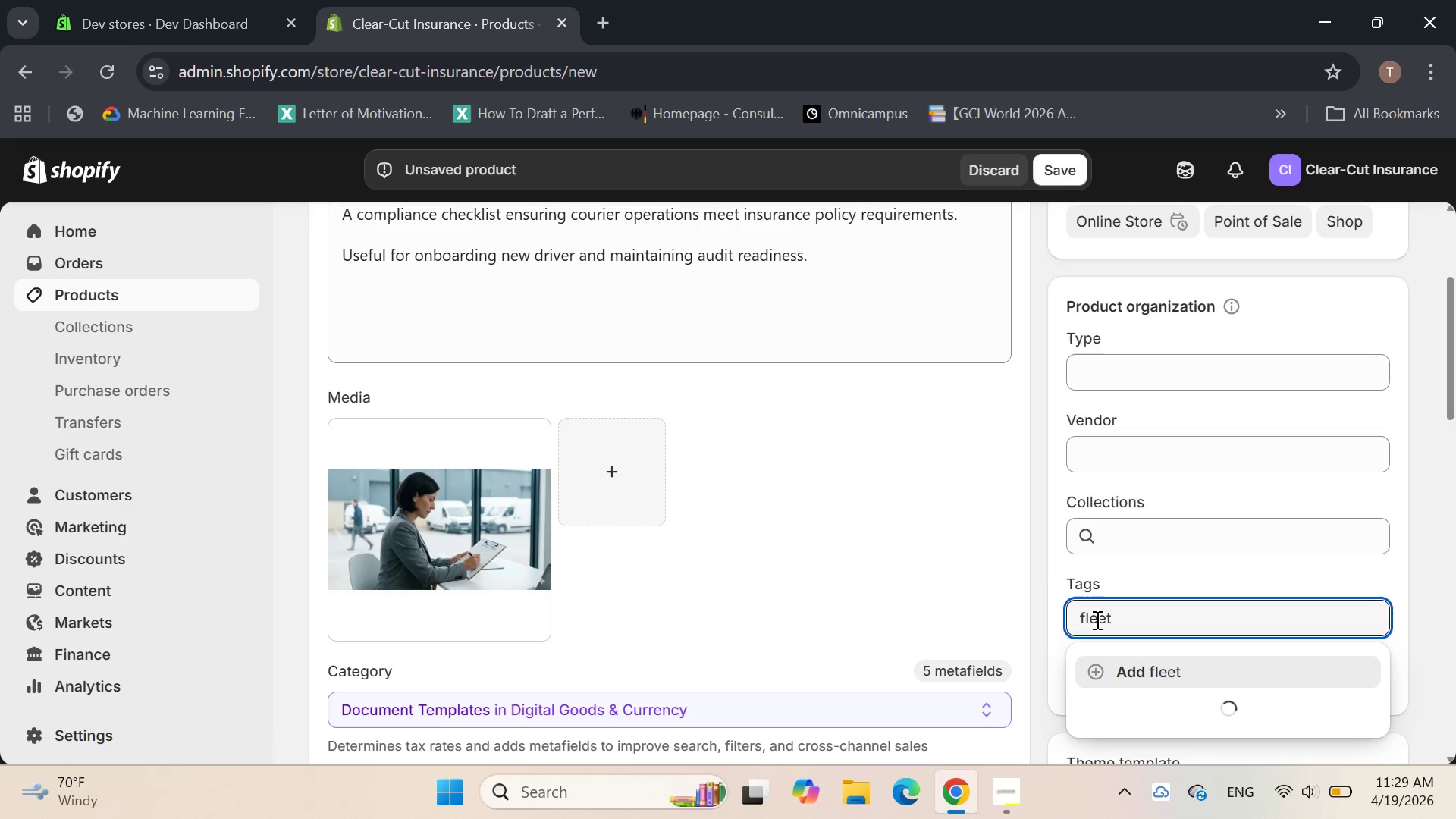 
key(Enter)
 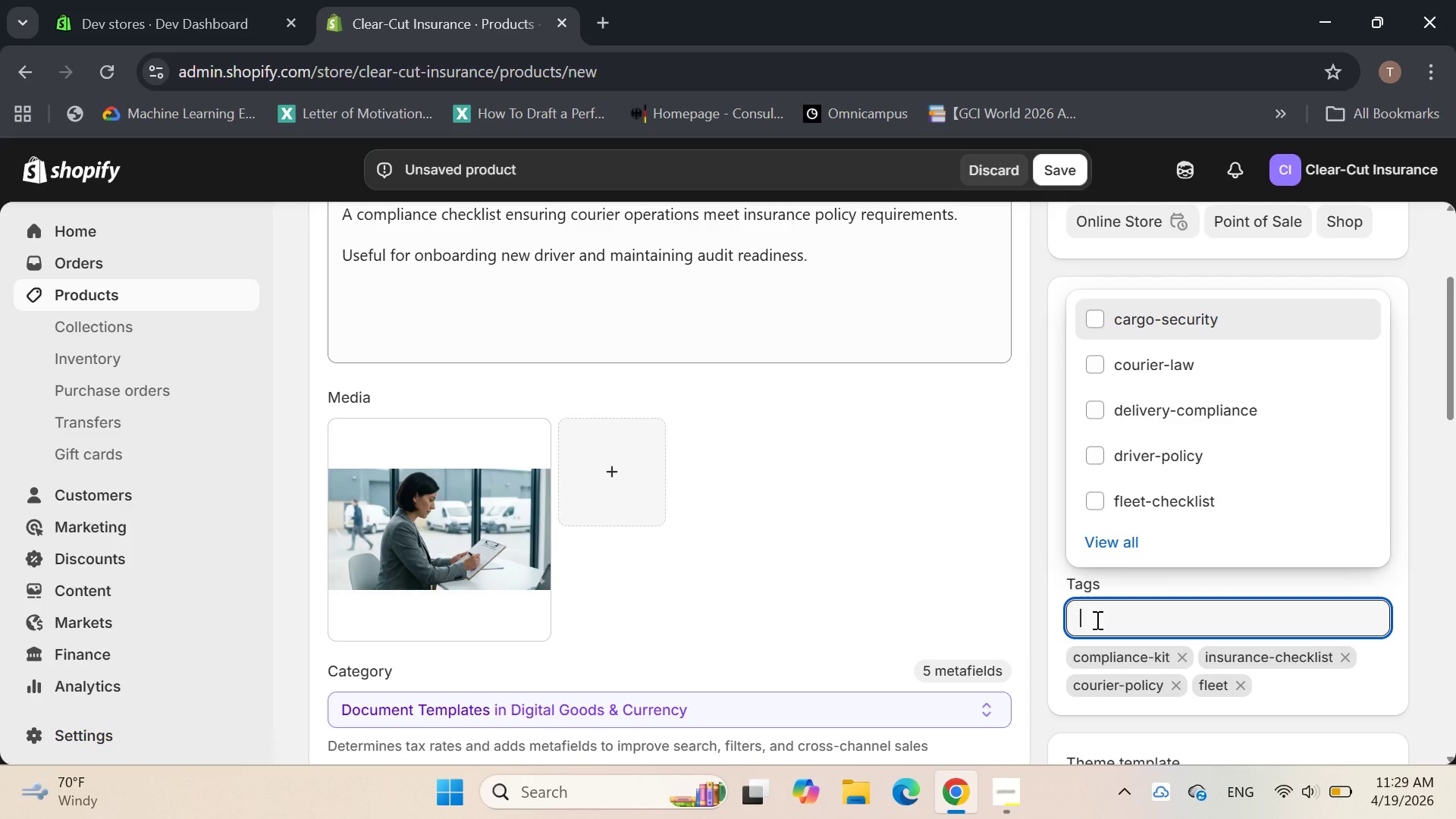 
left_click([883, 502])
 